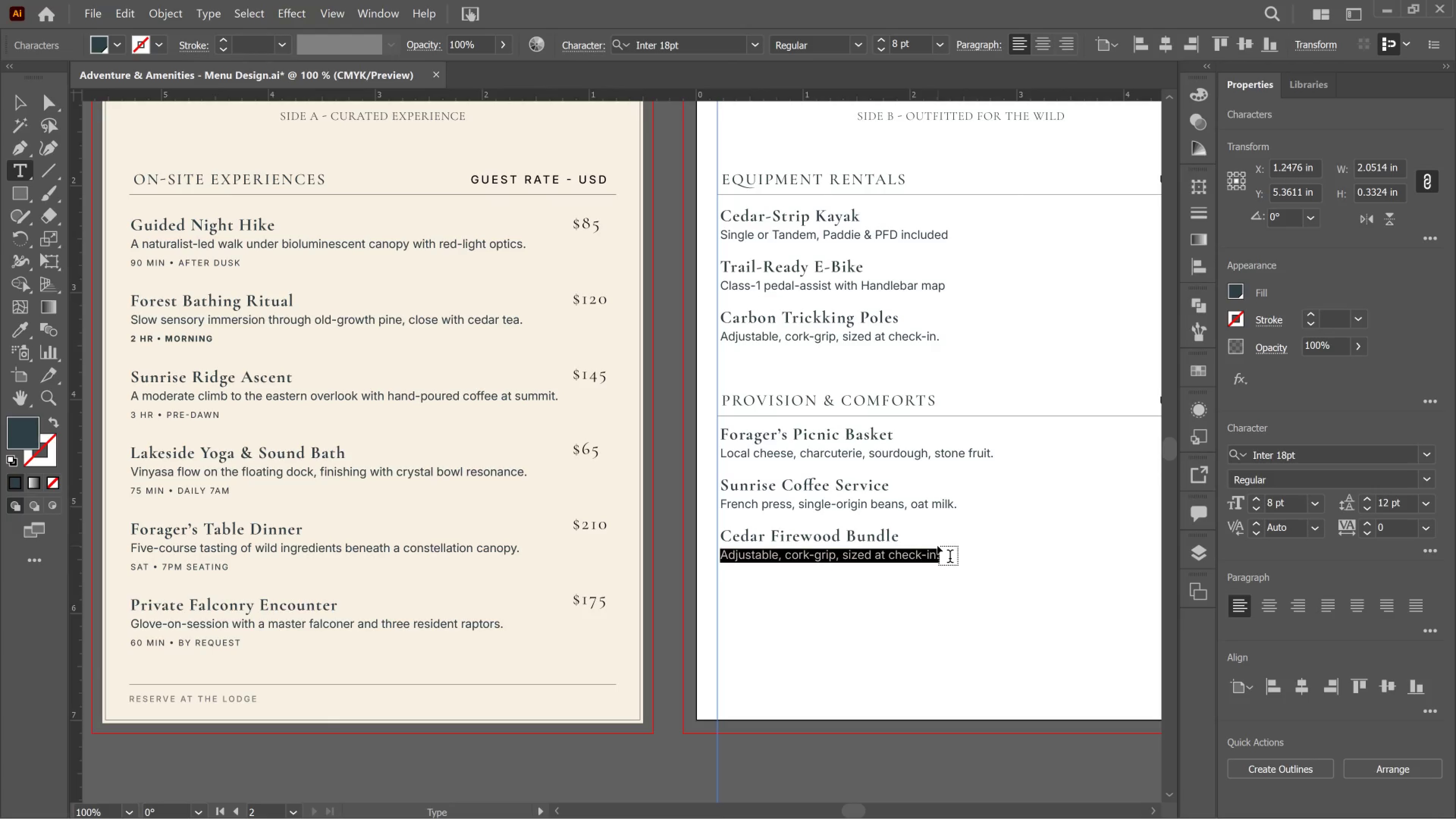 
type(Spil)
key(Backspace)
key(Backspace)
type(lit k)
 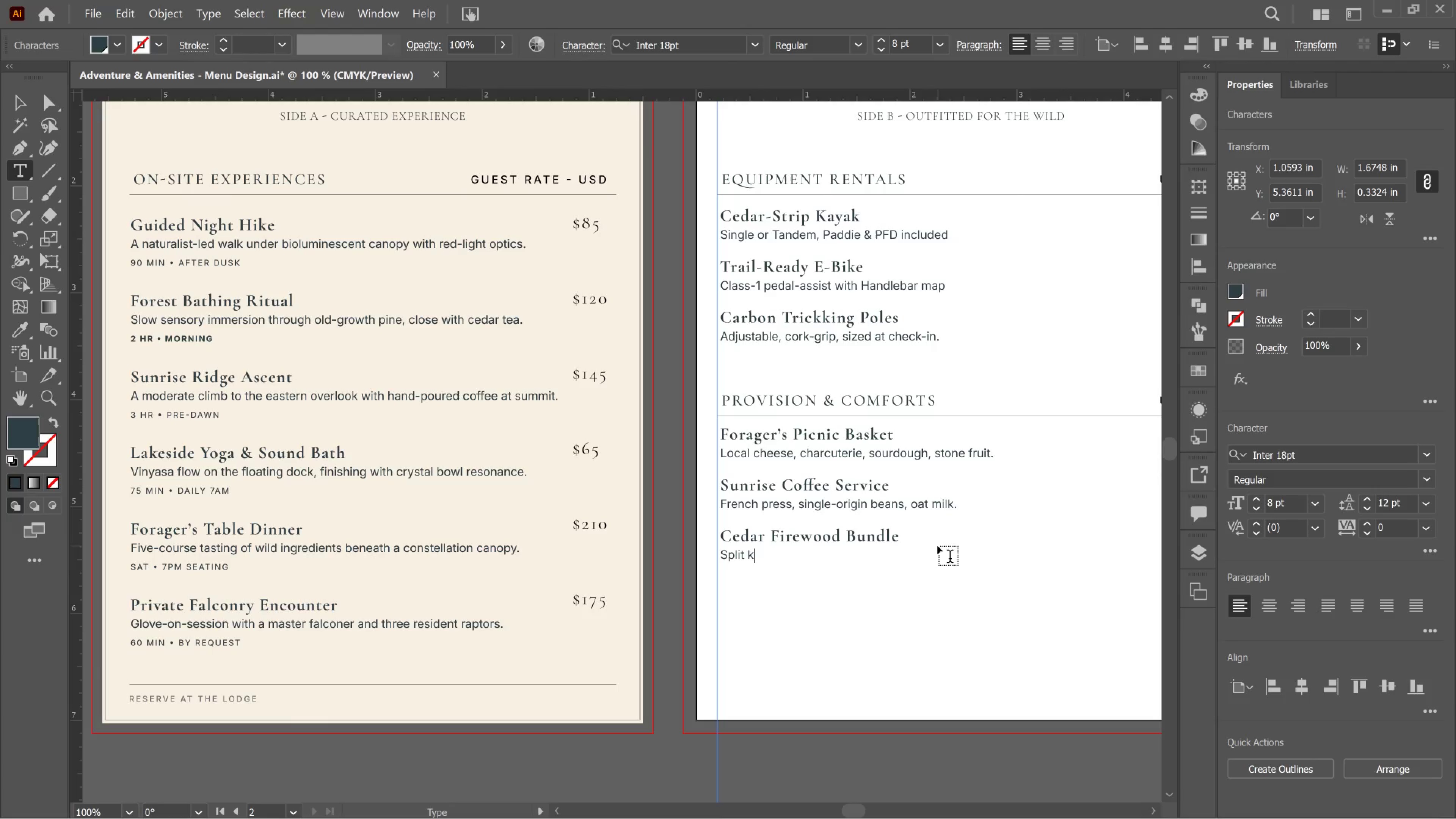 
type(iln-dried cedz)
key(Backspace)
type(ar with natural starters)
 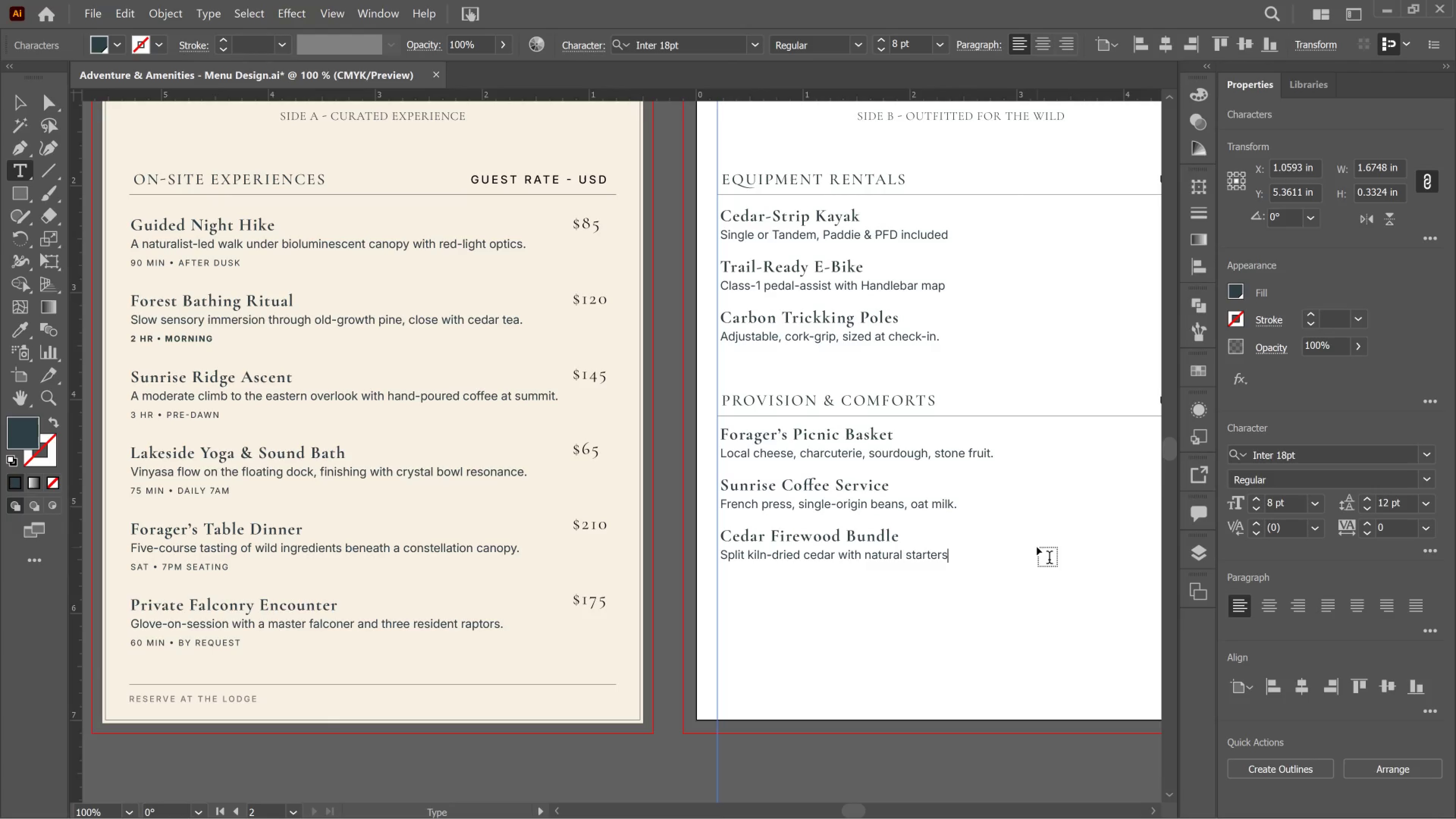 
key(Period)
 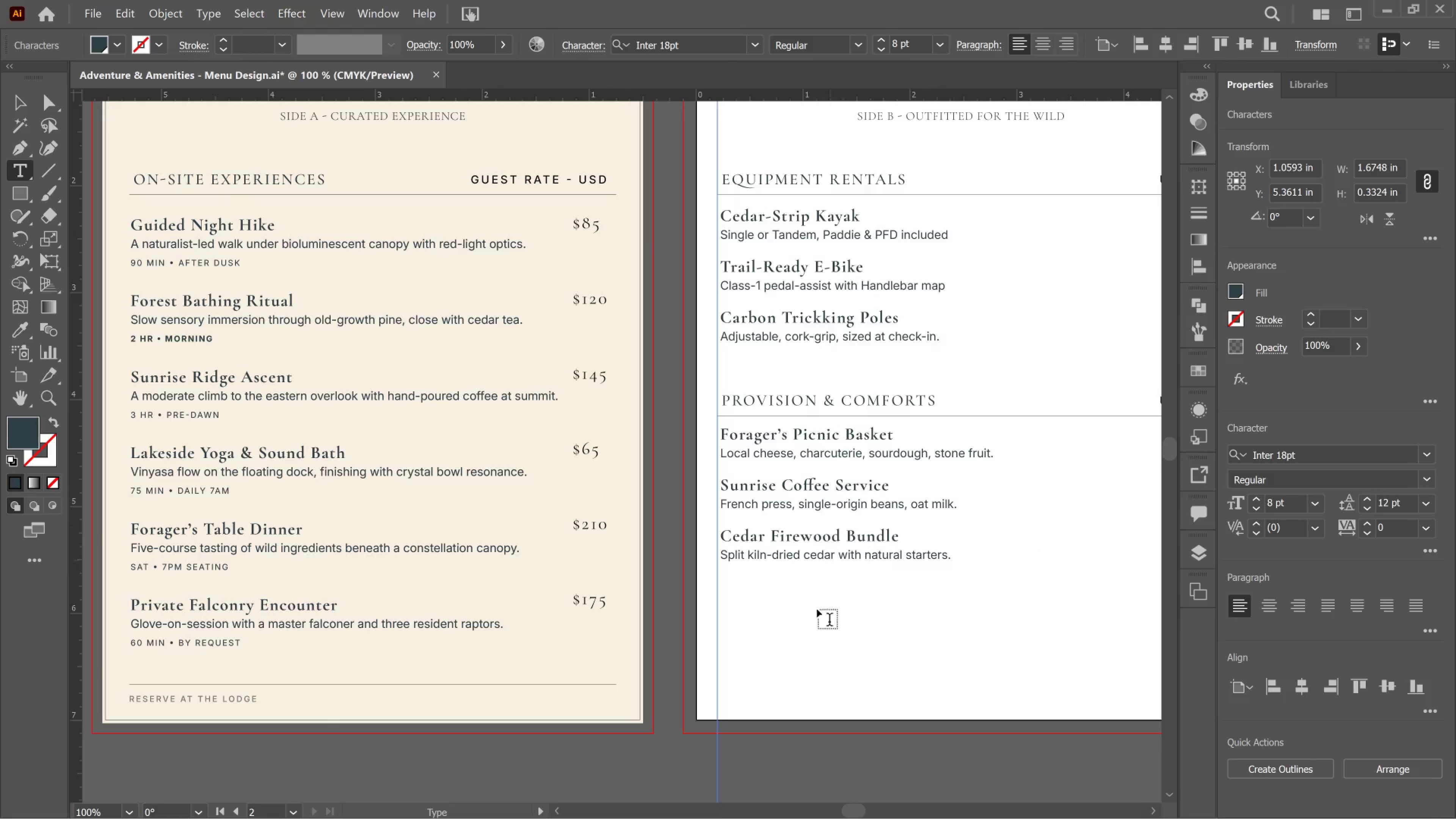 
wait(6.09)
 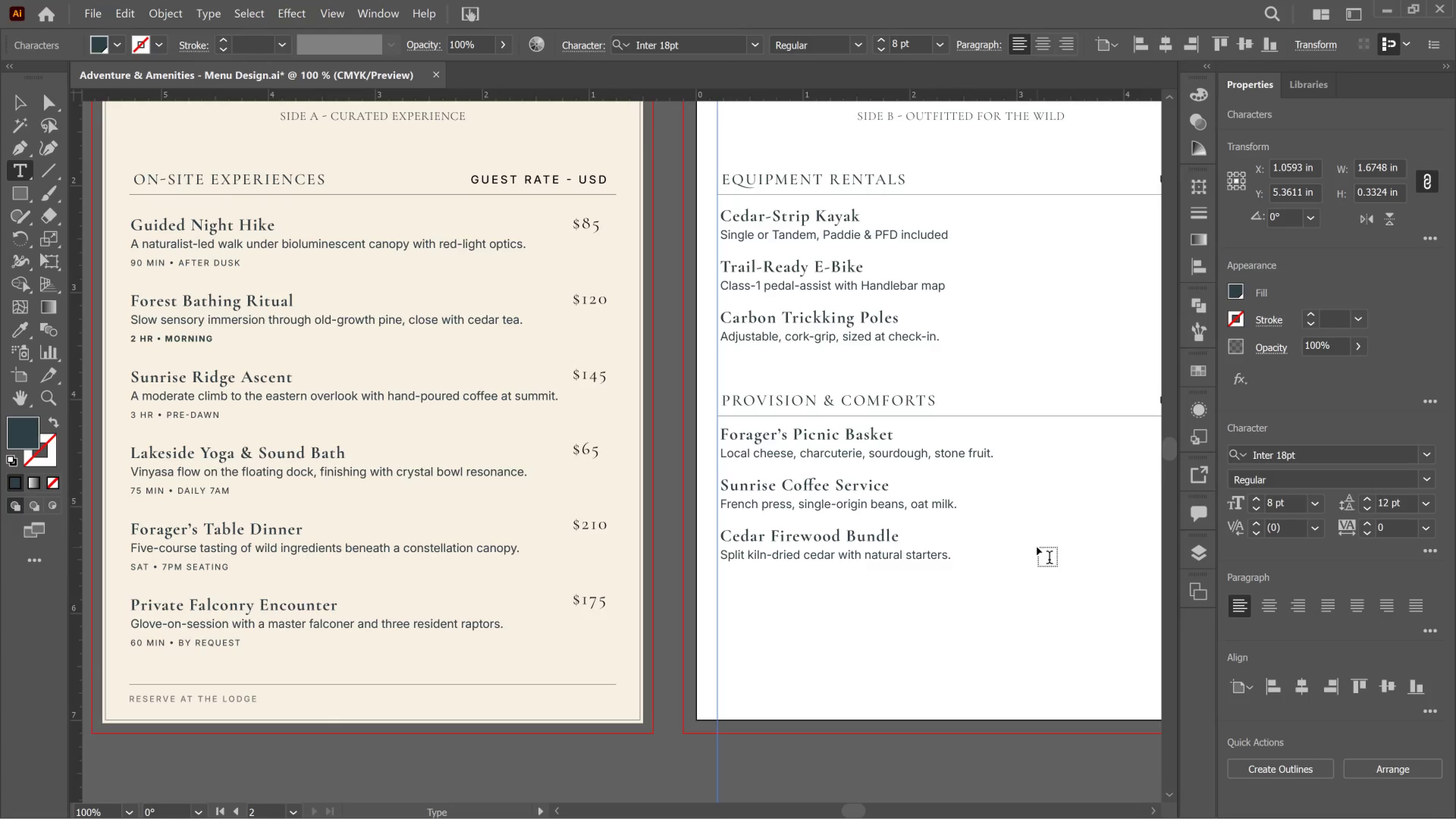 
left_click_drag(start_coordinate=[847, 805], to_coordinate=[860, 805])
 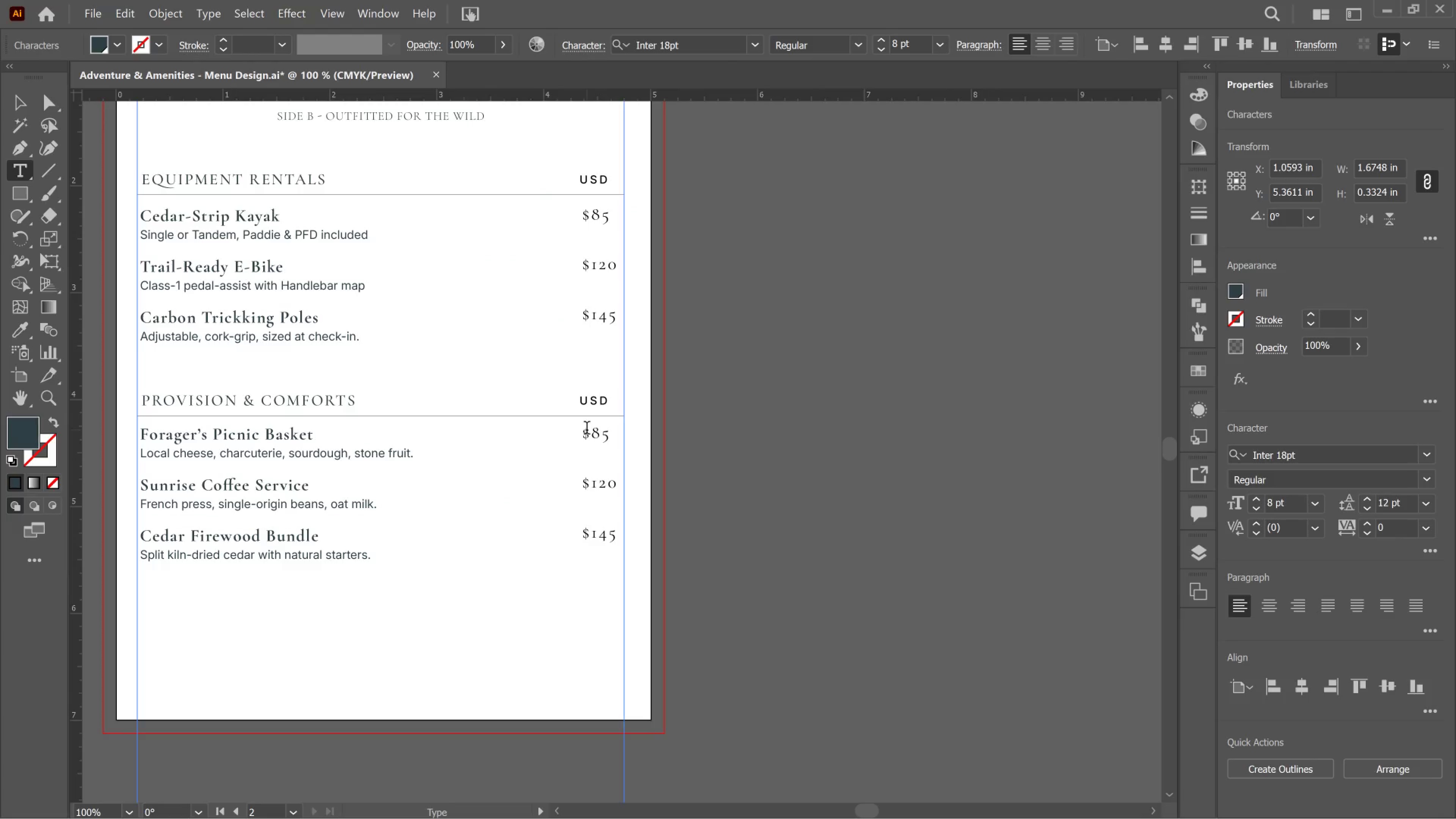 
left_click_drag(start_coordinate=[594, 430], to_coordinate=[619, 436])
 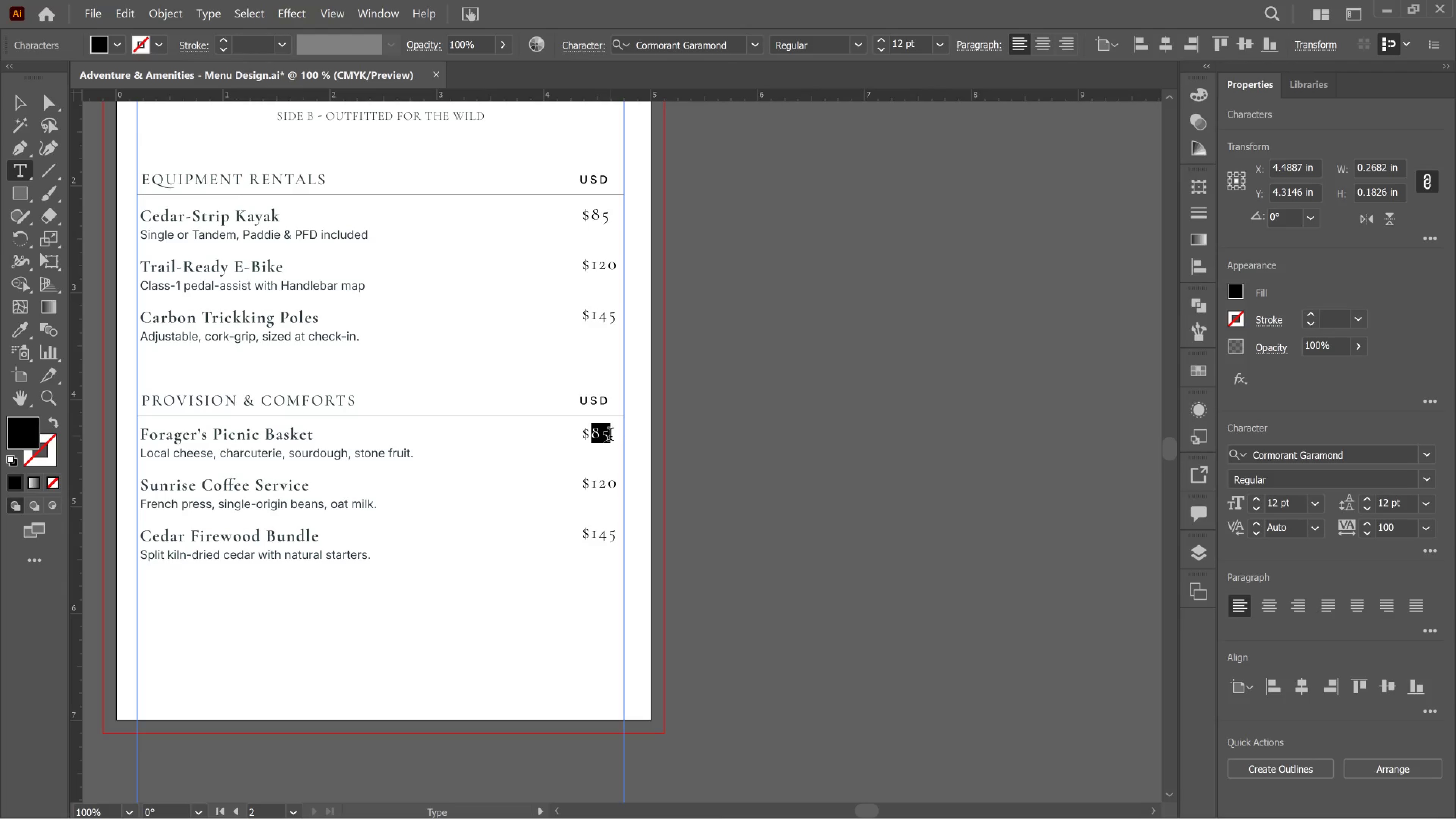 
key(Home)
 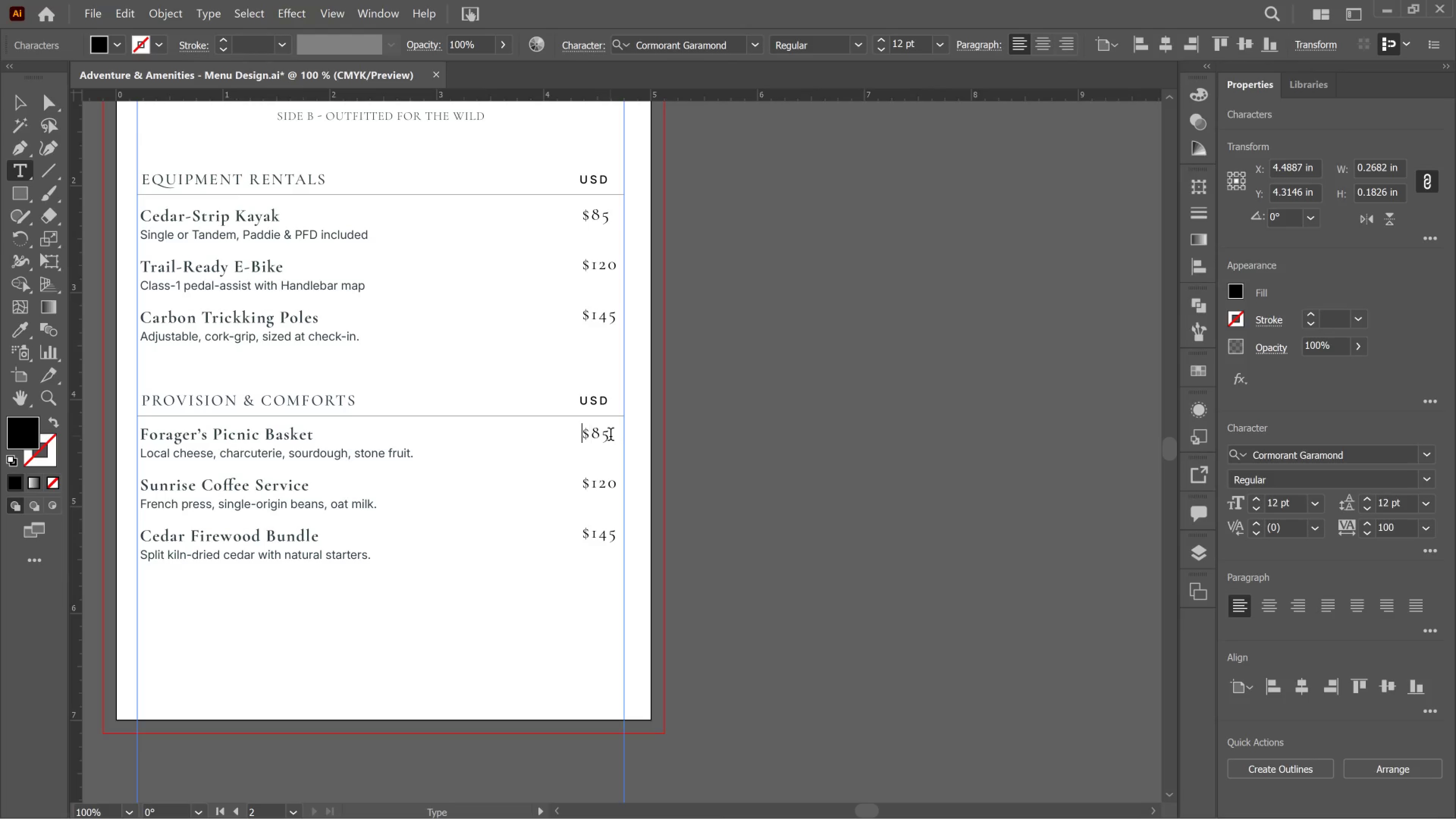 
key(ArrowUp)
 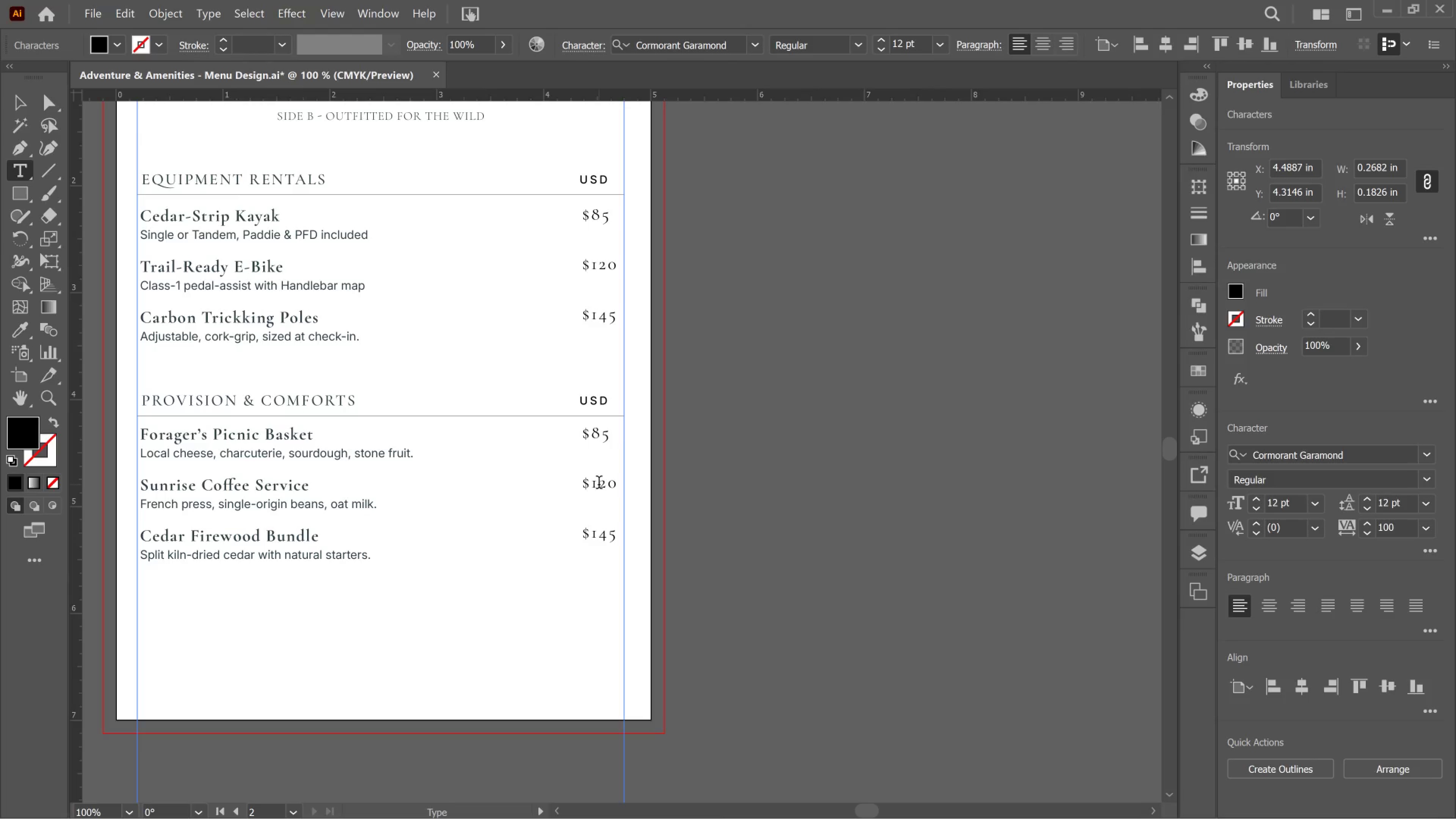 
wait(5.27)
 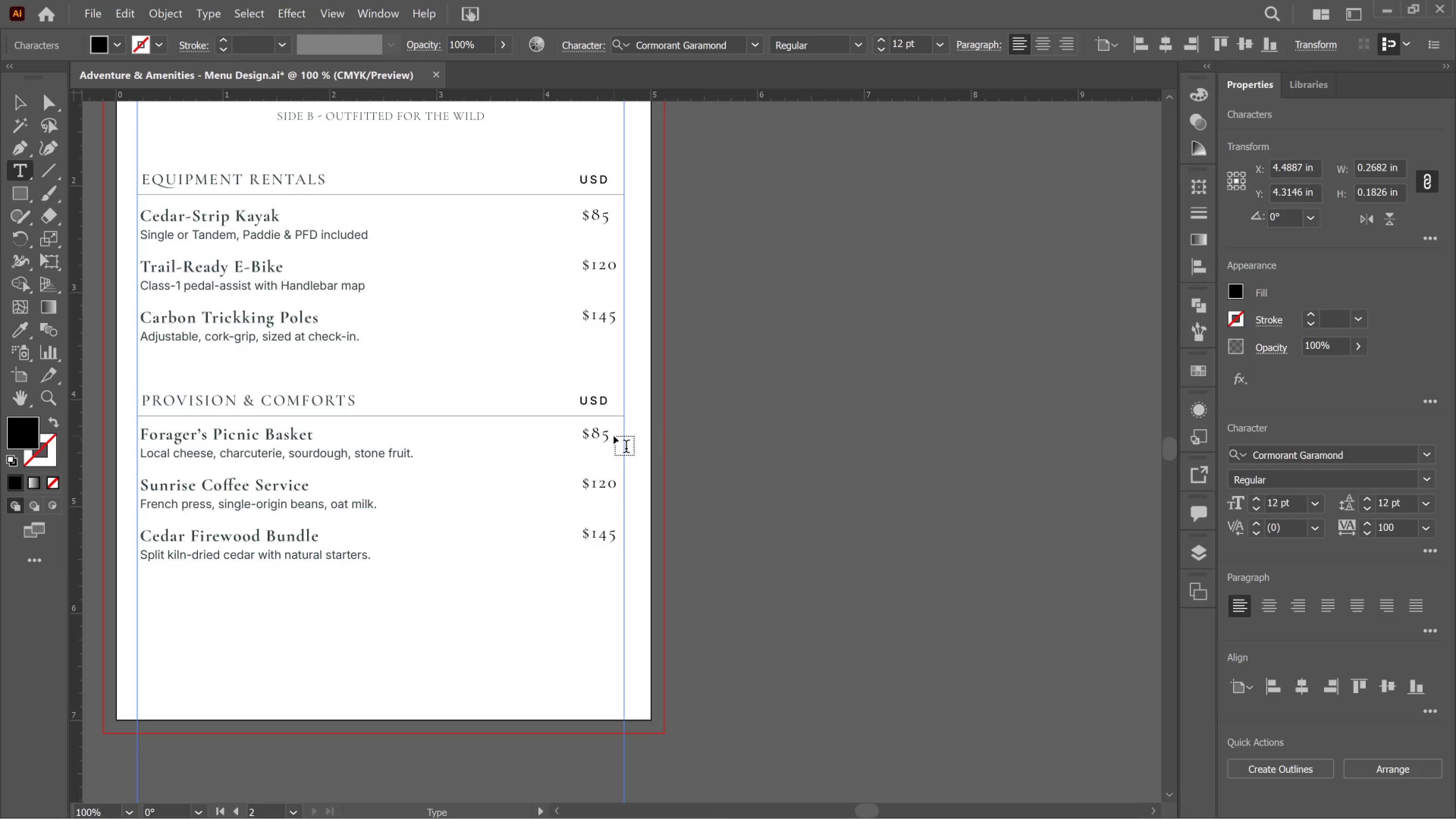 
left_click_drag(start_coordinate=[592, 484], to_coordinate=[621, 484])
 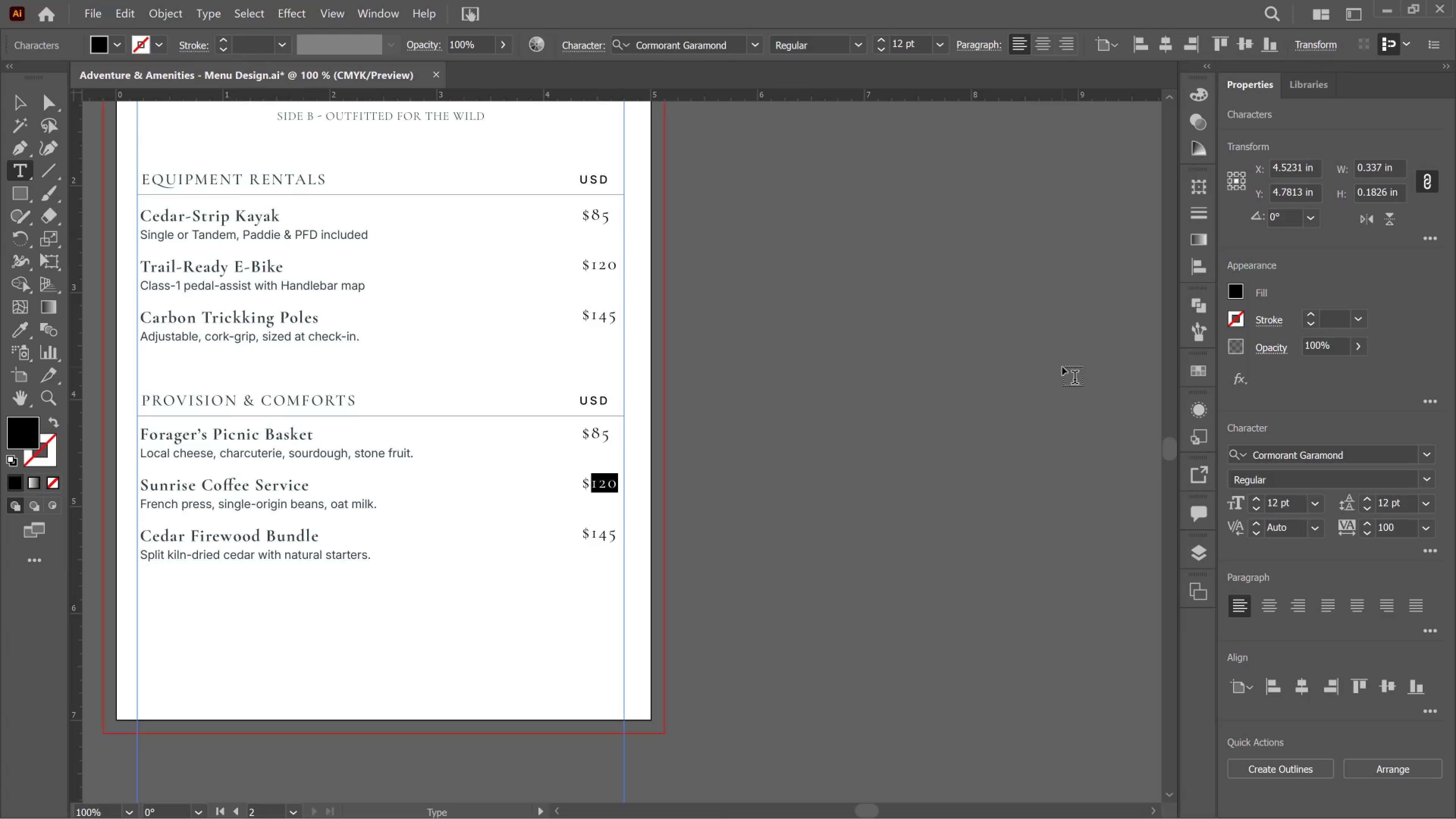 
key(NumLock)
 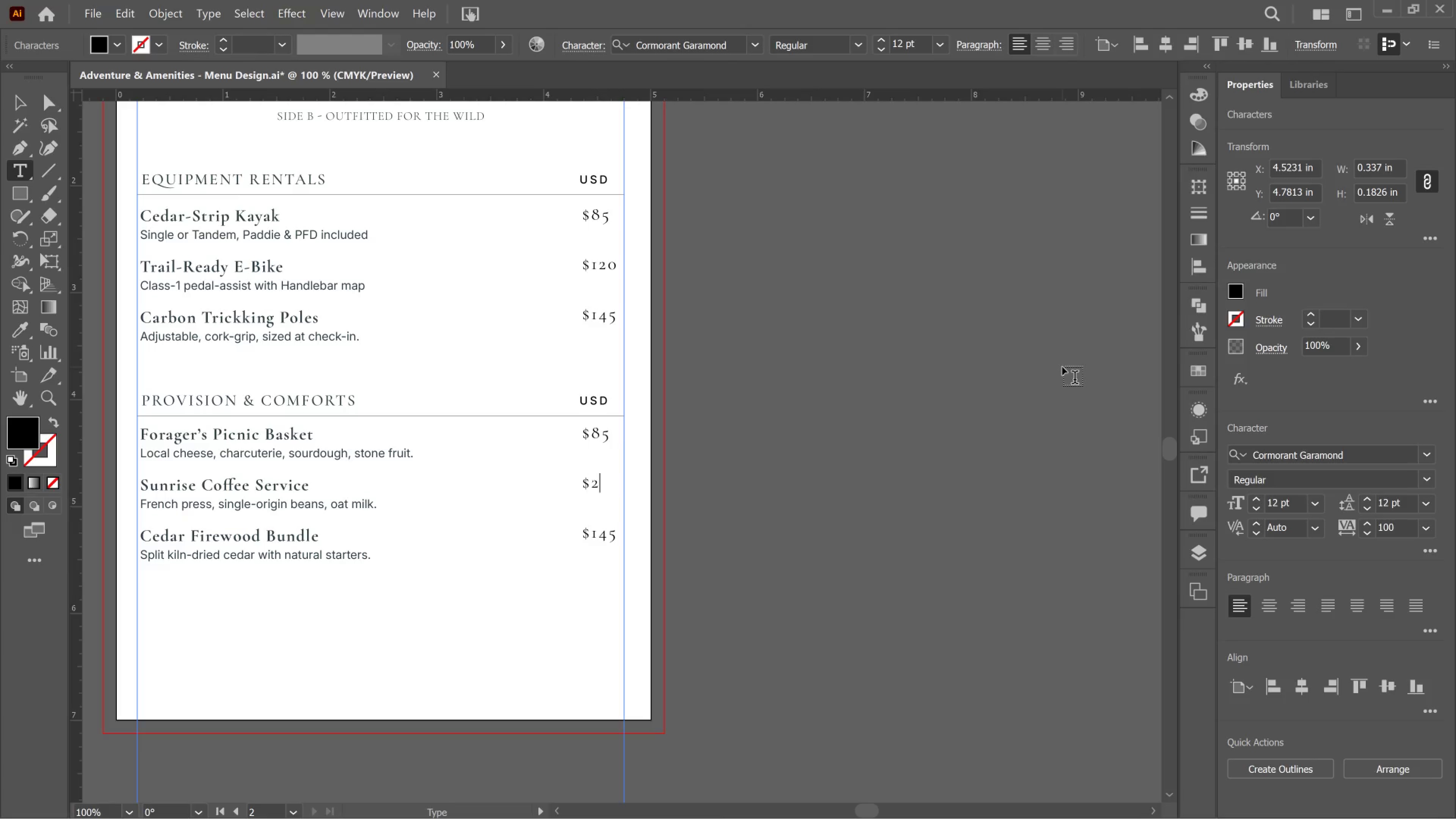 
key(Numpad2)
 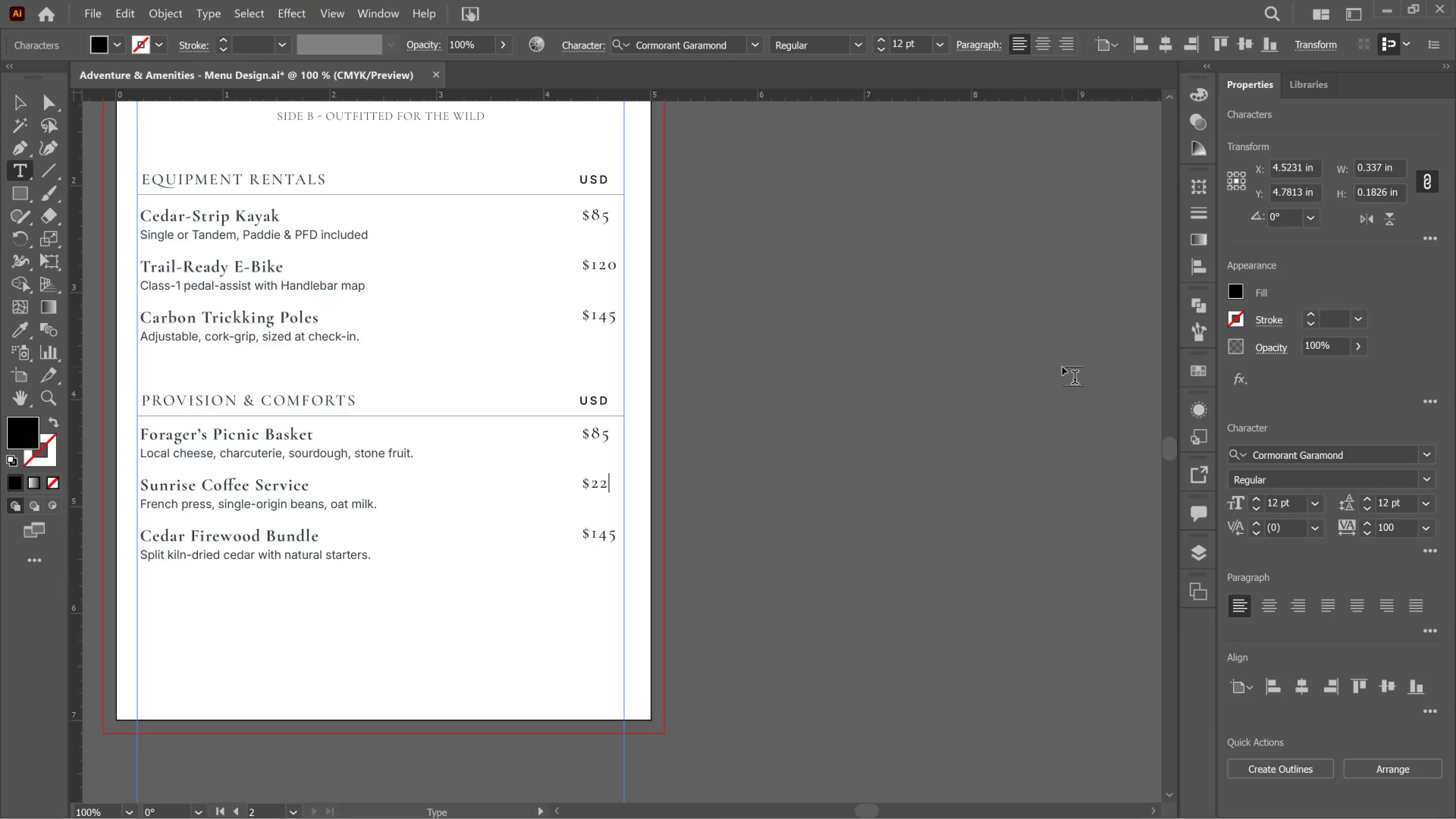 
key(Numpad2)
 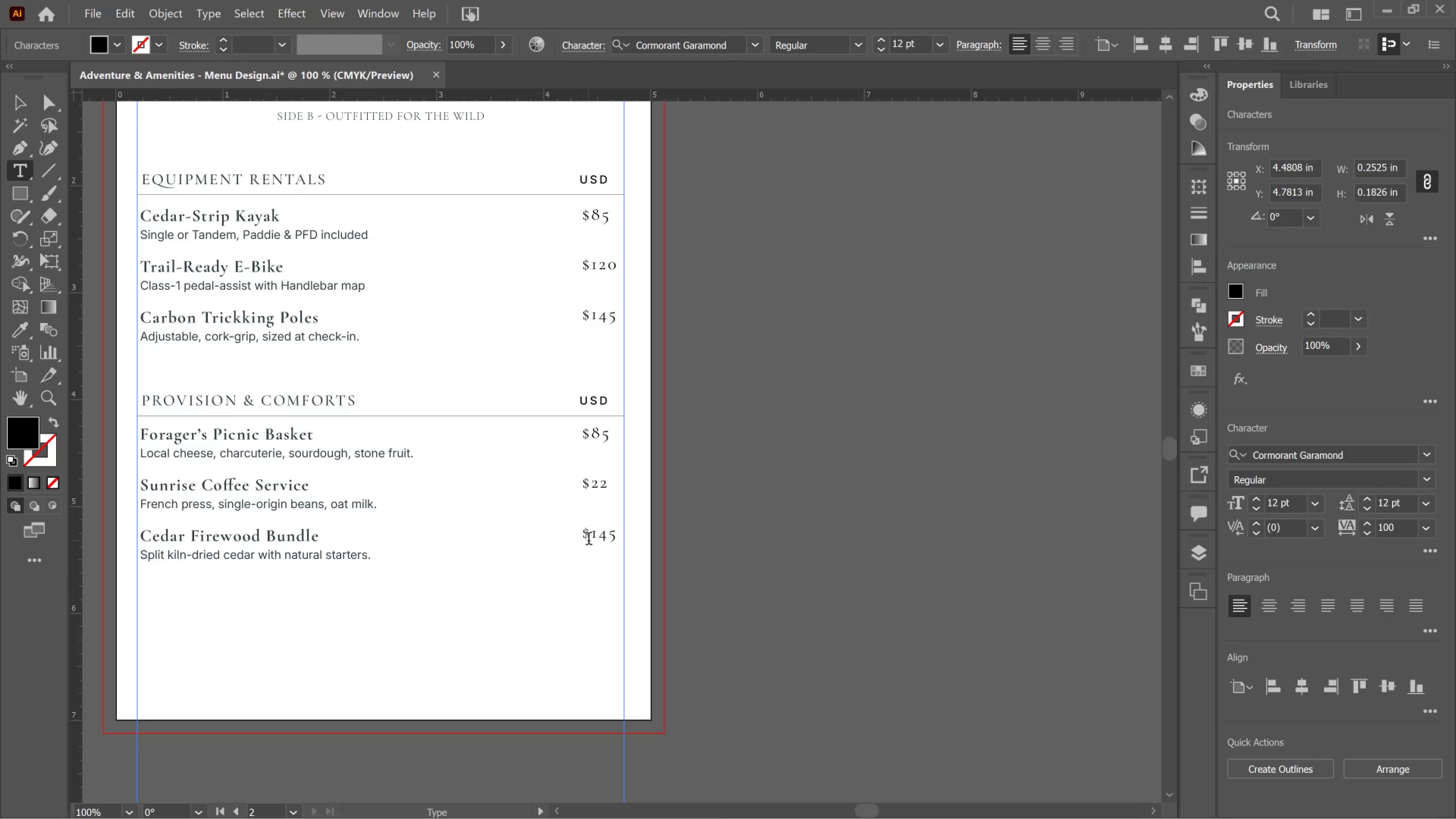 
left_click_drag(start_coordinate=[588, 540], to_coordinate=[635, 540])
 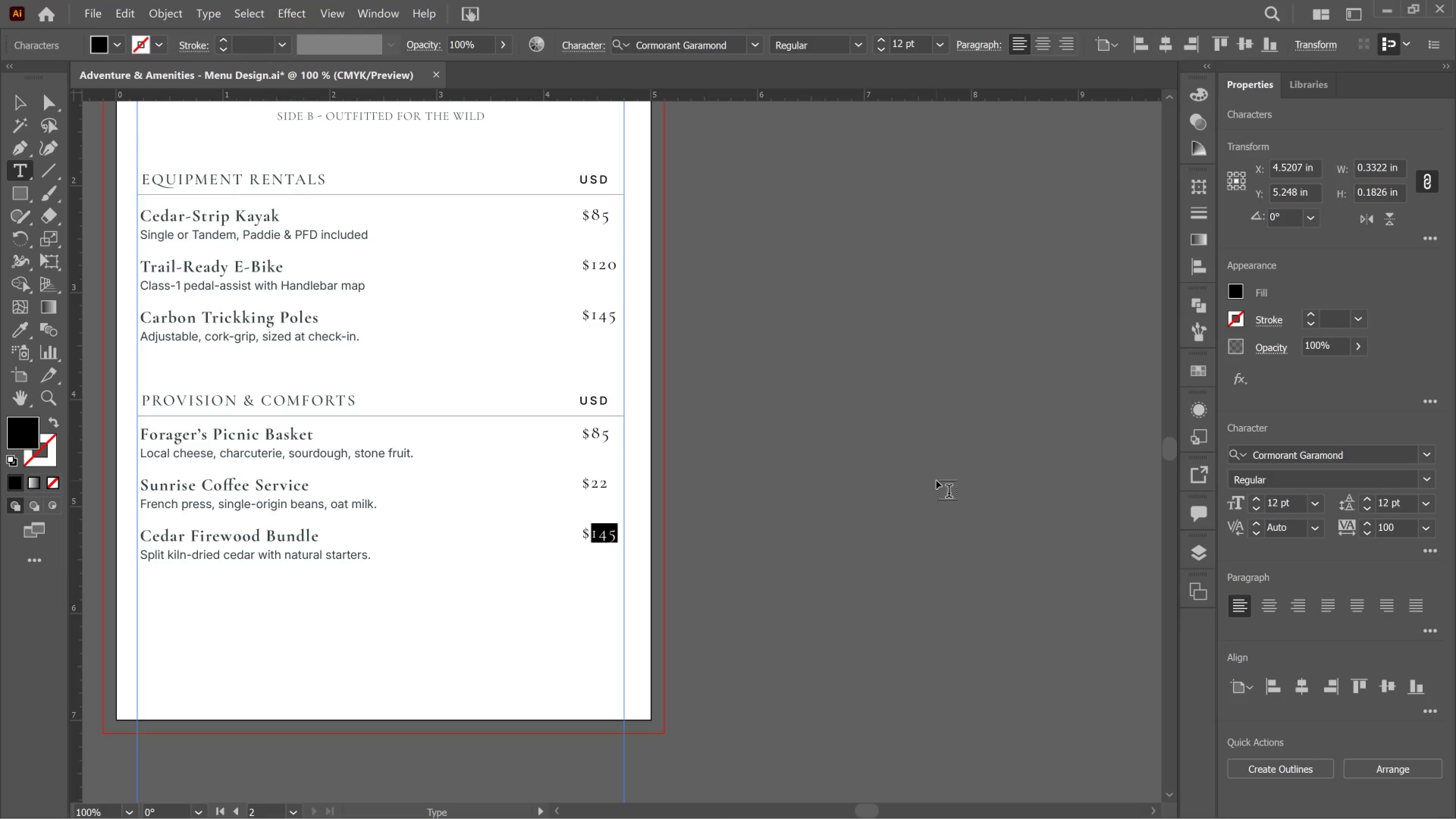 
key(Numpad2)
 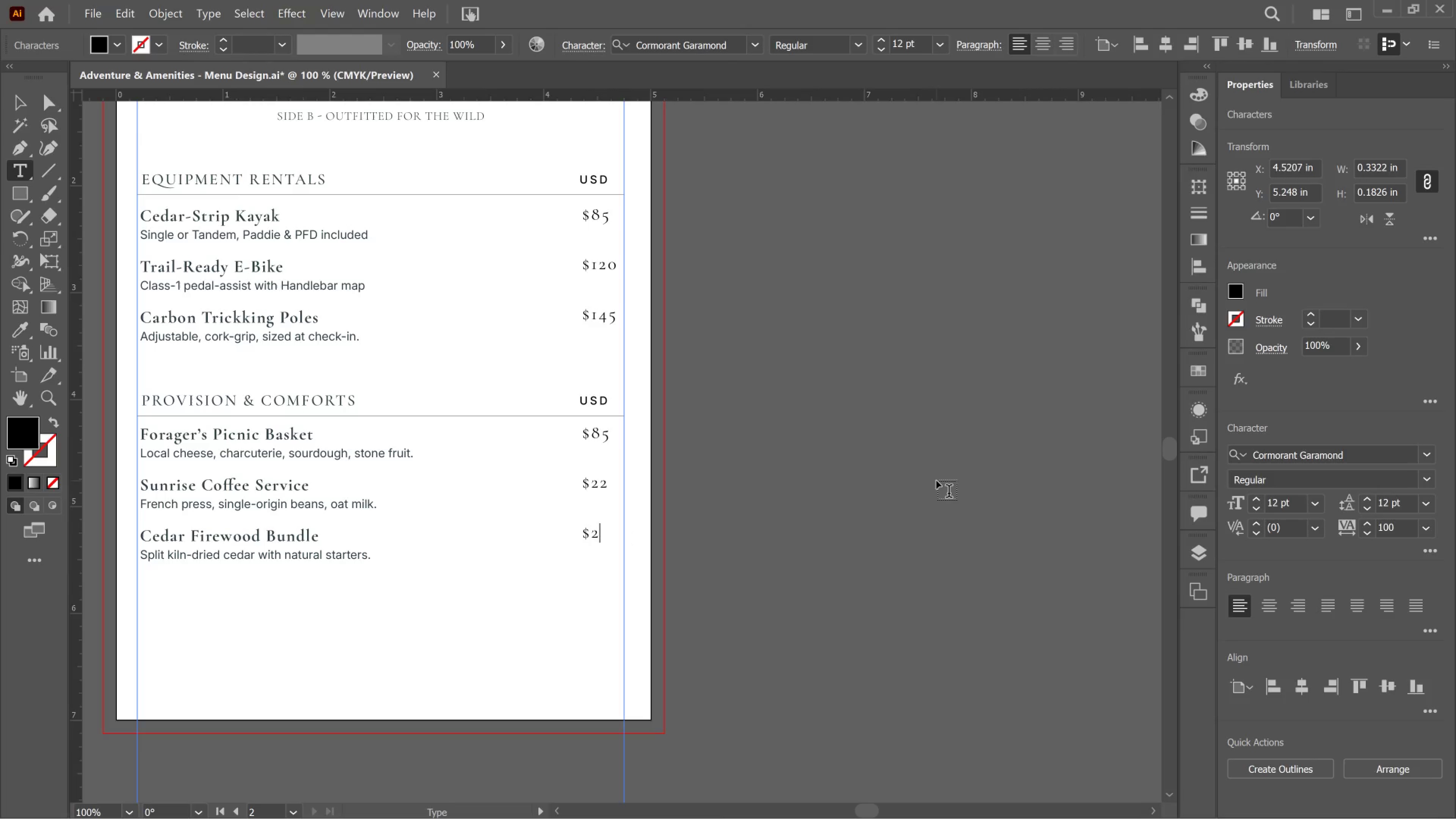 
key(Numpad4)
 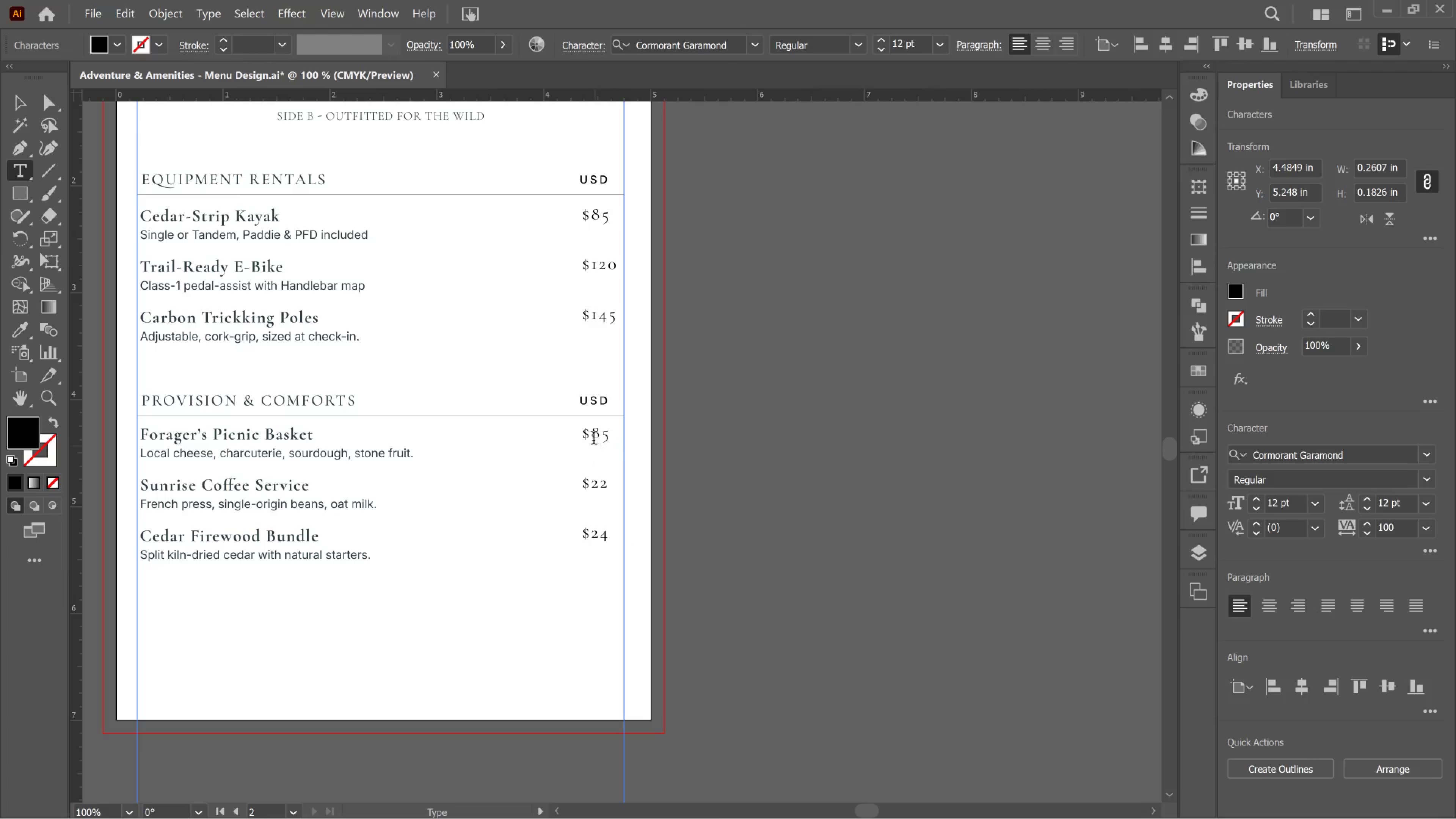 
left_click_drag(start_coordinate=[592, 428], to_coordinate=[617, 438])
 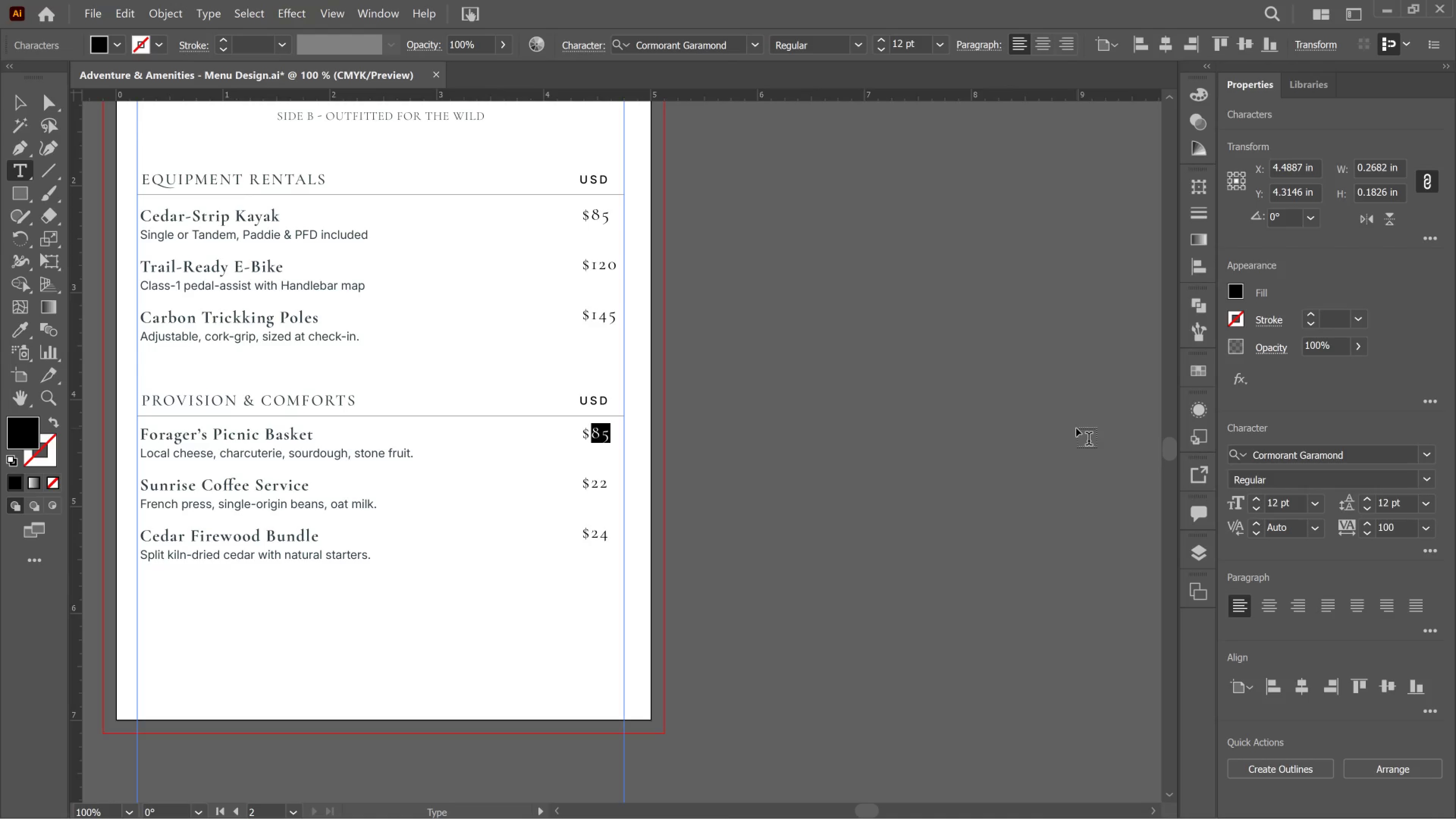 
key(Numpad7)
 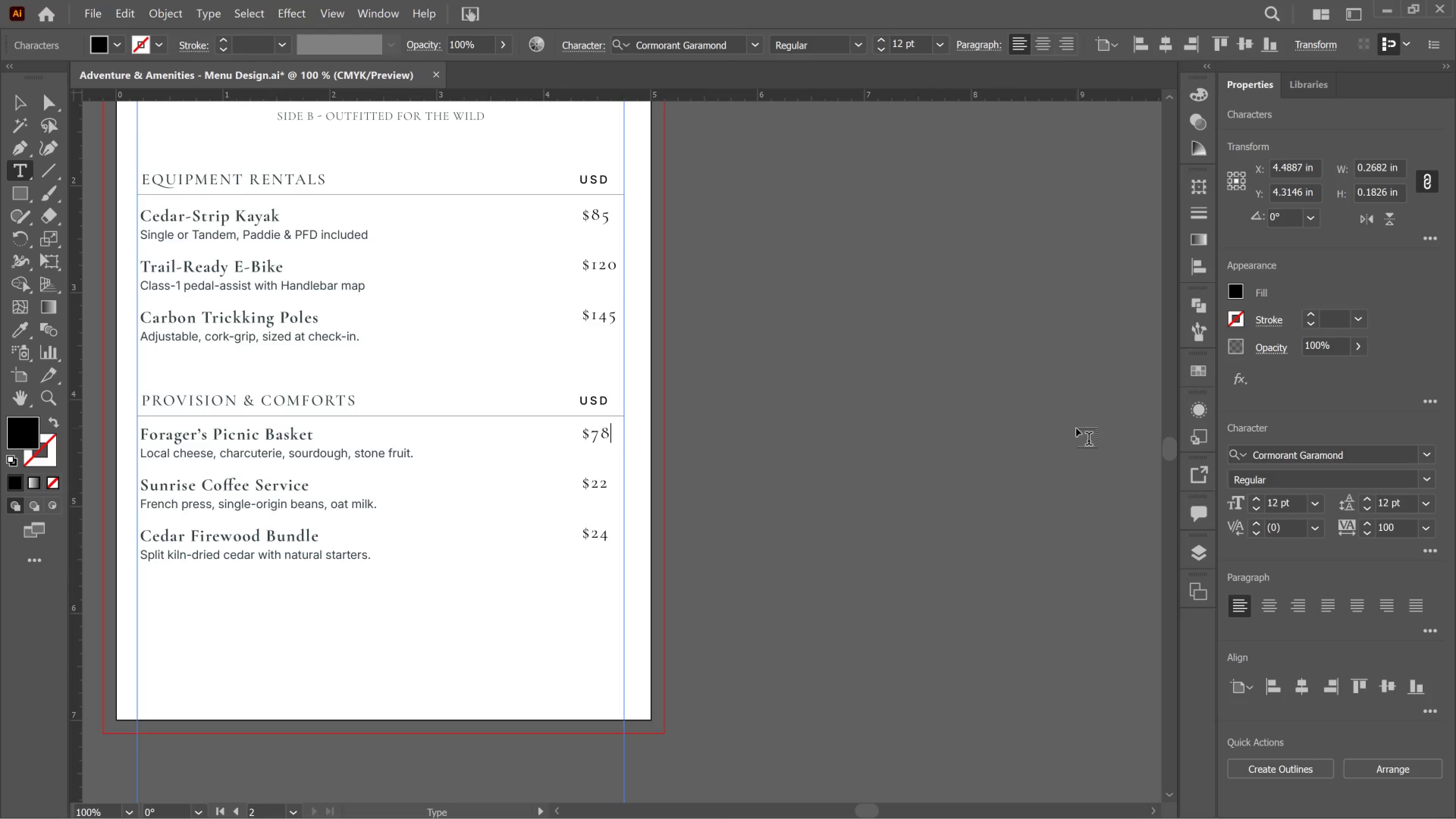 
key(Numpad8)
 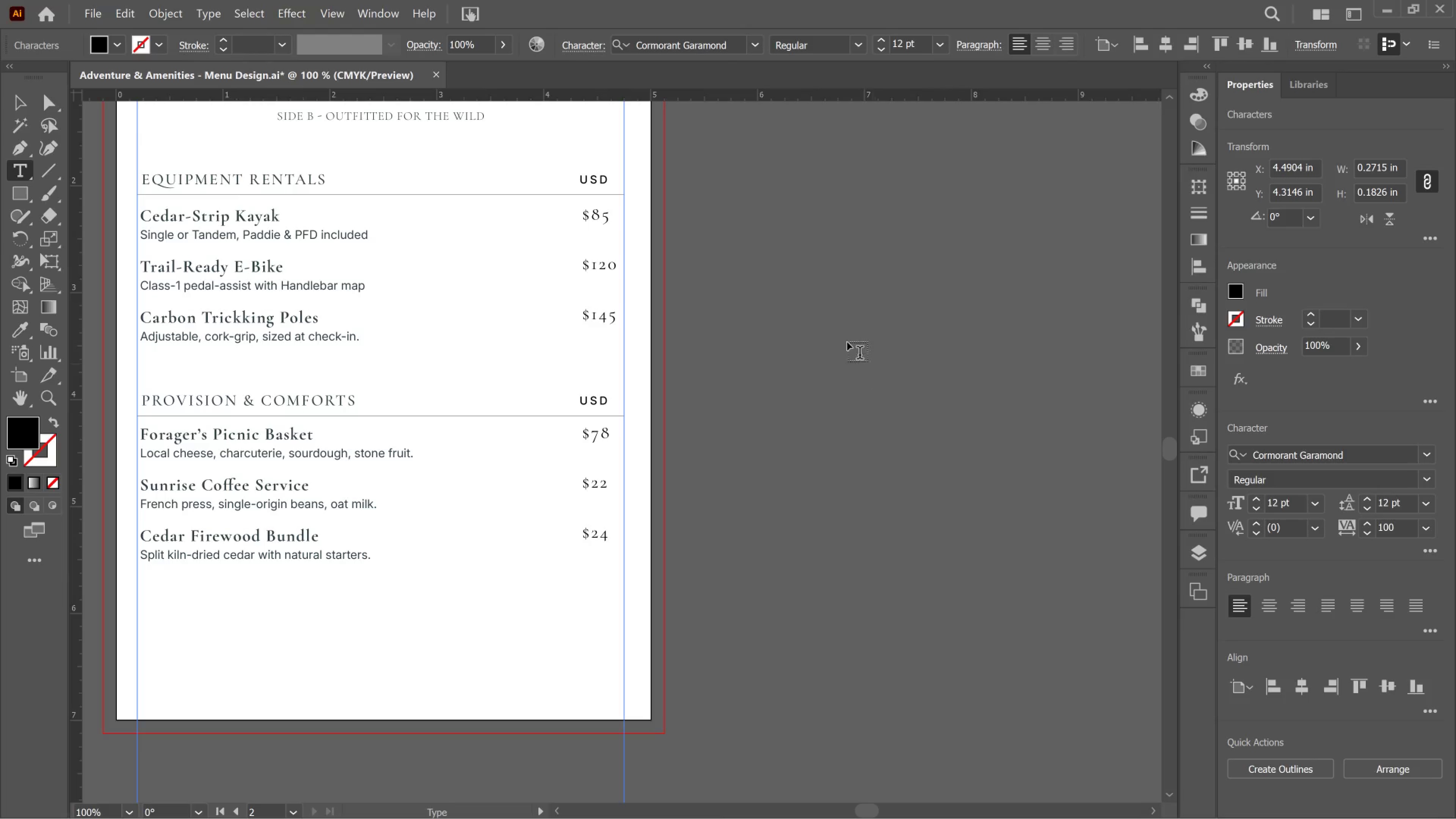 
left_click_drag(start_coordinate=[594, 268], to_coordinate=[635, 279])
 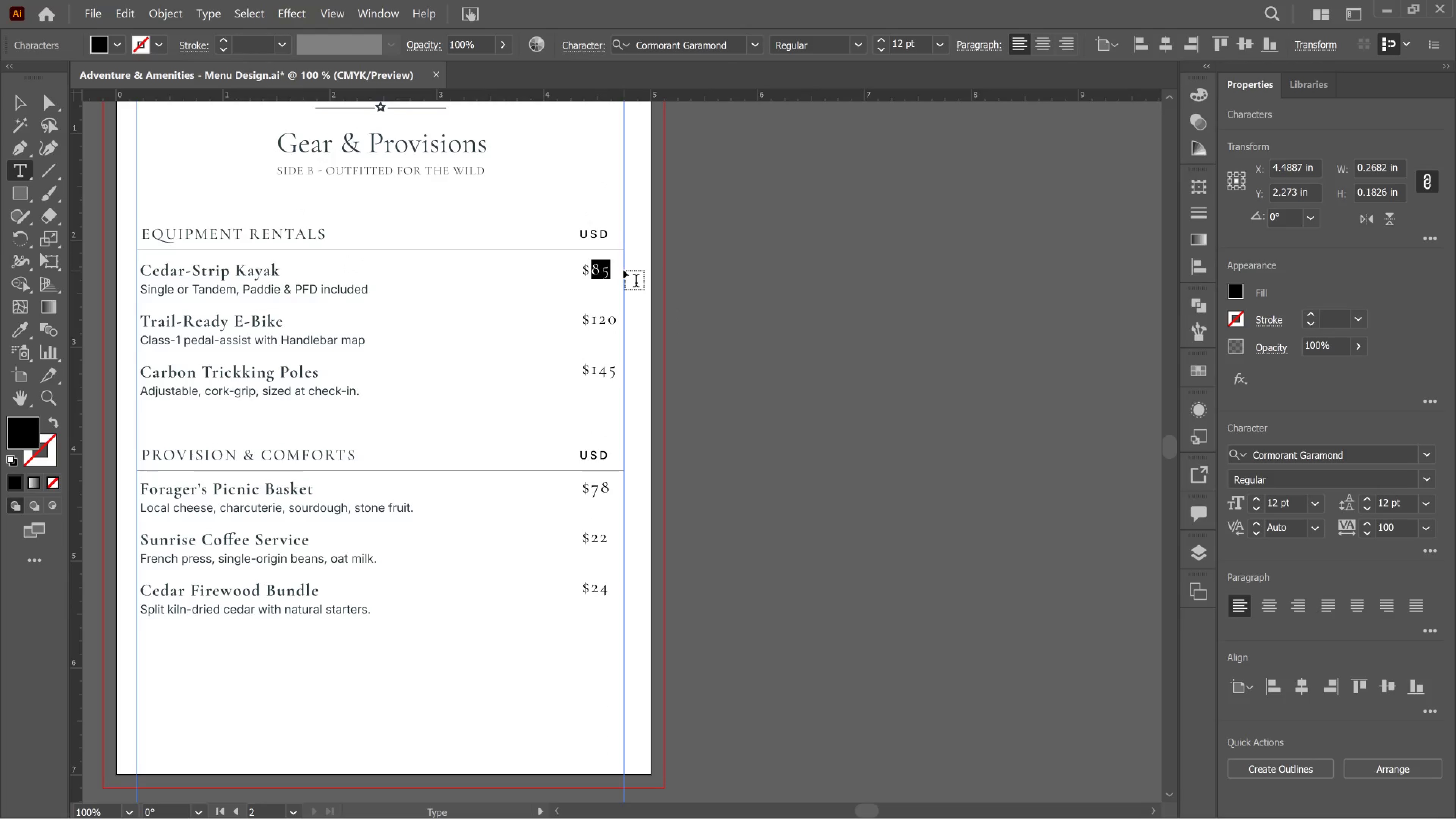 
scroll: coordinate [741, 298], scroll_direction: up, amount: 3.0
 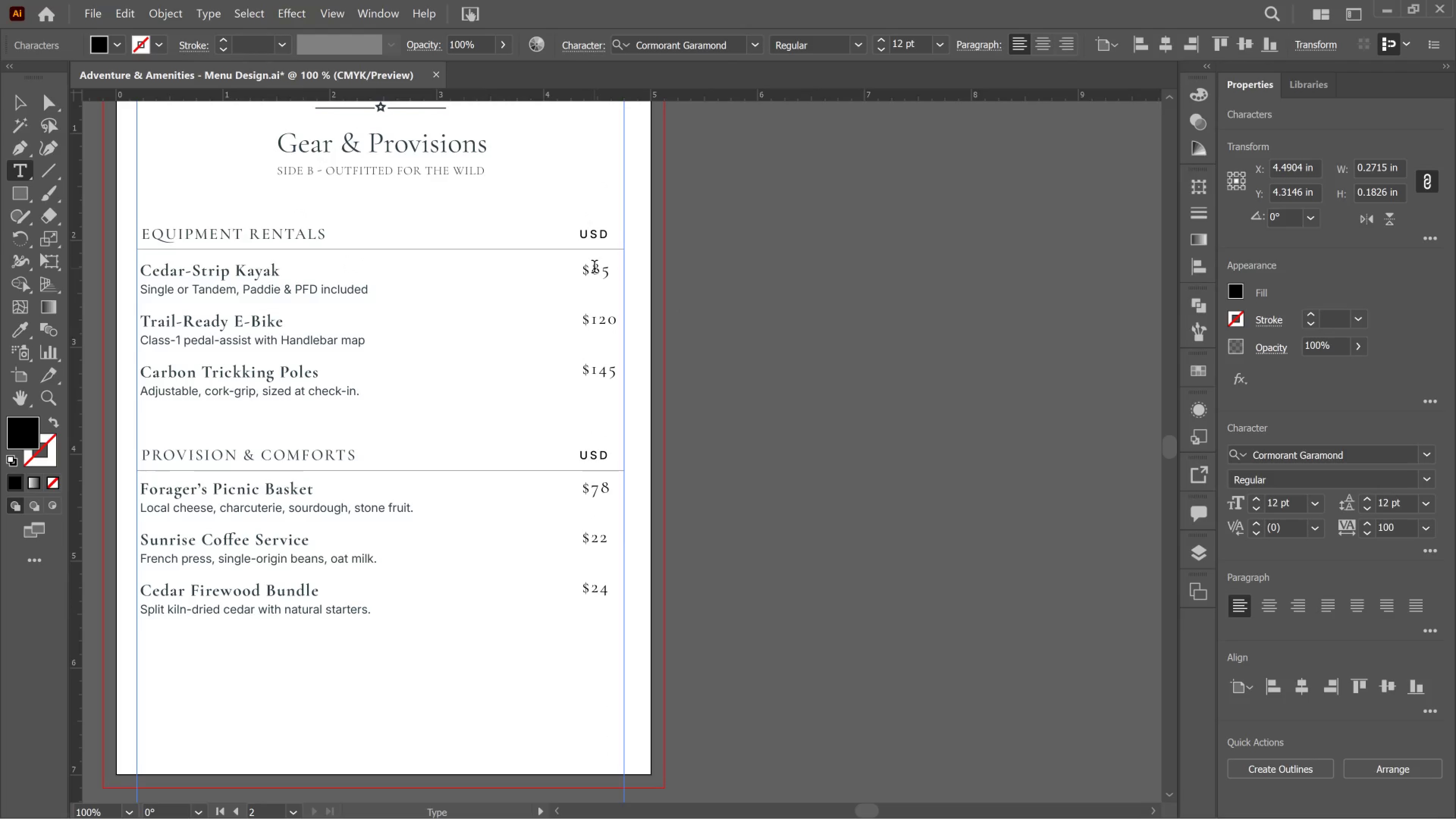 
key(Numpad5)
 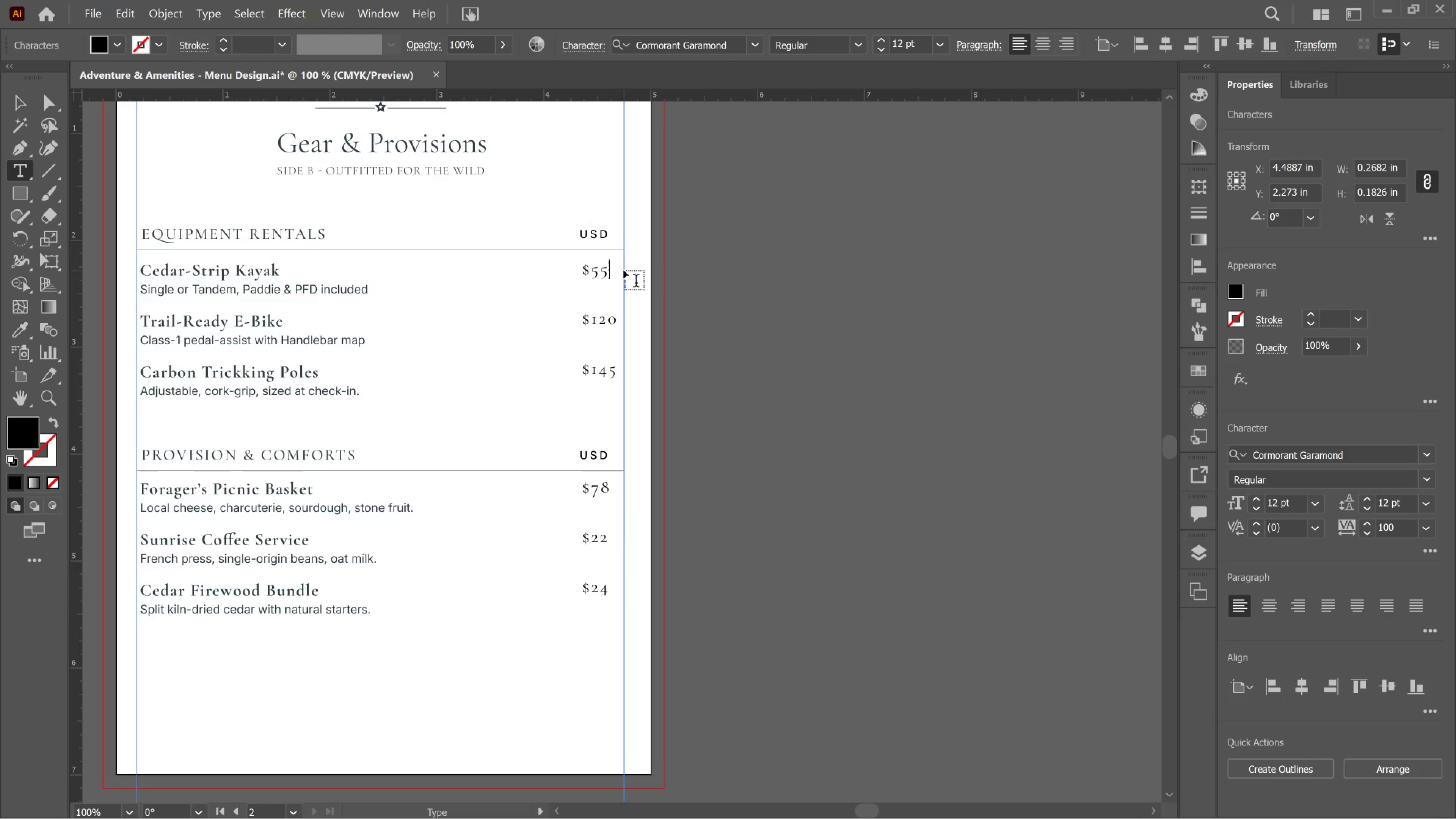 
key(Numpad5)
 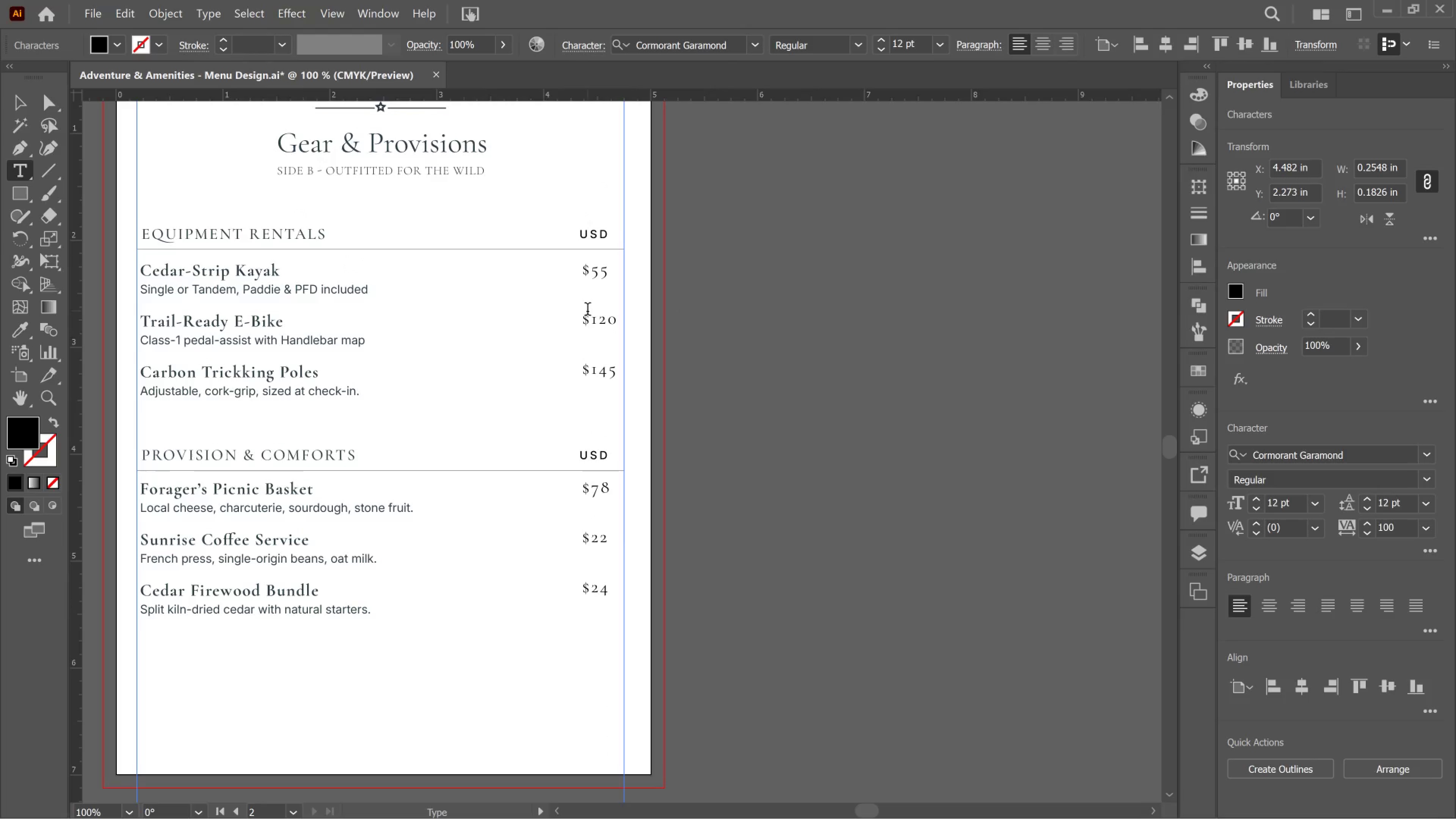 
left_click_drag(start_coordinate=[592, 317], to_coordinate=[670, 320])
 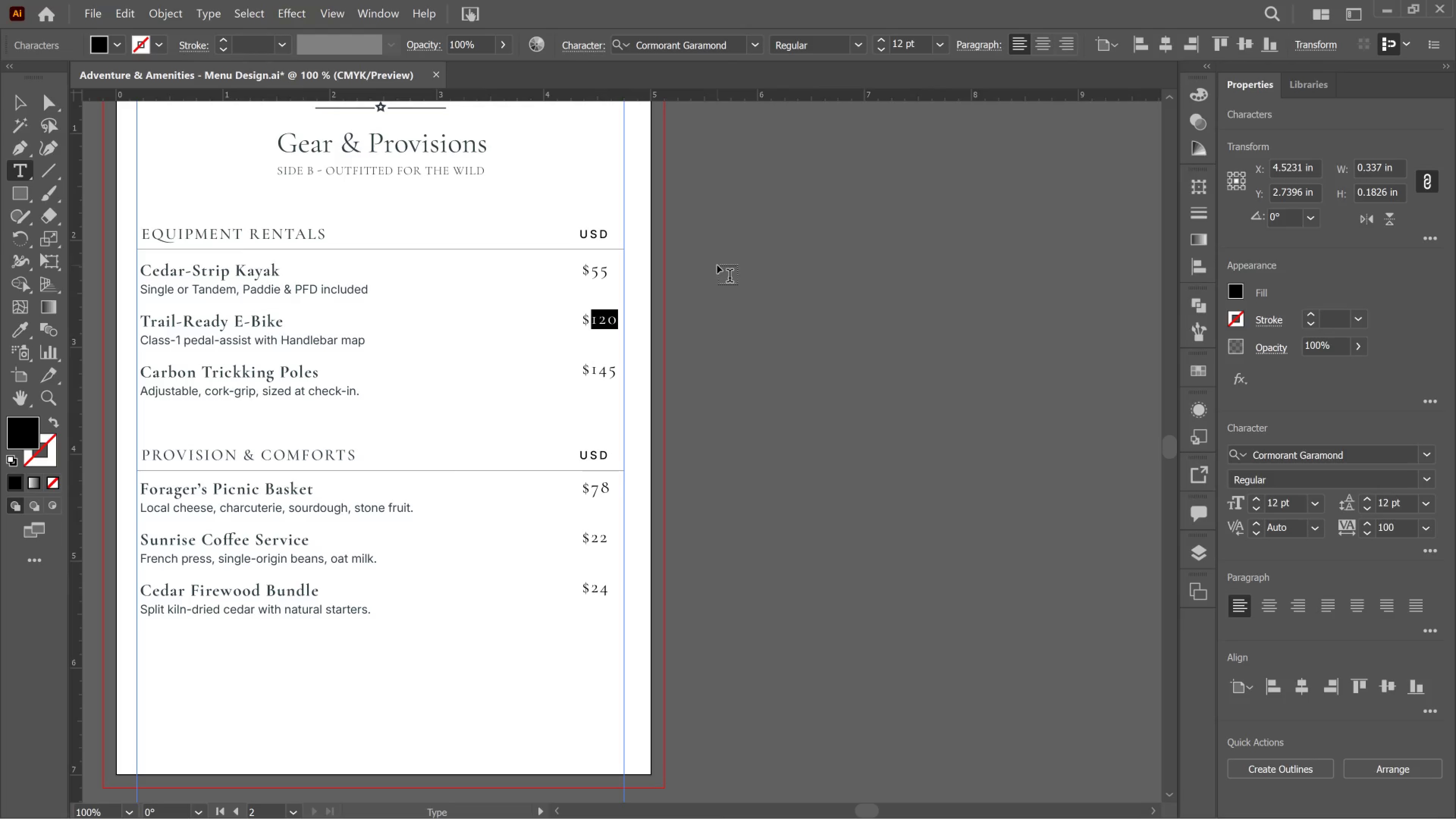 
key(Numpad7)
 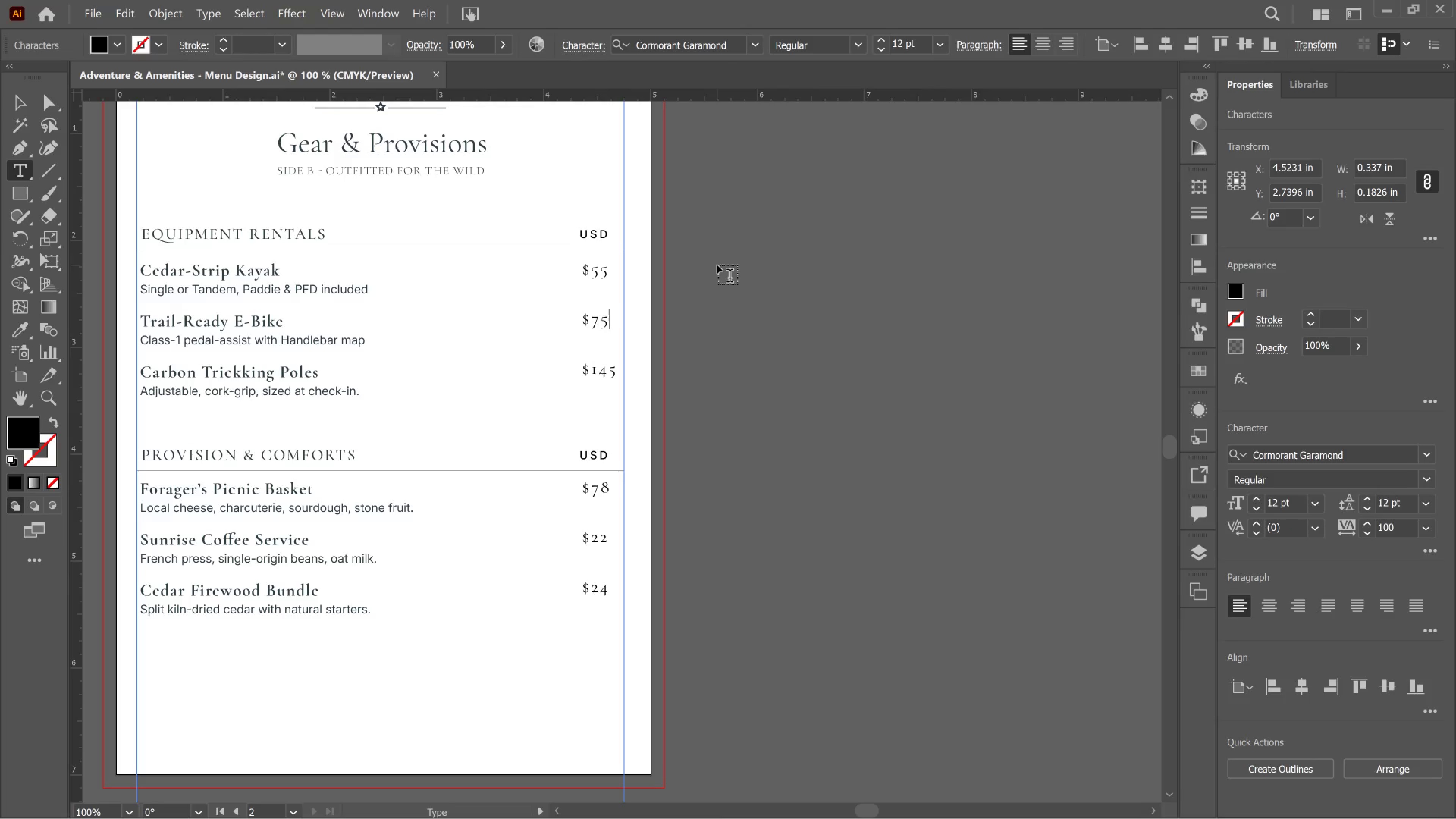 
key(Numpad5)
 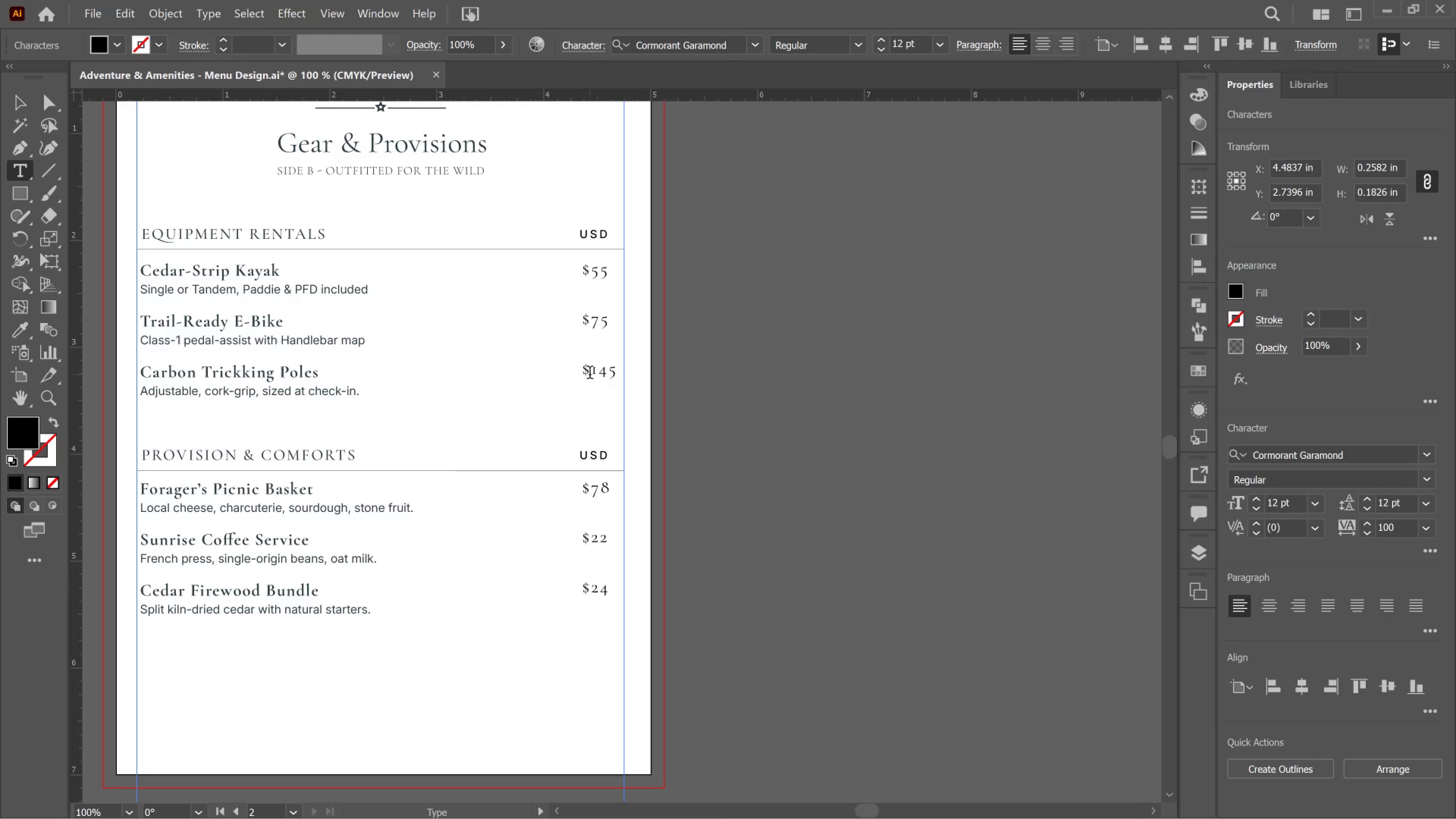 
left_click_drag(start_coordinate=[590, 374], to_coordinate=[621, 374])
 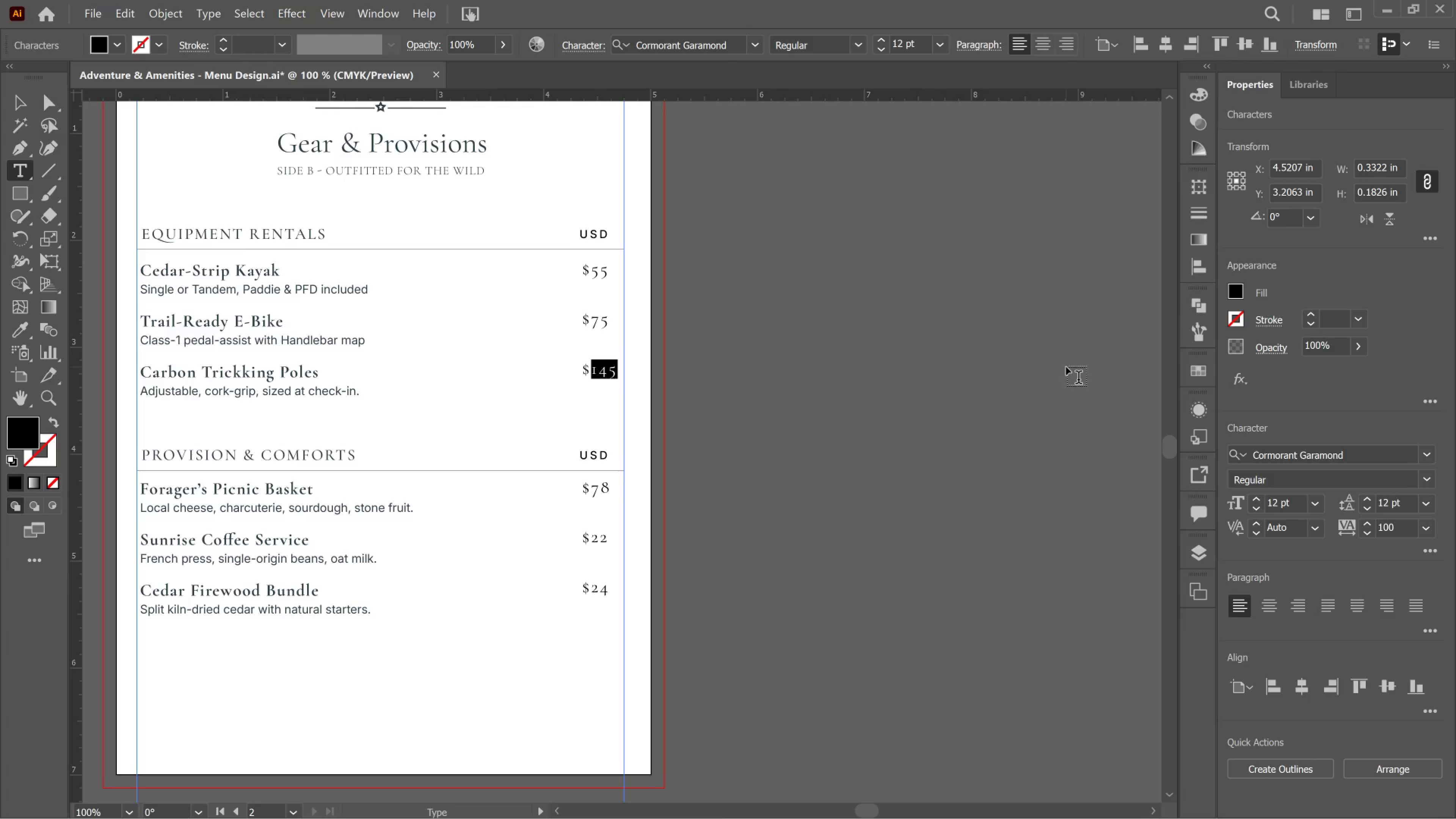 
key(Numpad1)
 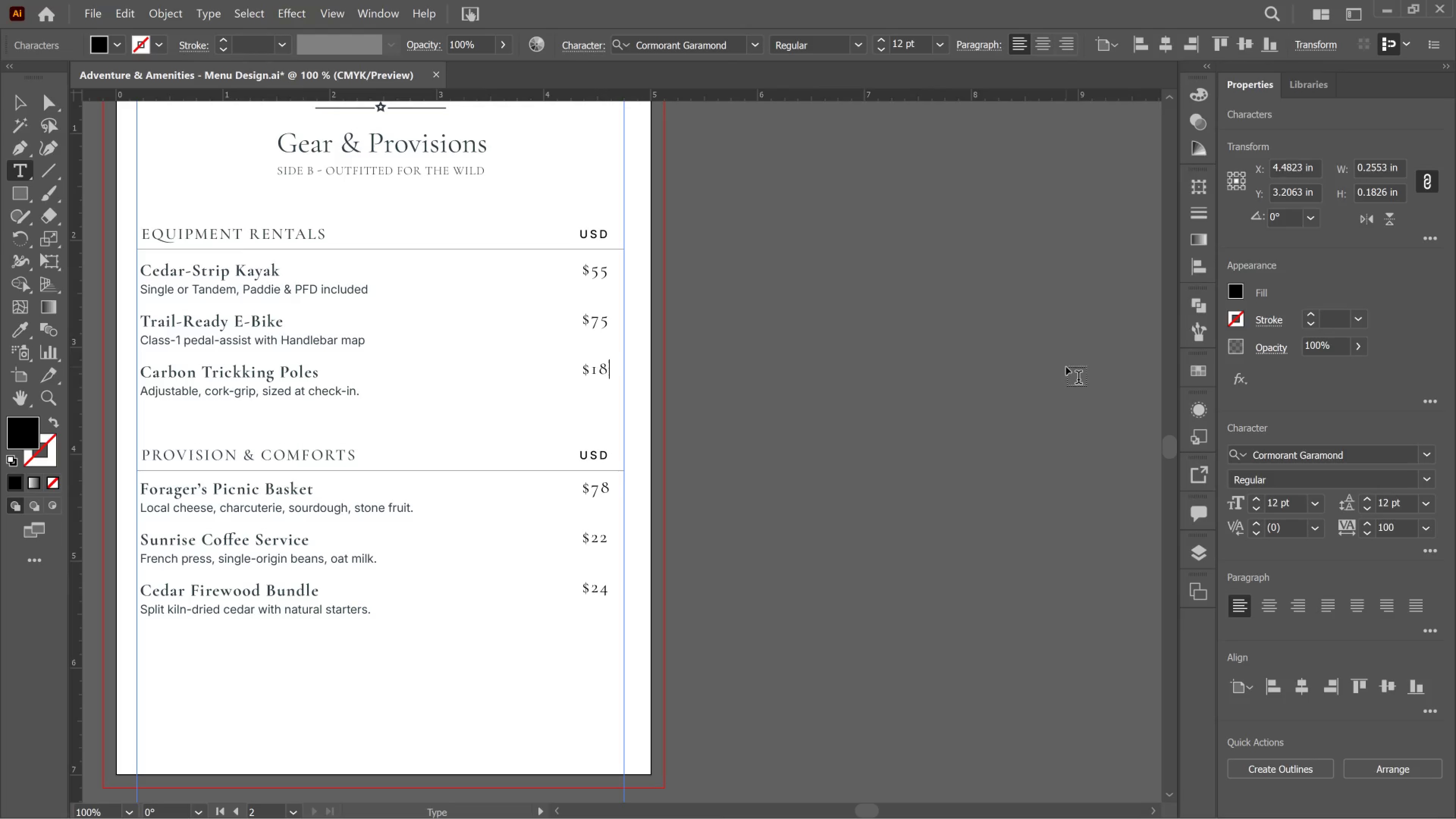 
key(Numpad8)
 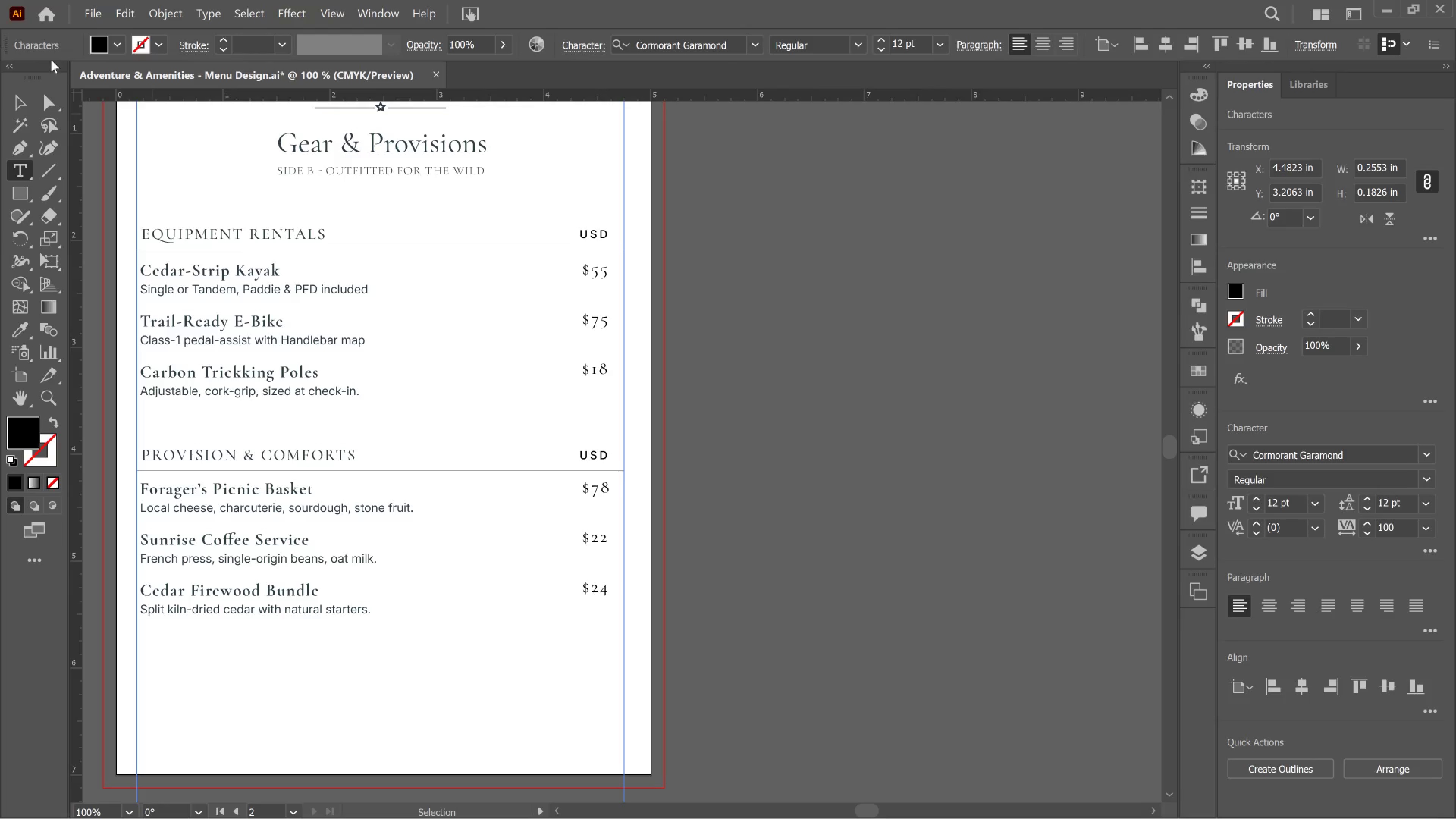 
left_click([24, 99])
 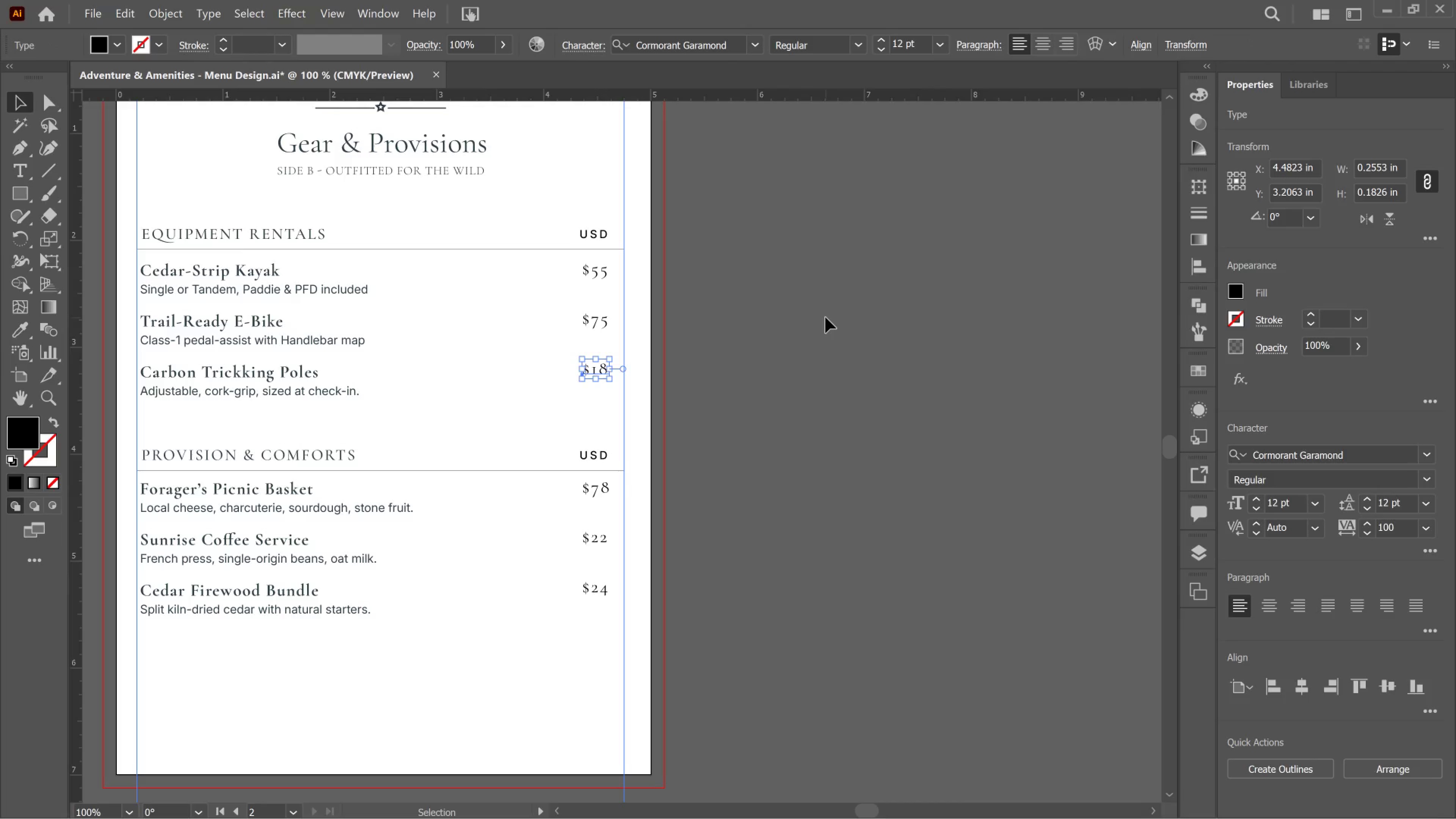 
left_click([825, 317])
 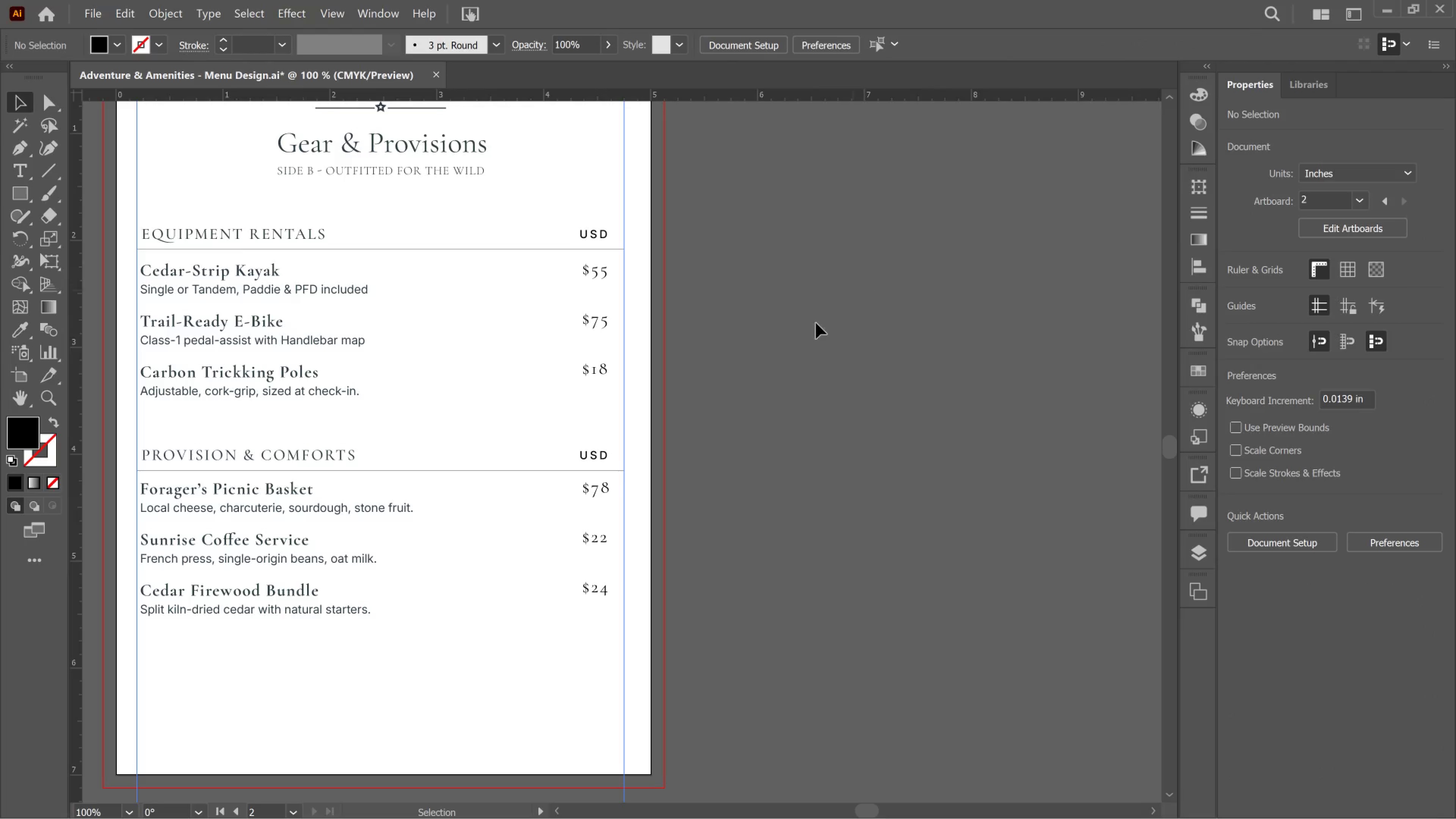 
scroll: coordinate [749, 397], scroll_direction: down, amount: 4.0
 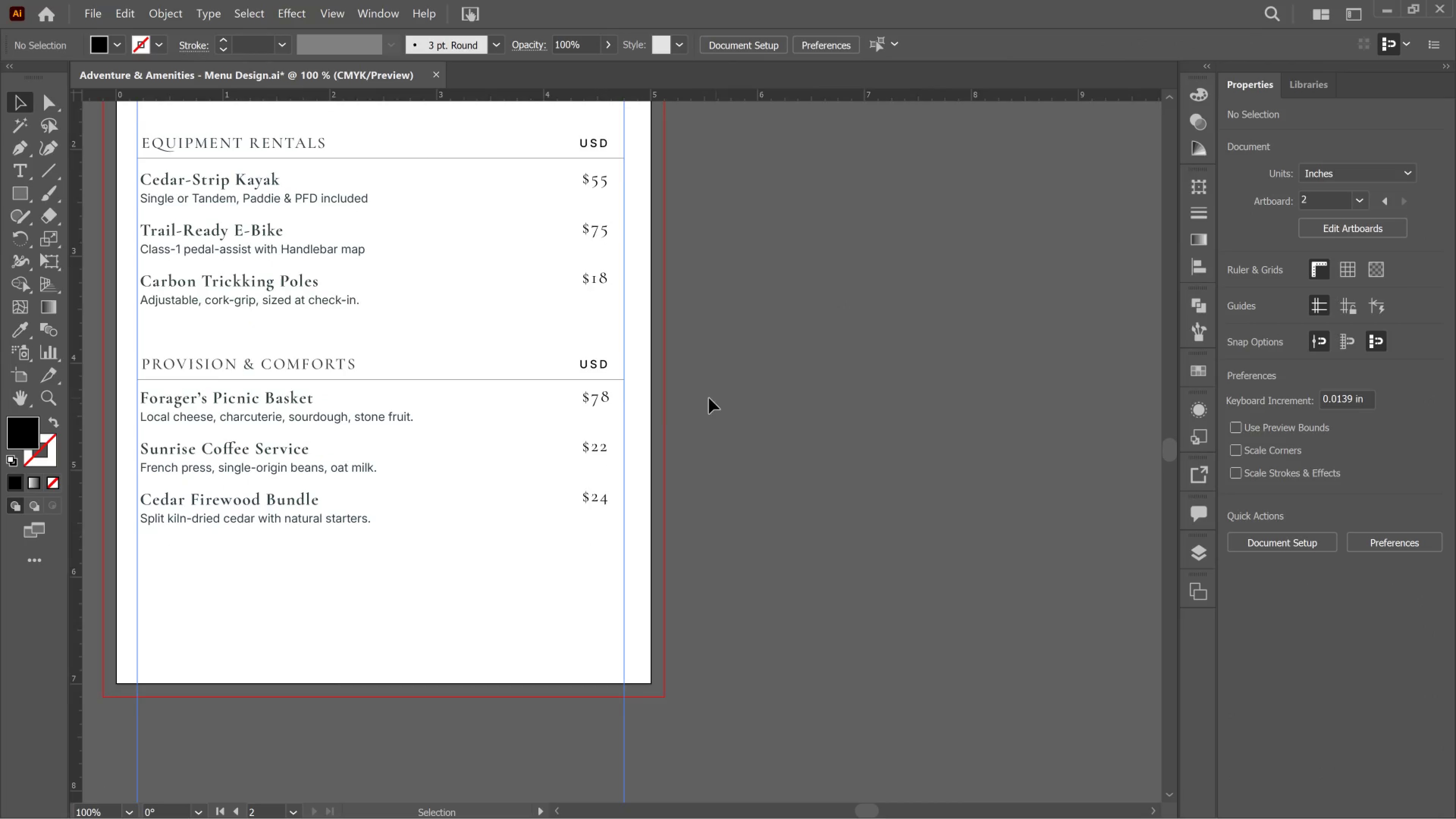 
scroll: coordinate [661, 413], scroll_direction: up, amount: 2.0
 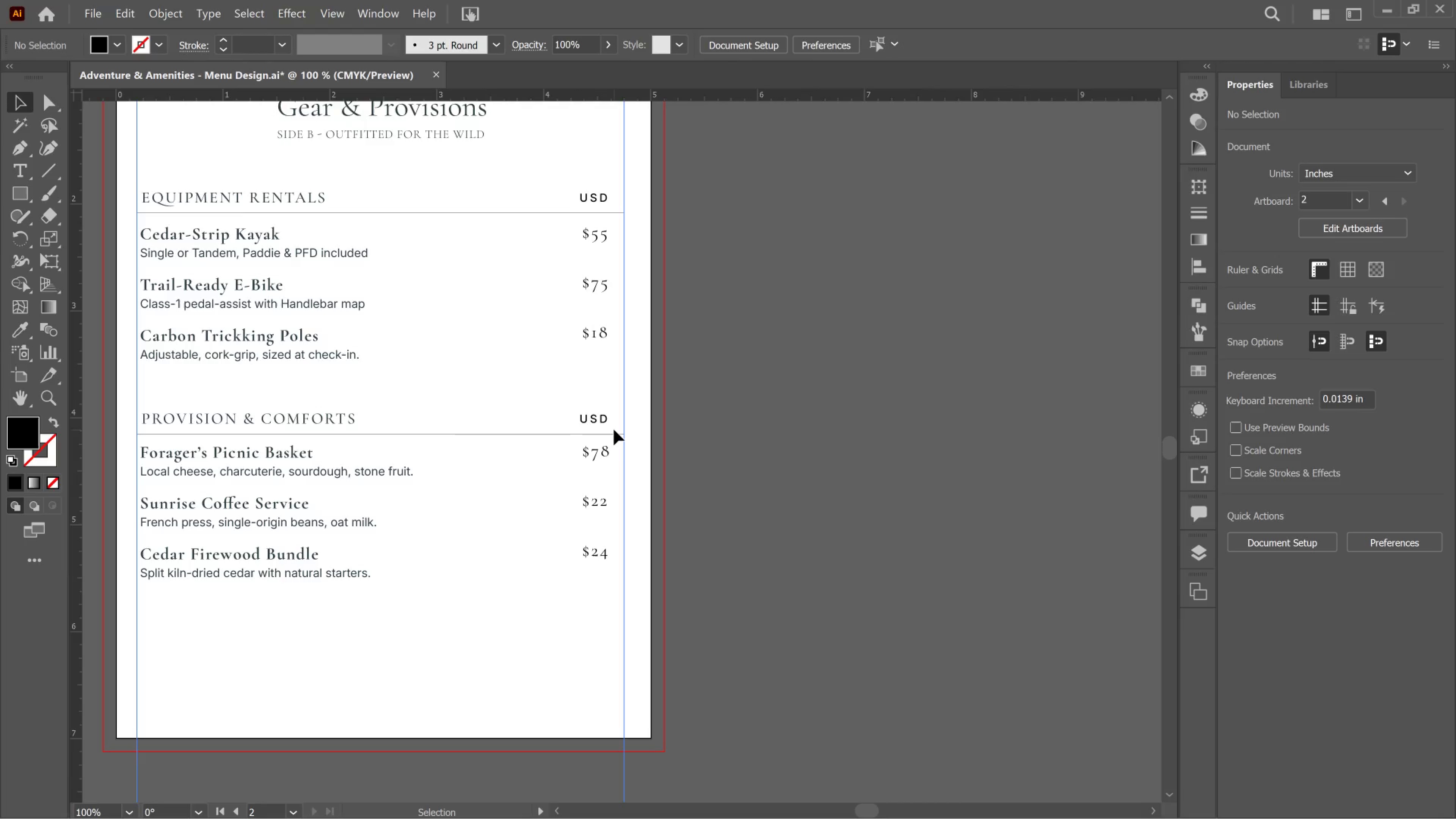 
left_click([599, 420])
 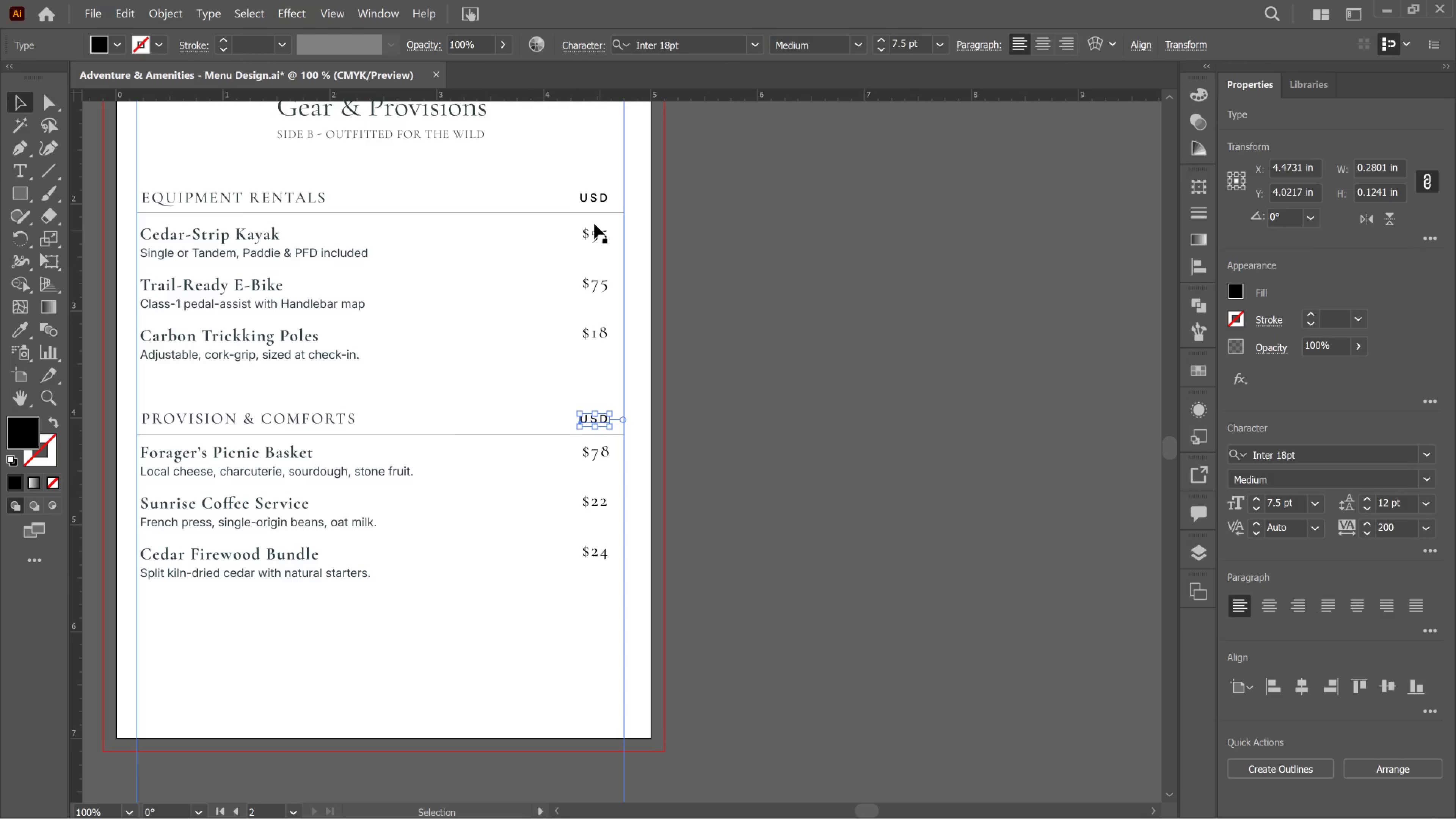 
hold_key(key=ShiftLeft, duration=1.28)
left_click([594, 191])
 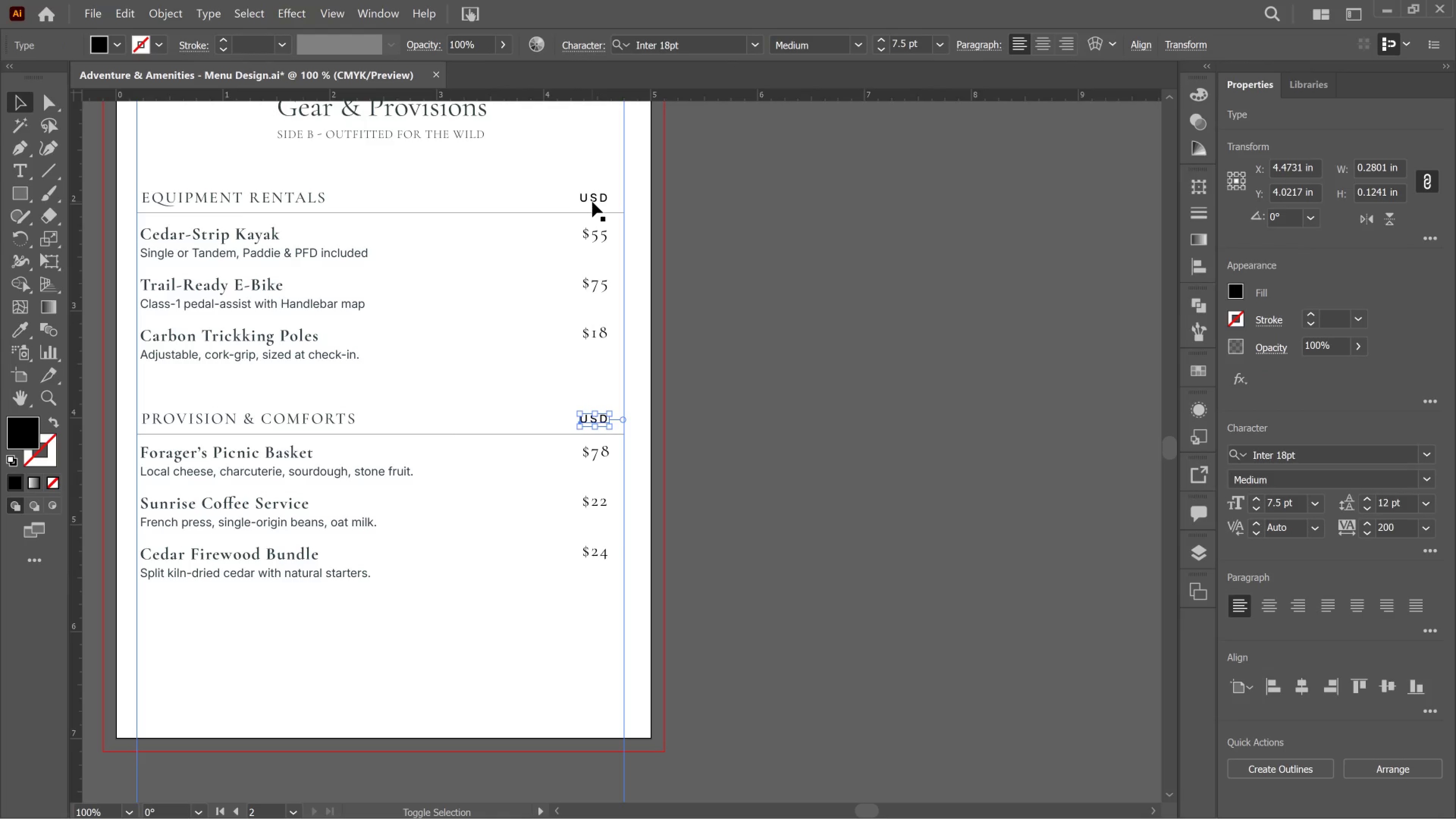 
left_click([592, 202])
 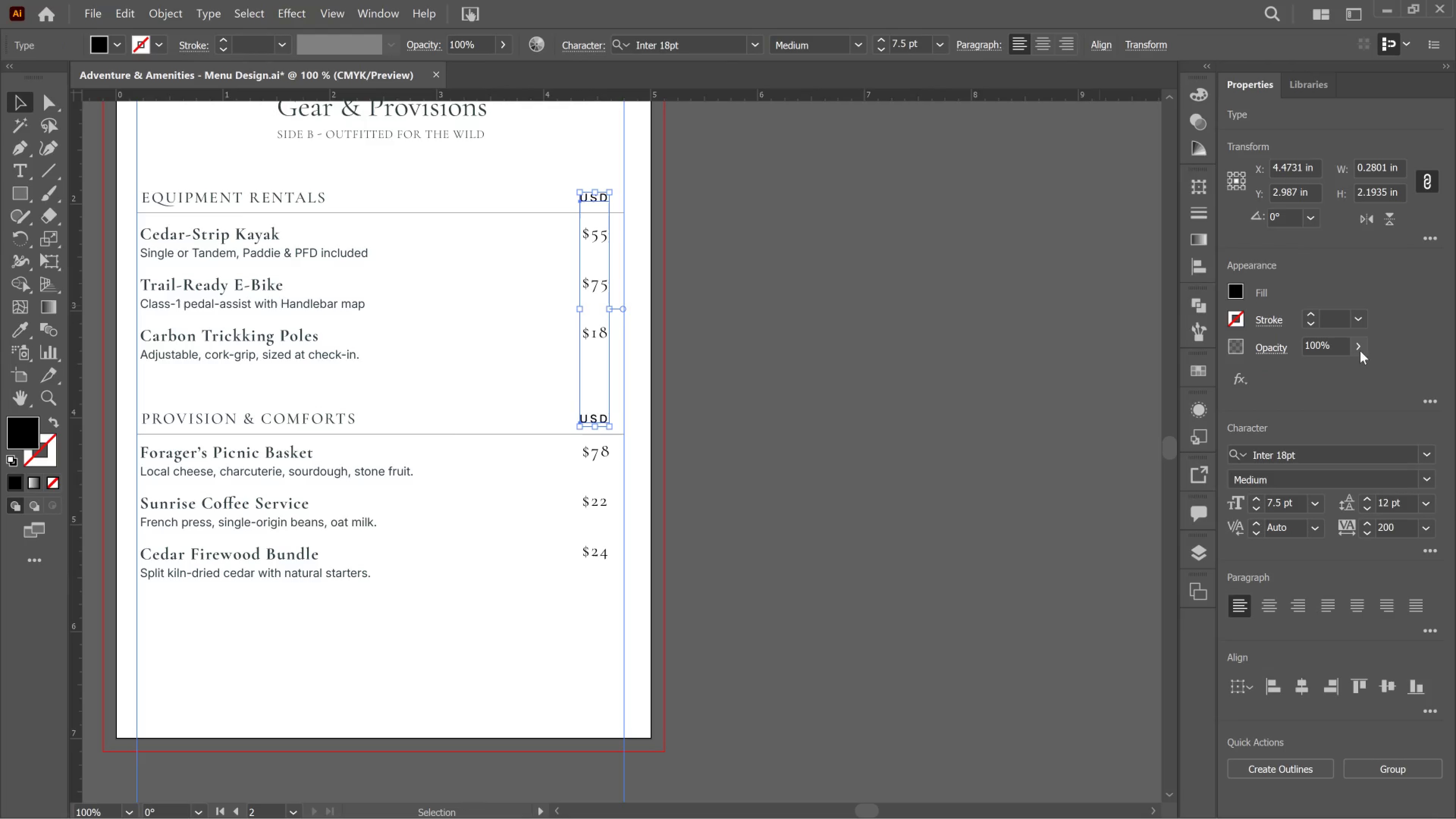 
left_click_drag(start_coordinate=[1339, 345], to_coordinate=[1280, 349])
 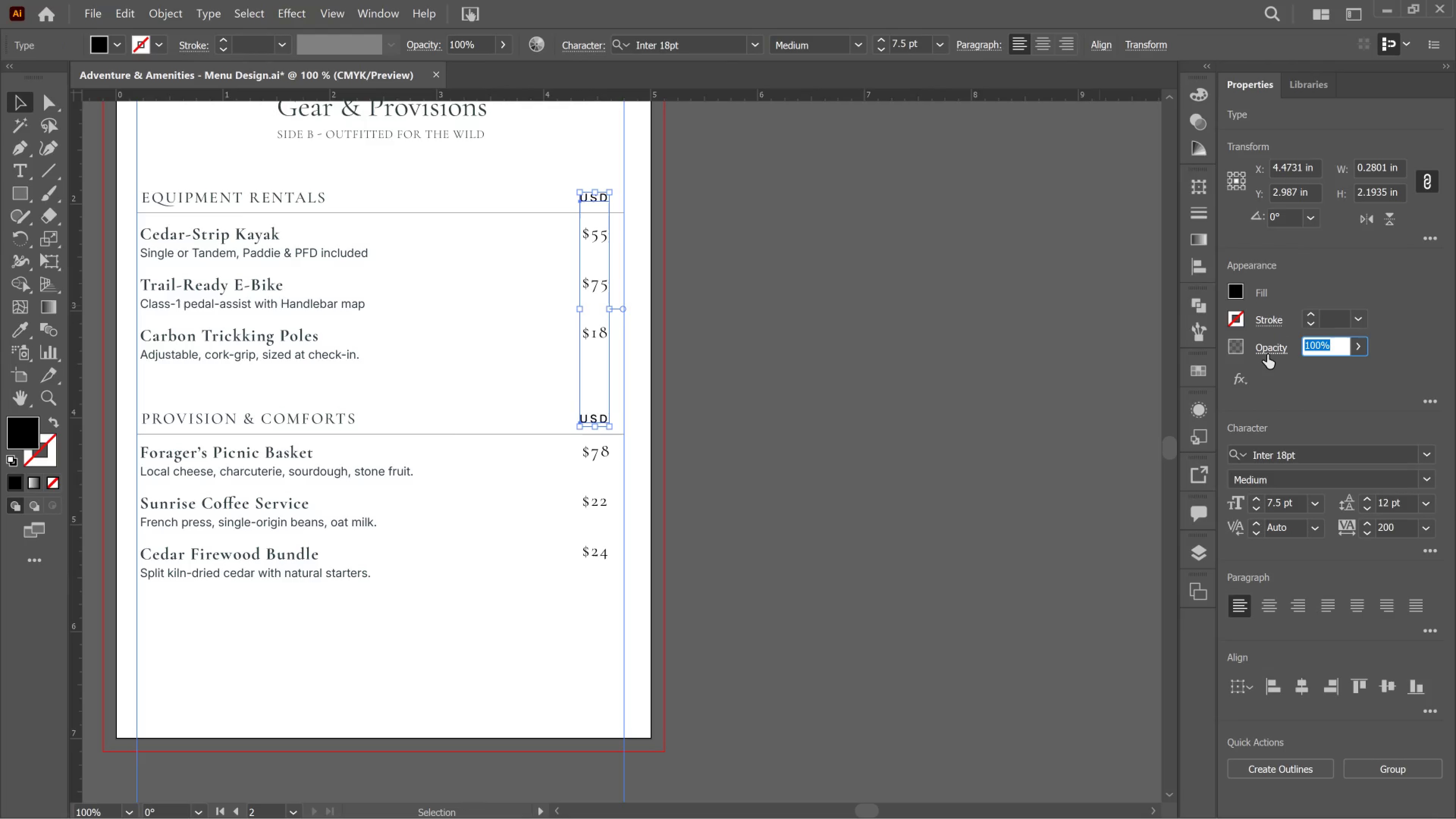 
key(Numpad5)
 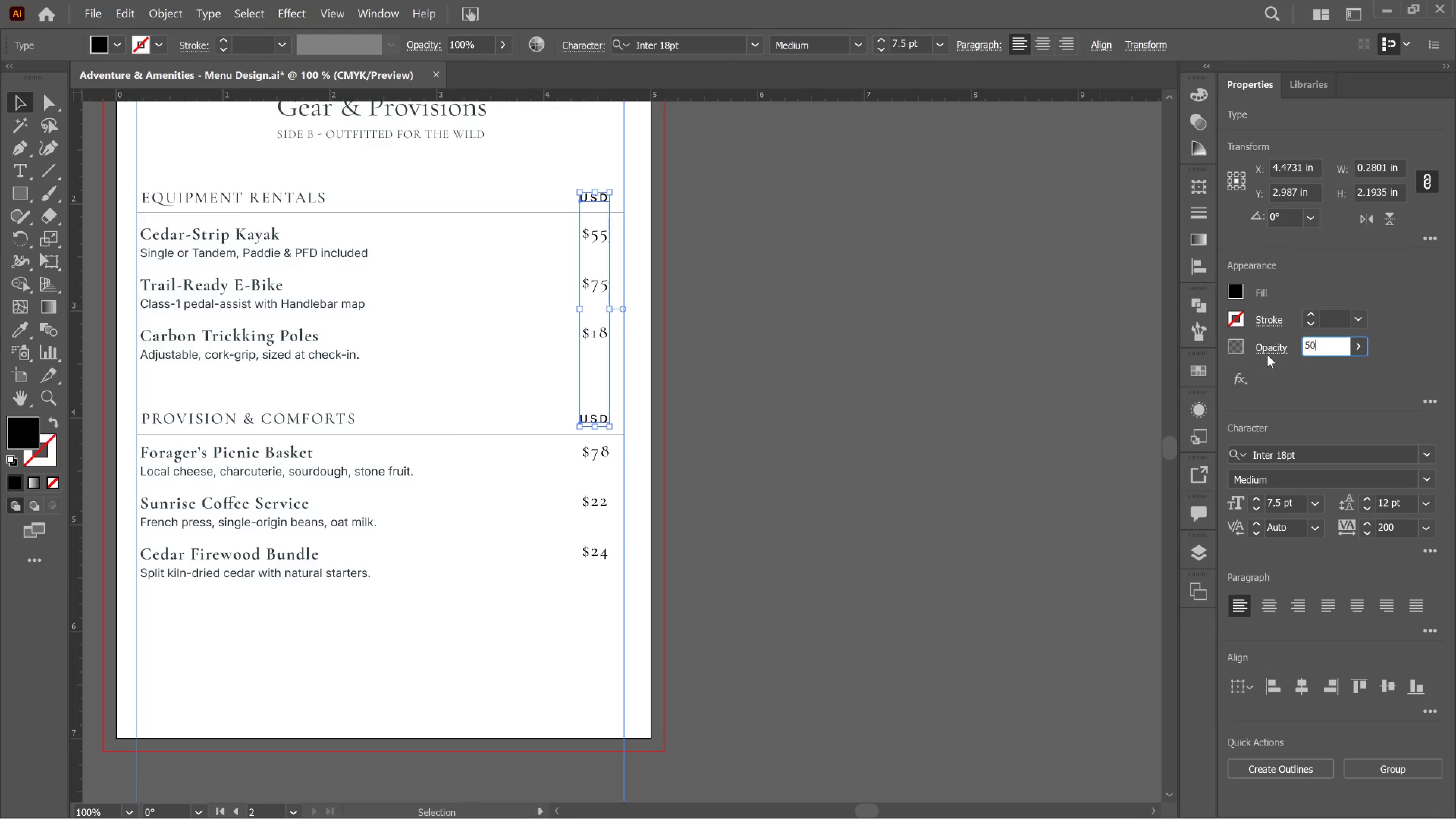 
key(Numpad0)
 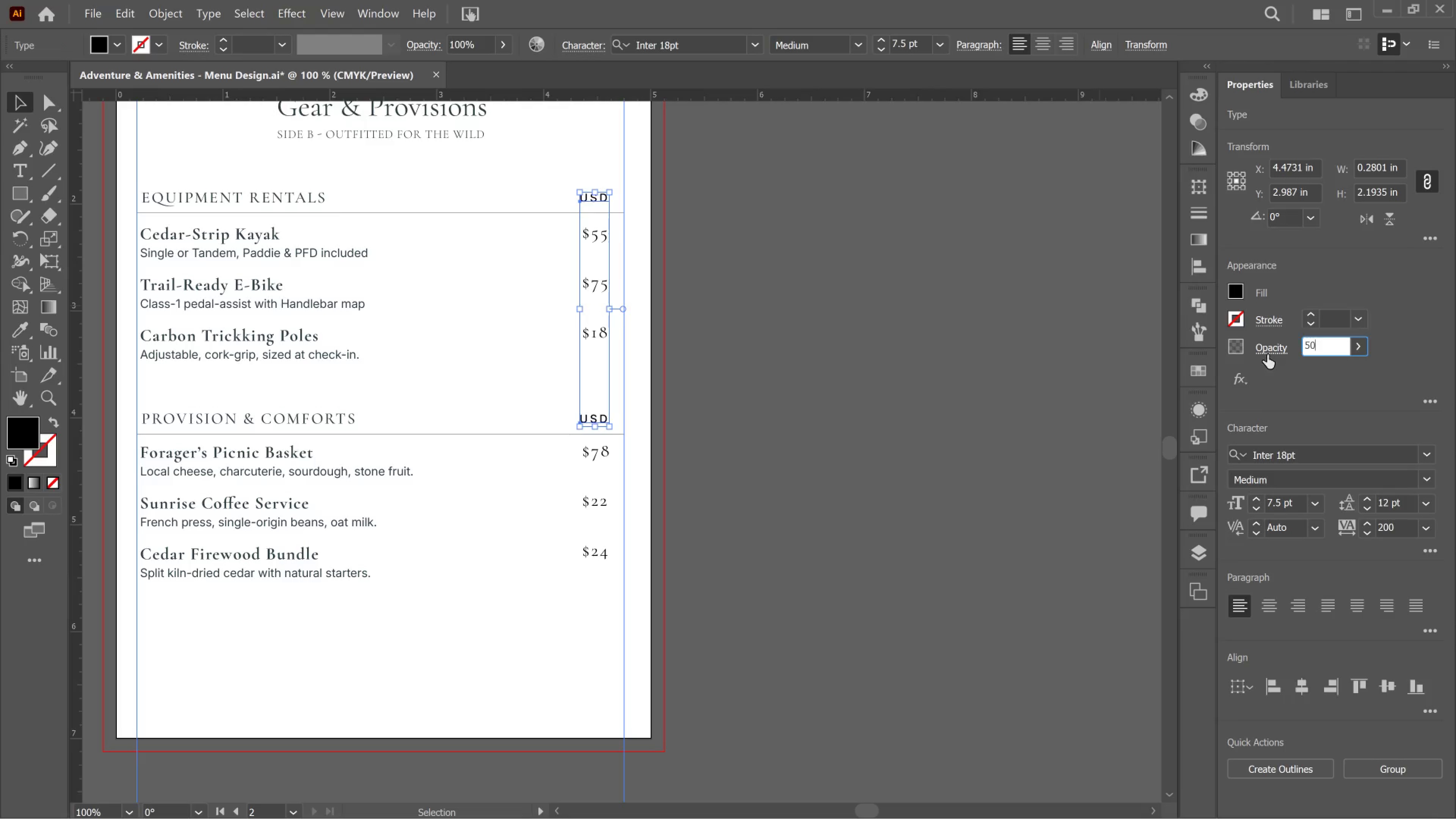 
key(Enter)
 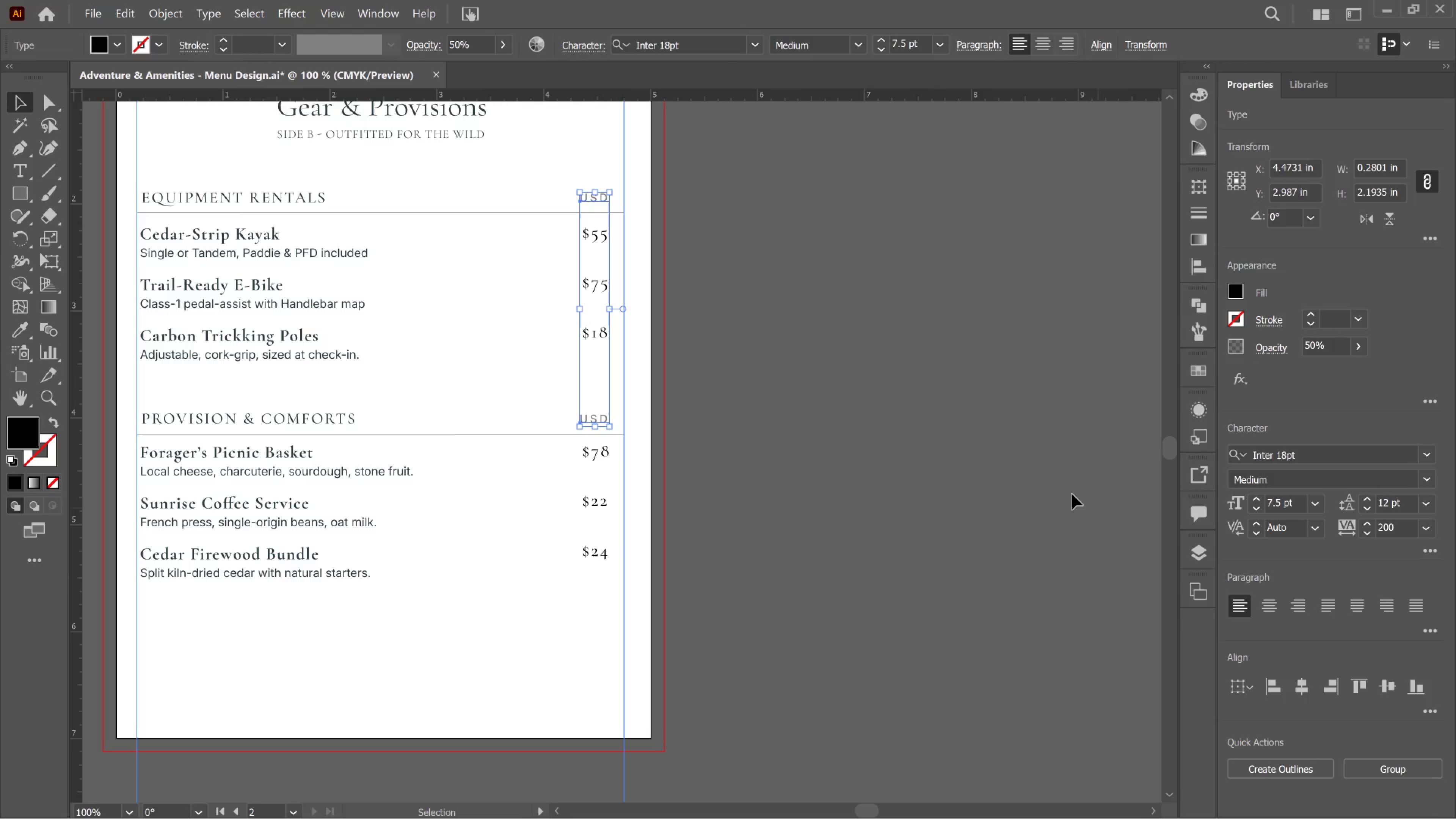 
left_click_drag(start_coordinate=[1074, 492], to_coordinate=[1085, 492])
 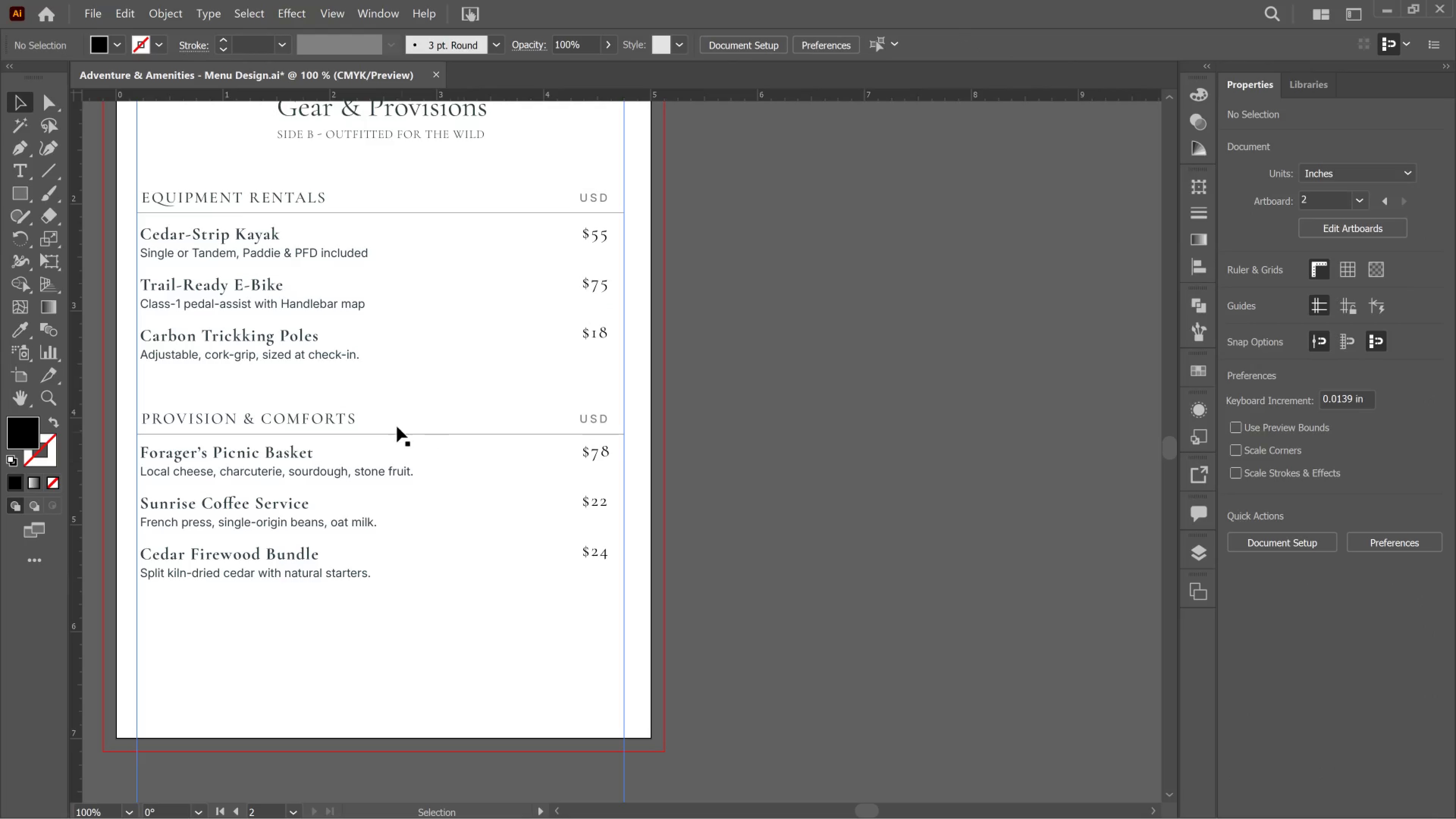 
hold_key(key=Space, duration=1.16)
 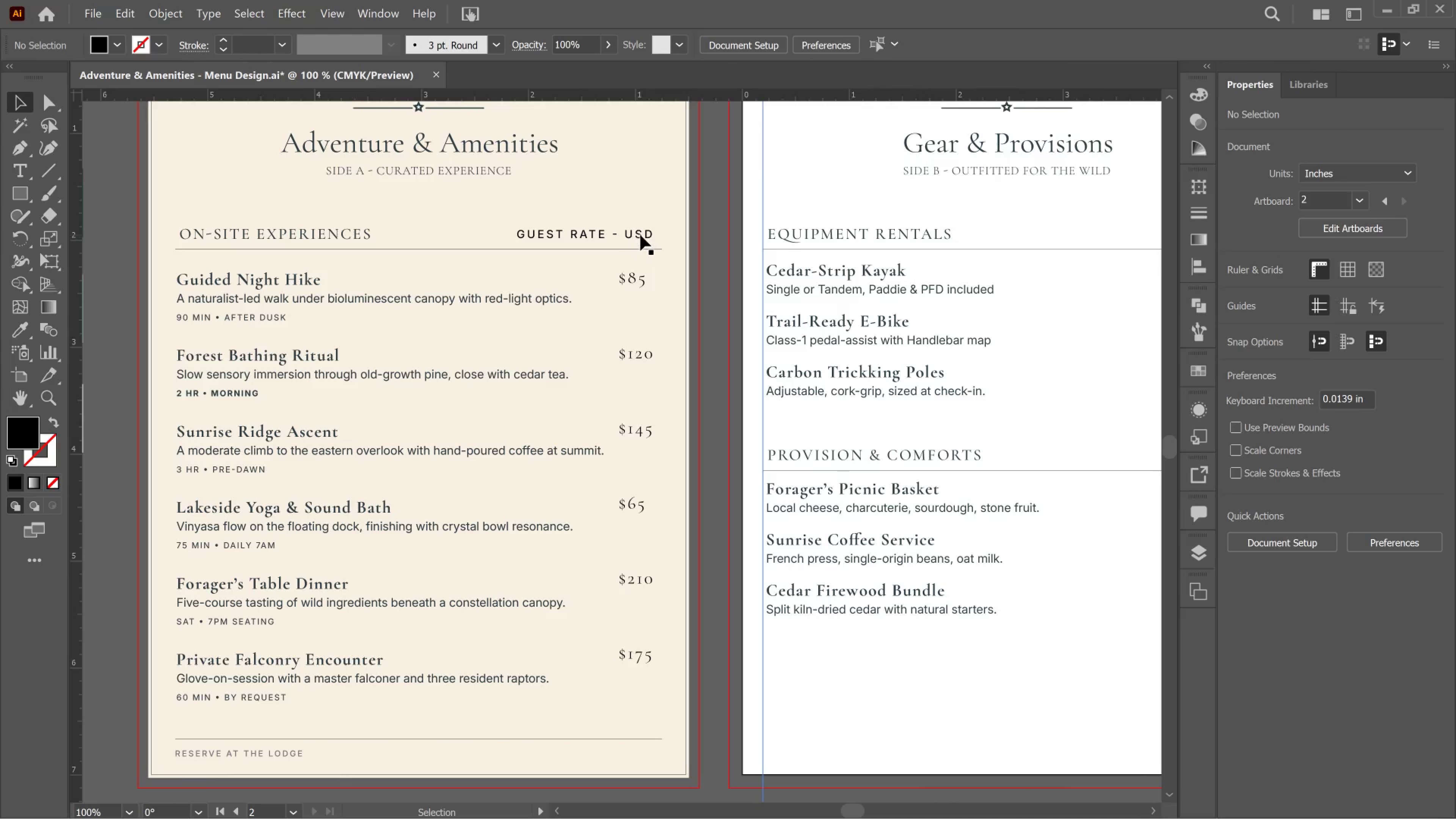 
left_click_drag(start_coordinate=[395, 425], to_coordinate=[1021, 461])
 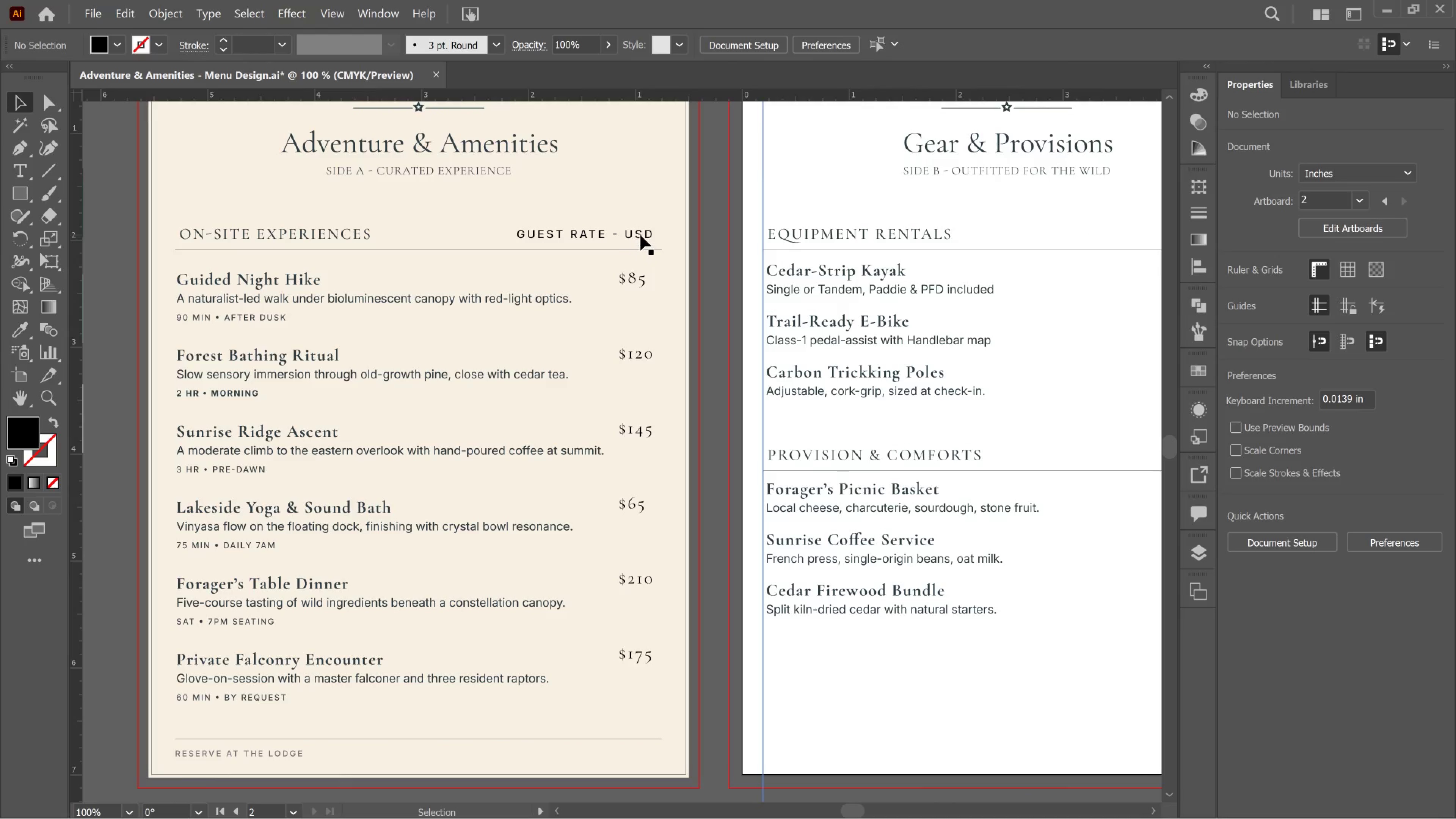 
left_click([640, 235])
 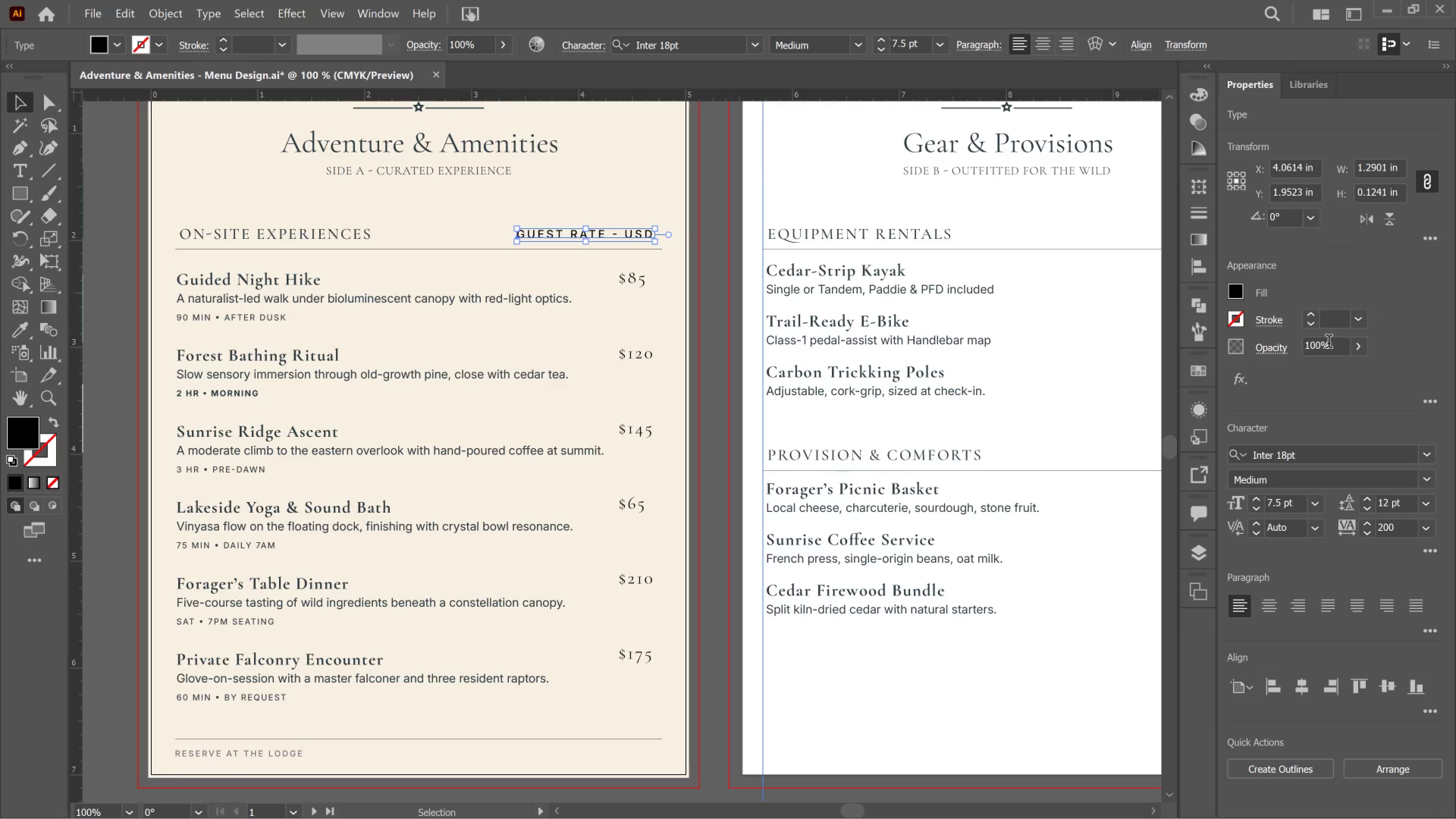 
left_click_drag(start_coordinate=[1338, 343], to_coordinate=[1199, 339])
 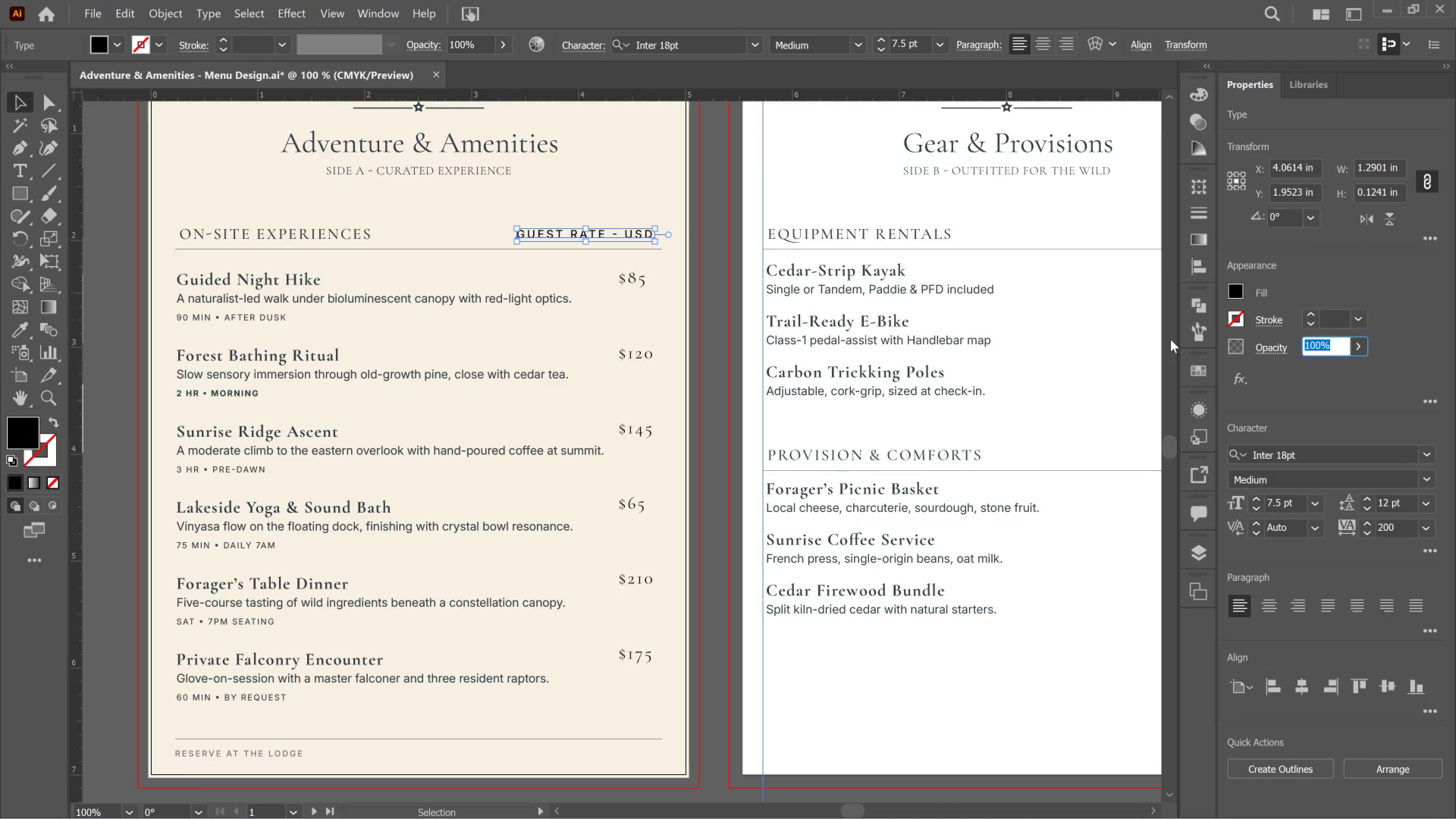 
key(Numpad5)
 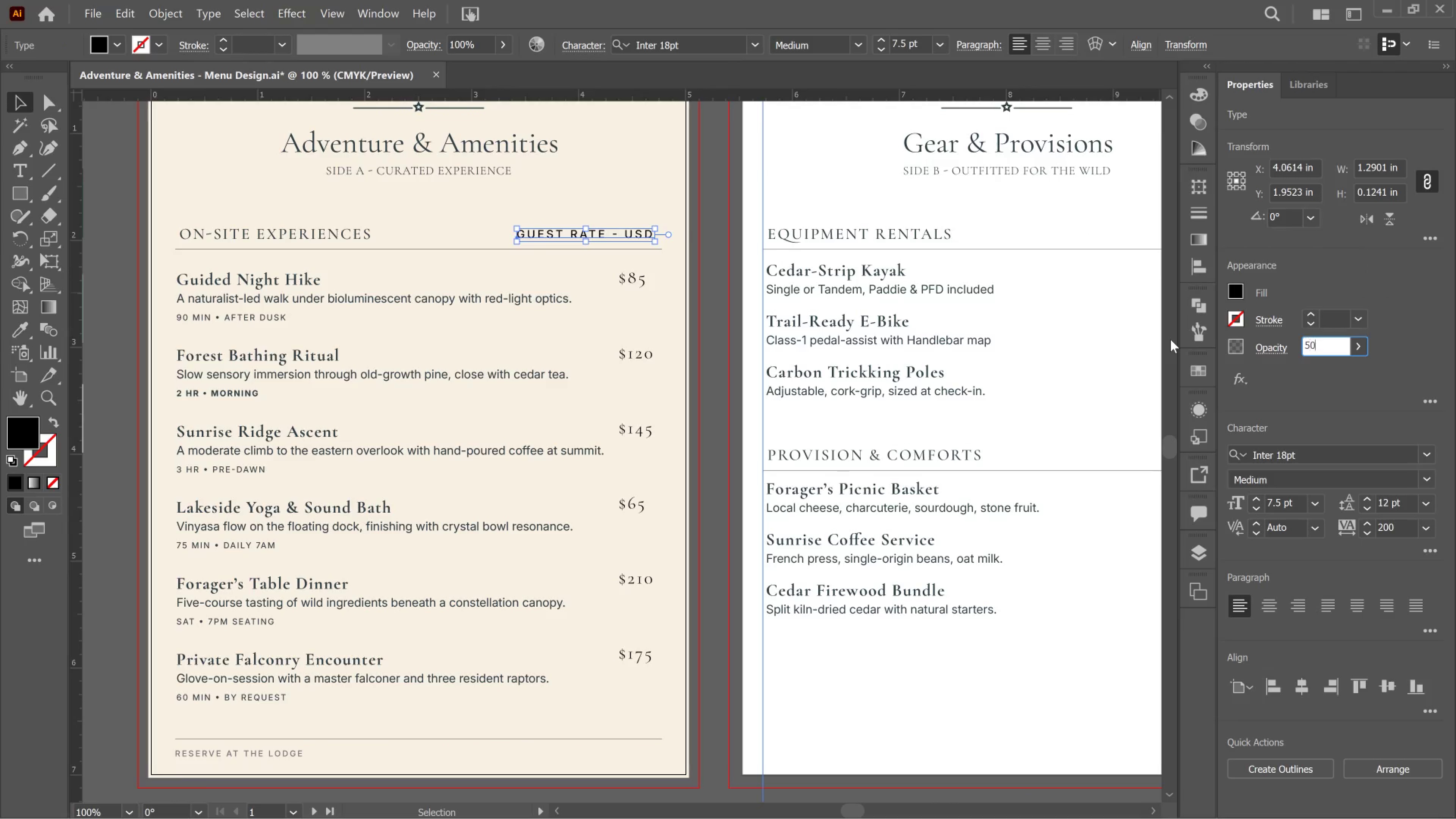 
key(Numpad0)
 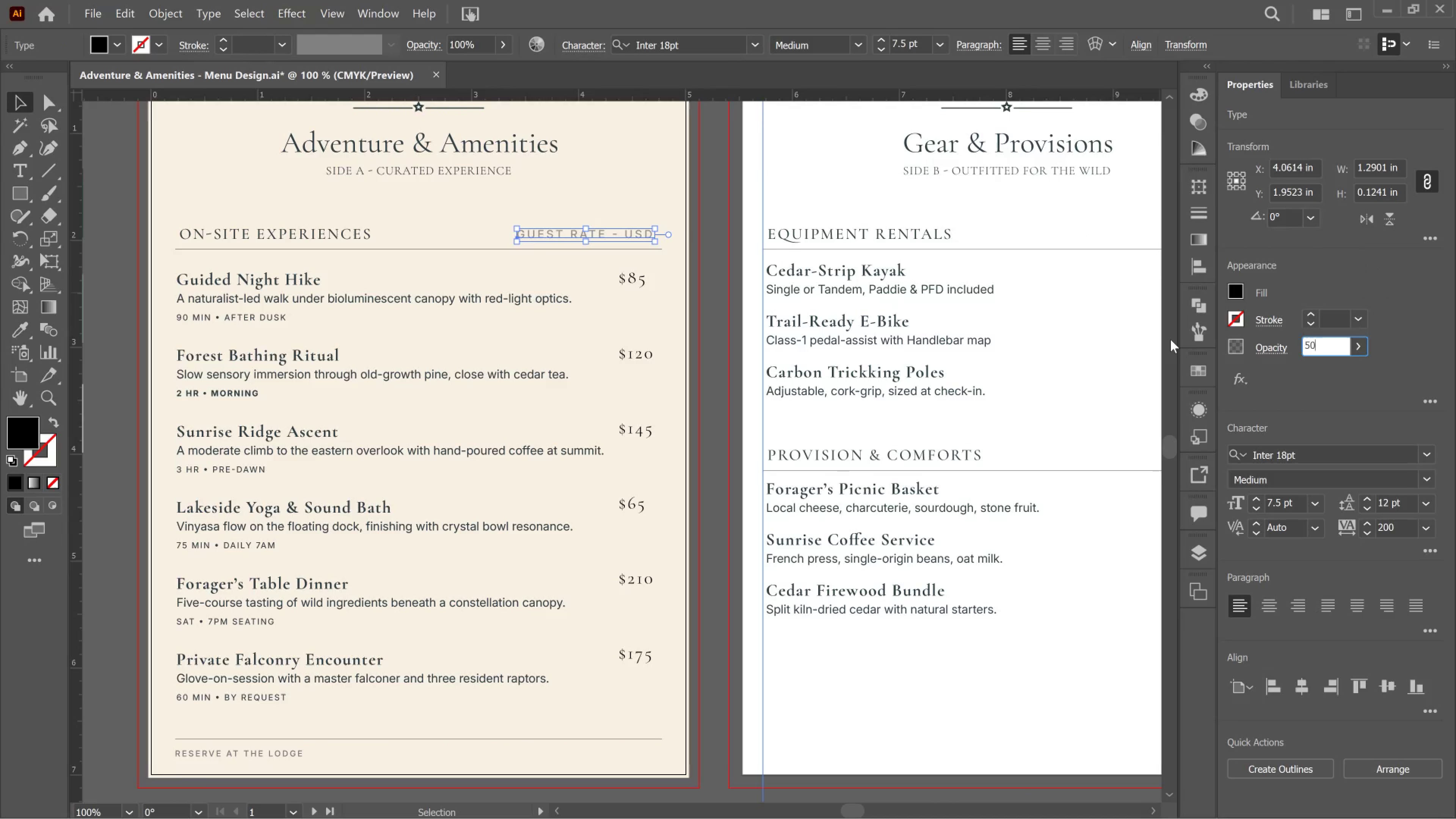 
key(Enter)
 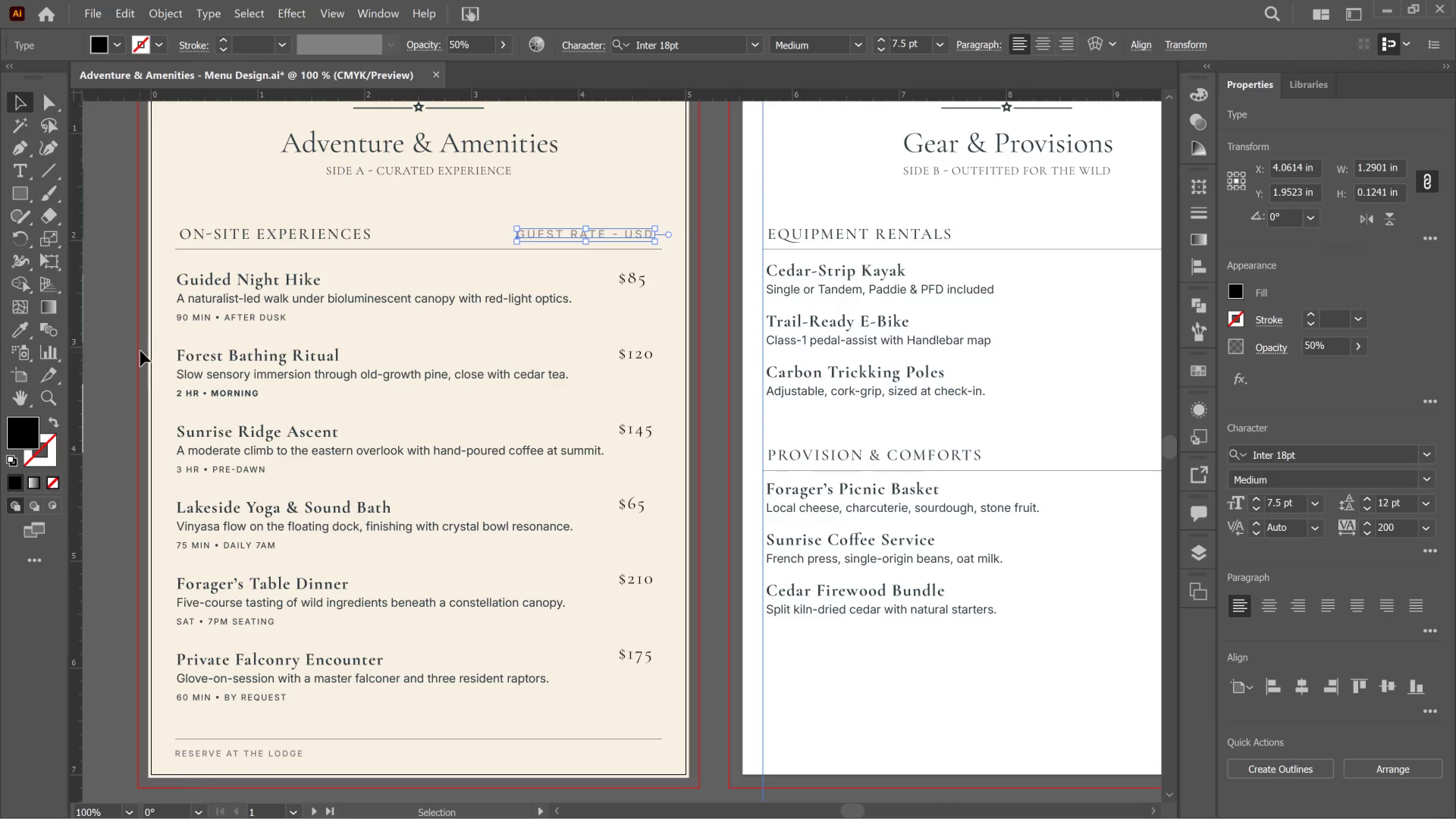 
left_click([120, 344])
 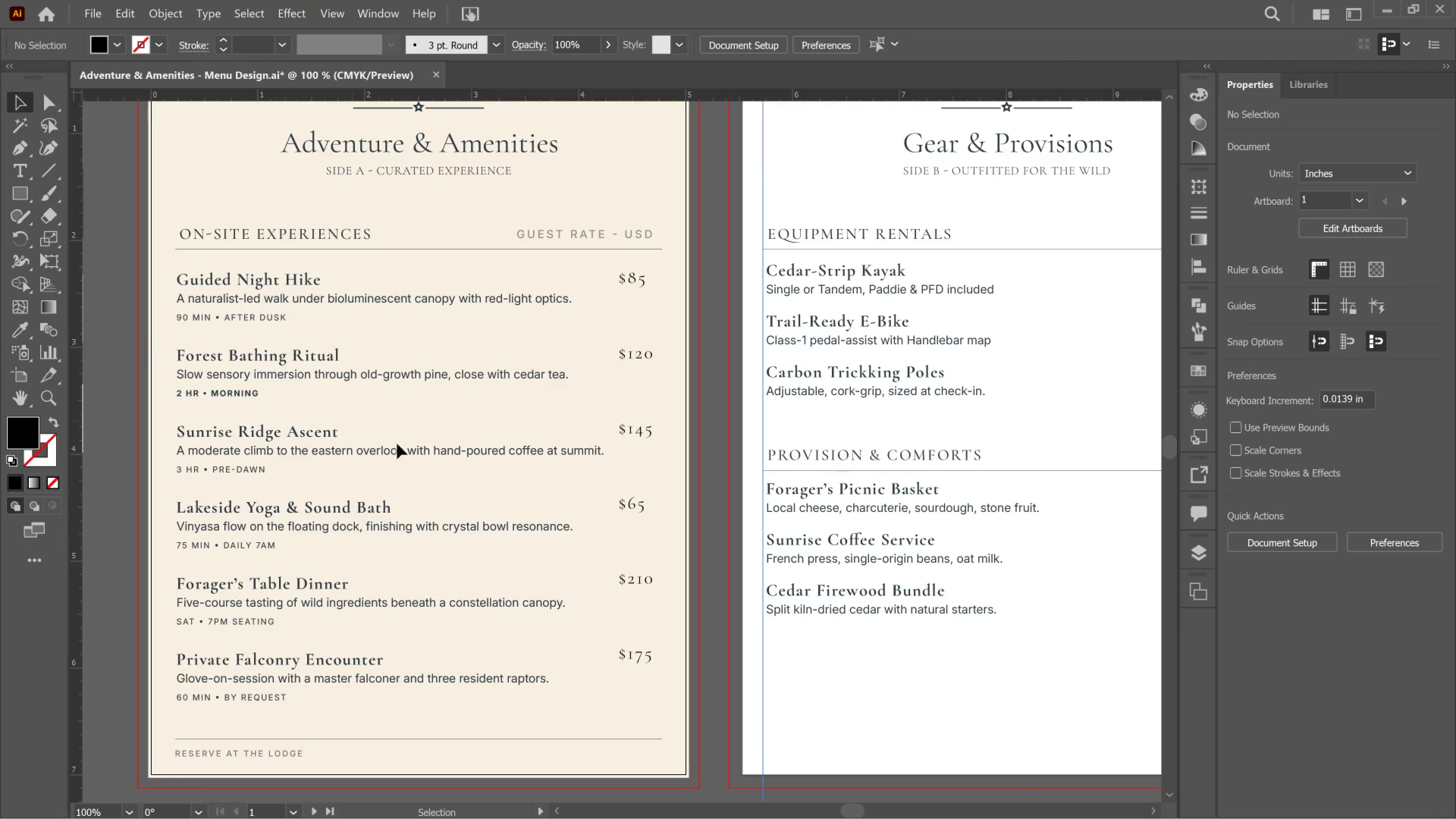 
scroll: coordinate [515, 480], scroll_direction: up, amount: 8.0
 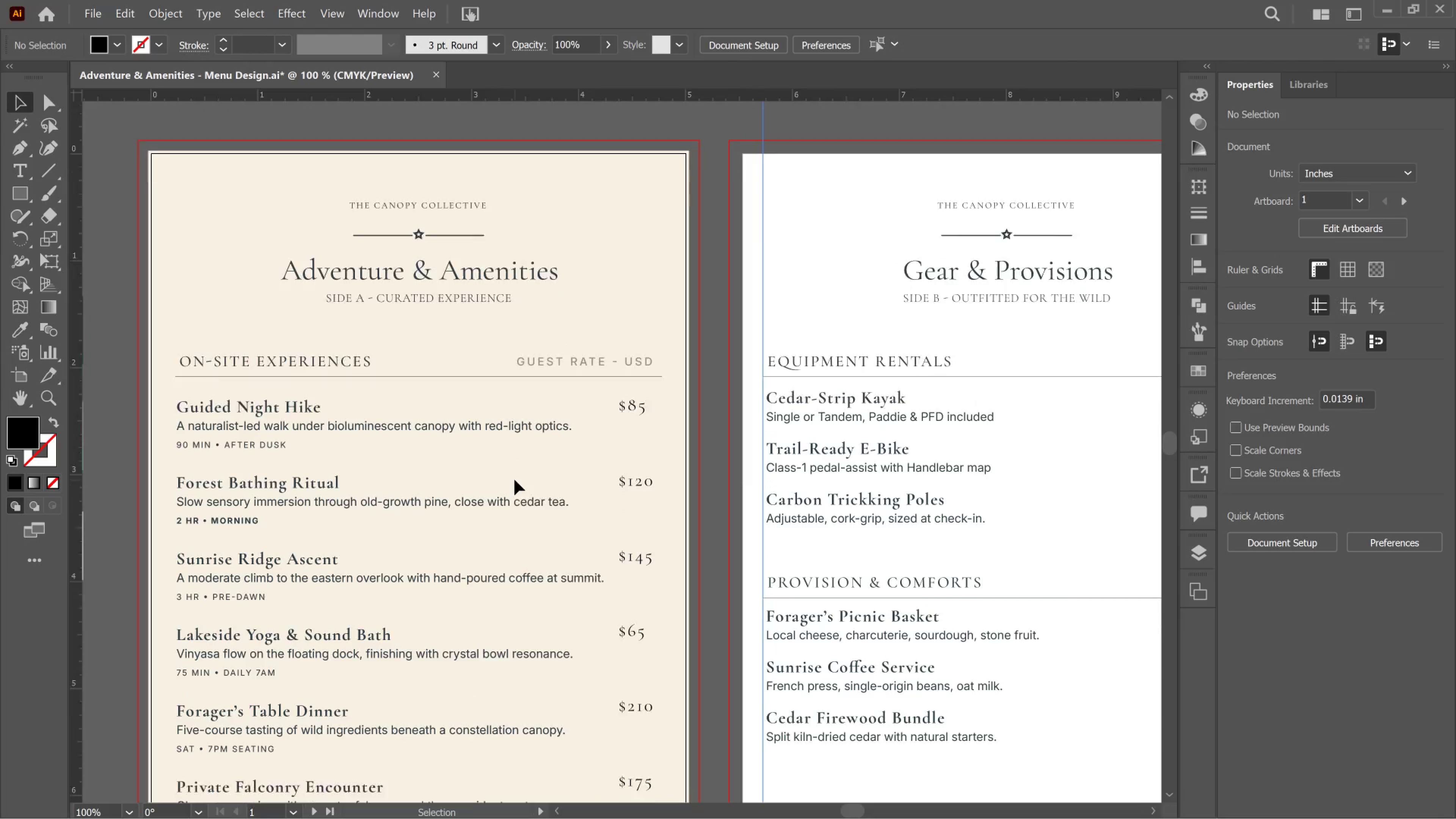 
scroll: coordinate [515, 480], scroll_direction: down, amount: 8.0
 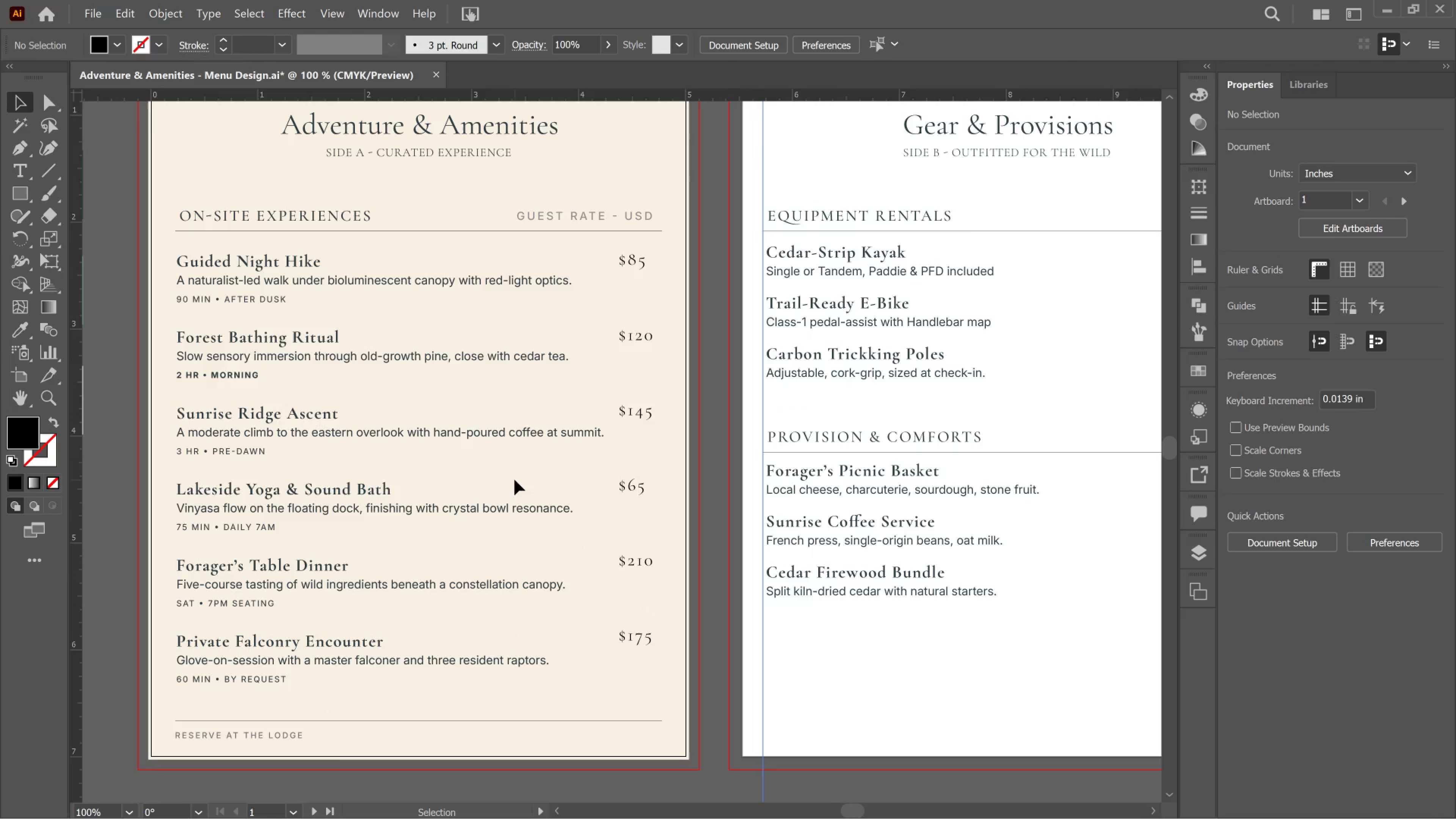 
wait(9.32)
 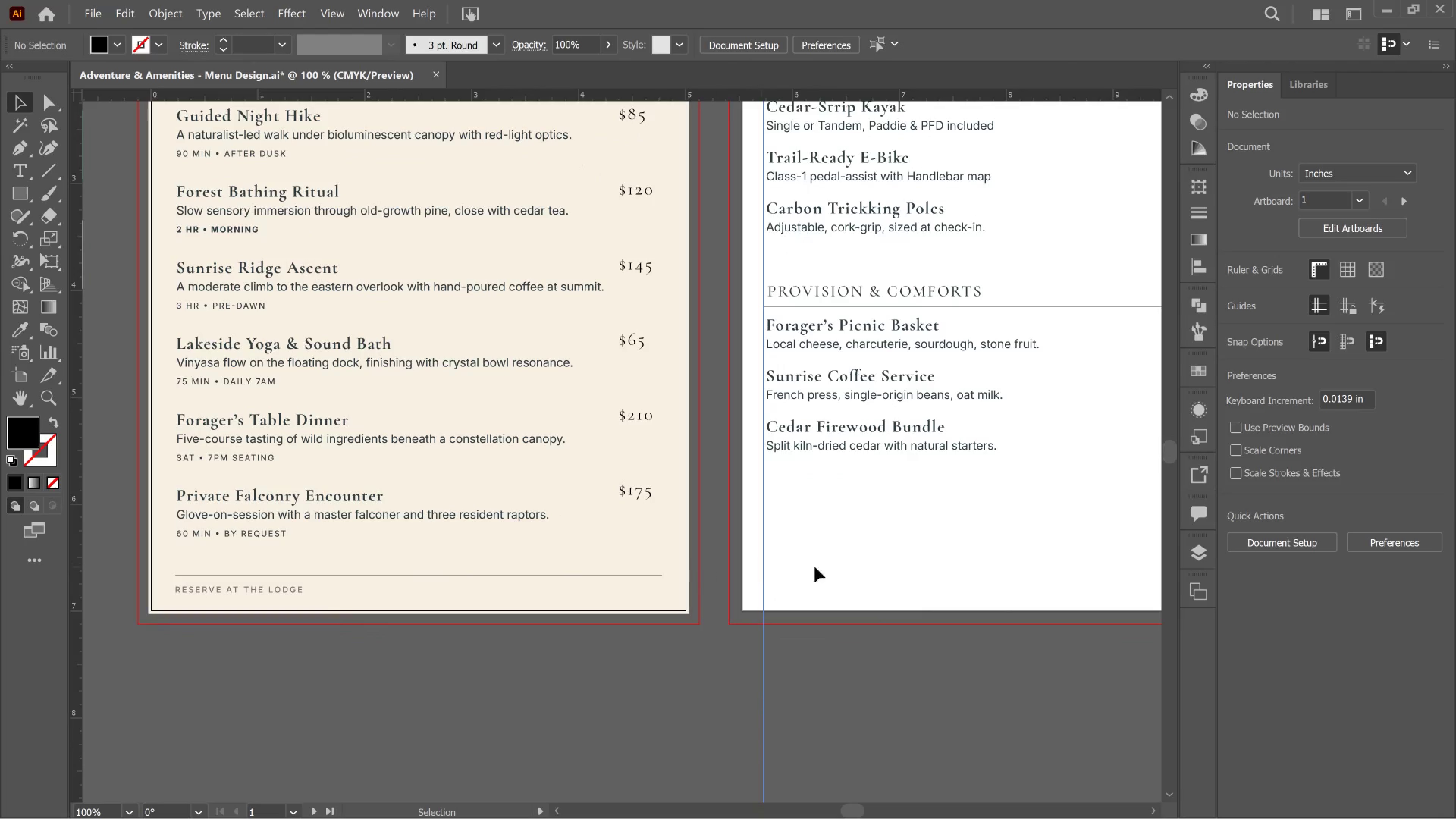 
hold_key(key=Space, duration=1.51)
 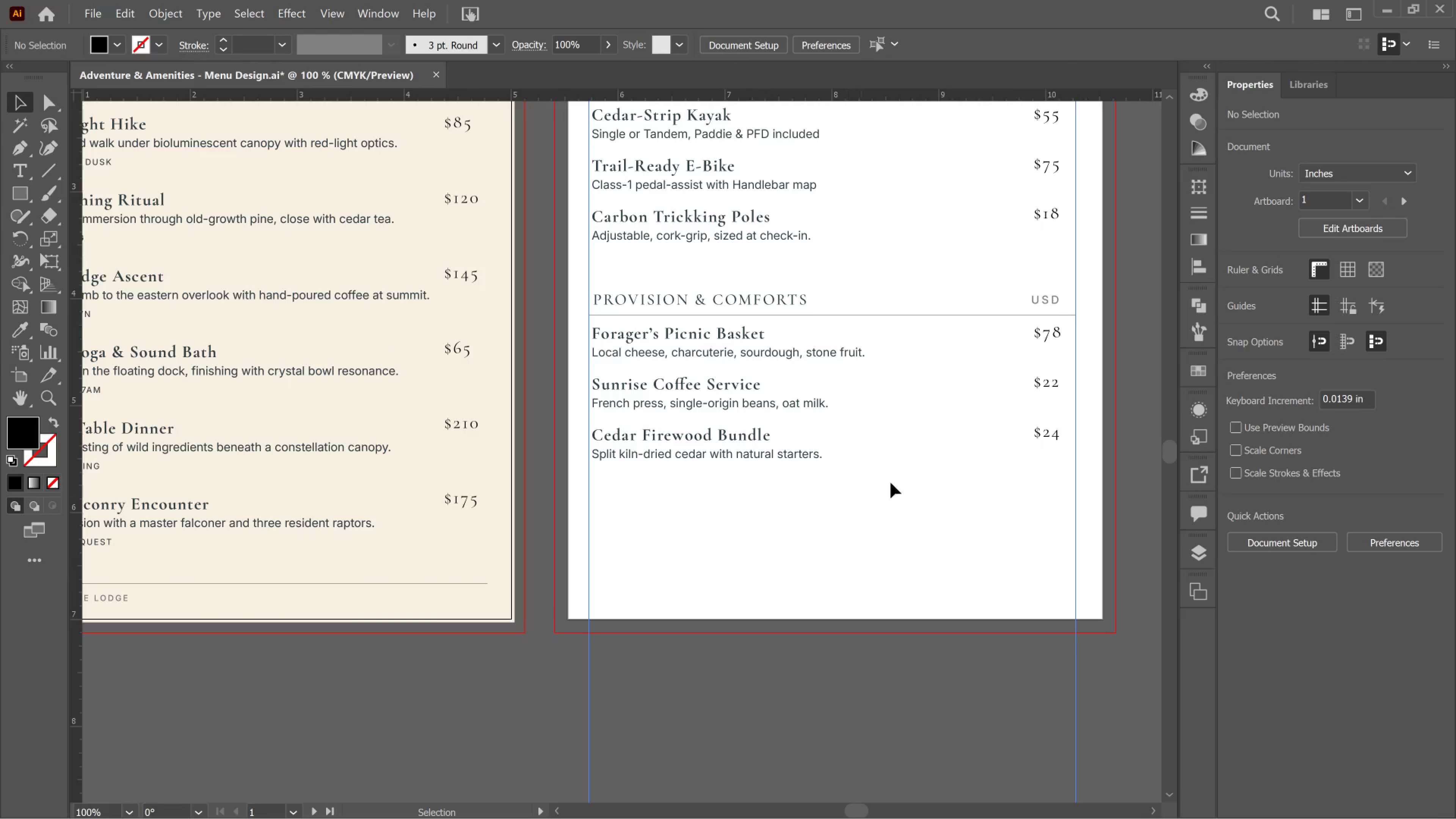 
left_click_drag(start_coordinate=[891, 543], to_coordinate=[716, 552])
 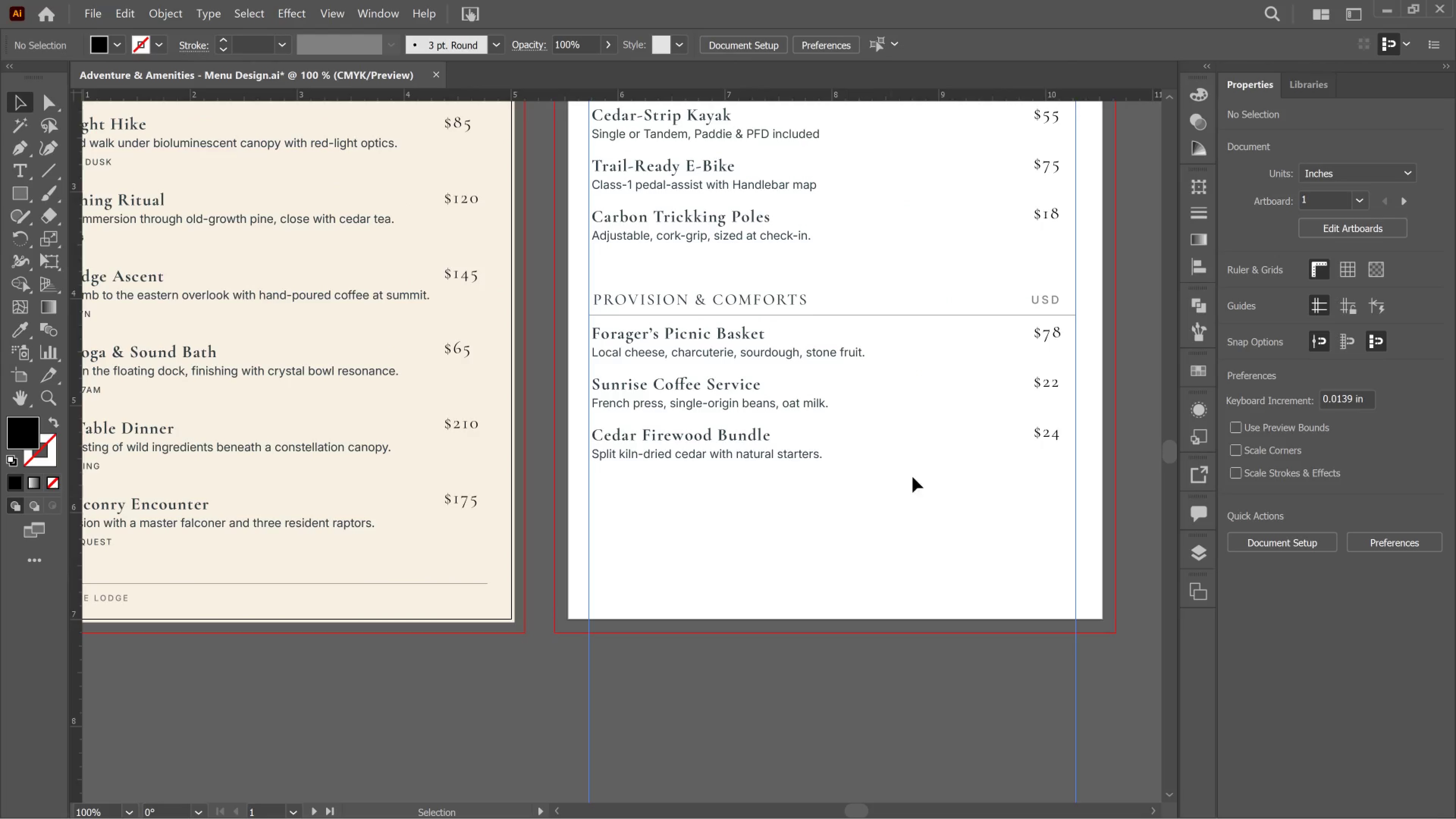 
scroll: coordinate [536, 552], scroll_direction: down, amount: 8.0
 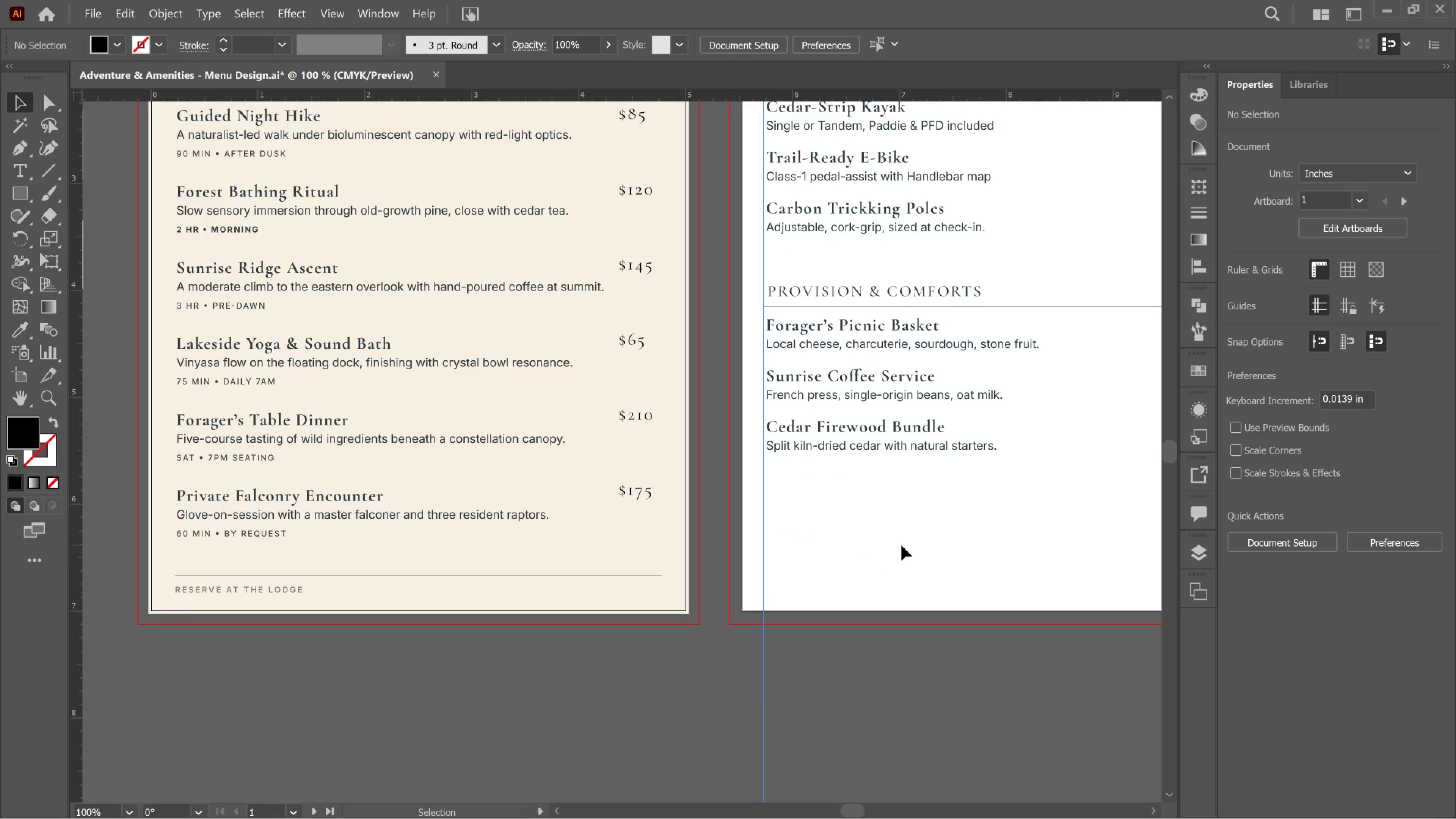 
key(Space)
 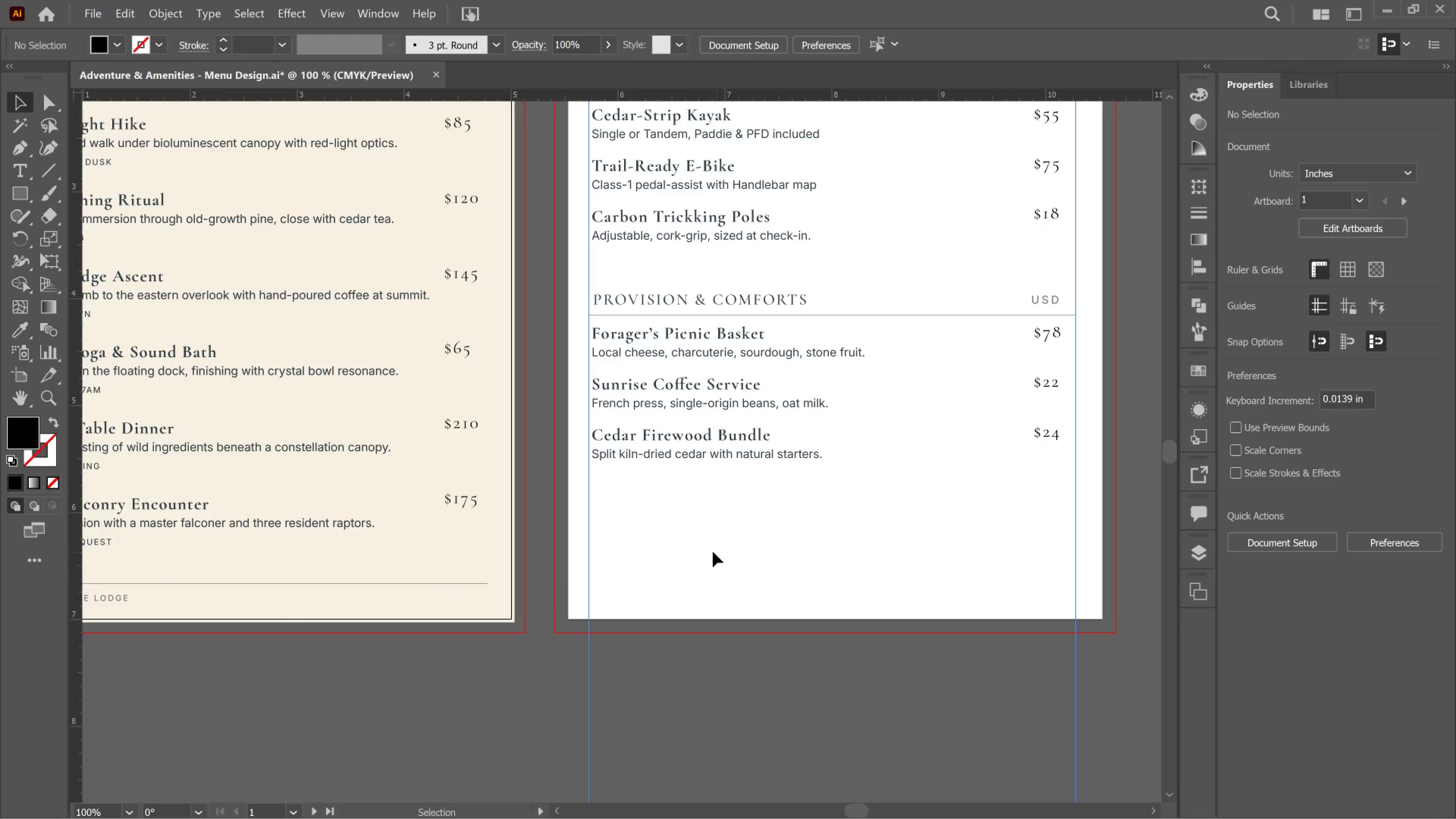 
key(Space)
 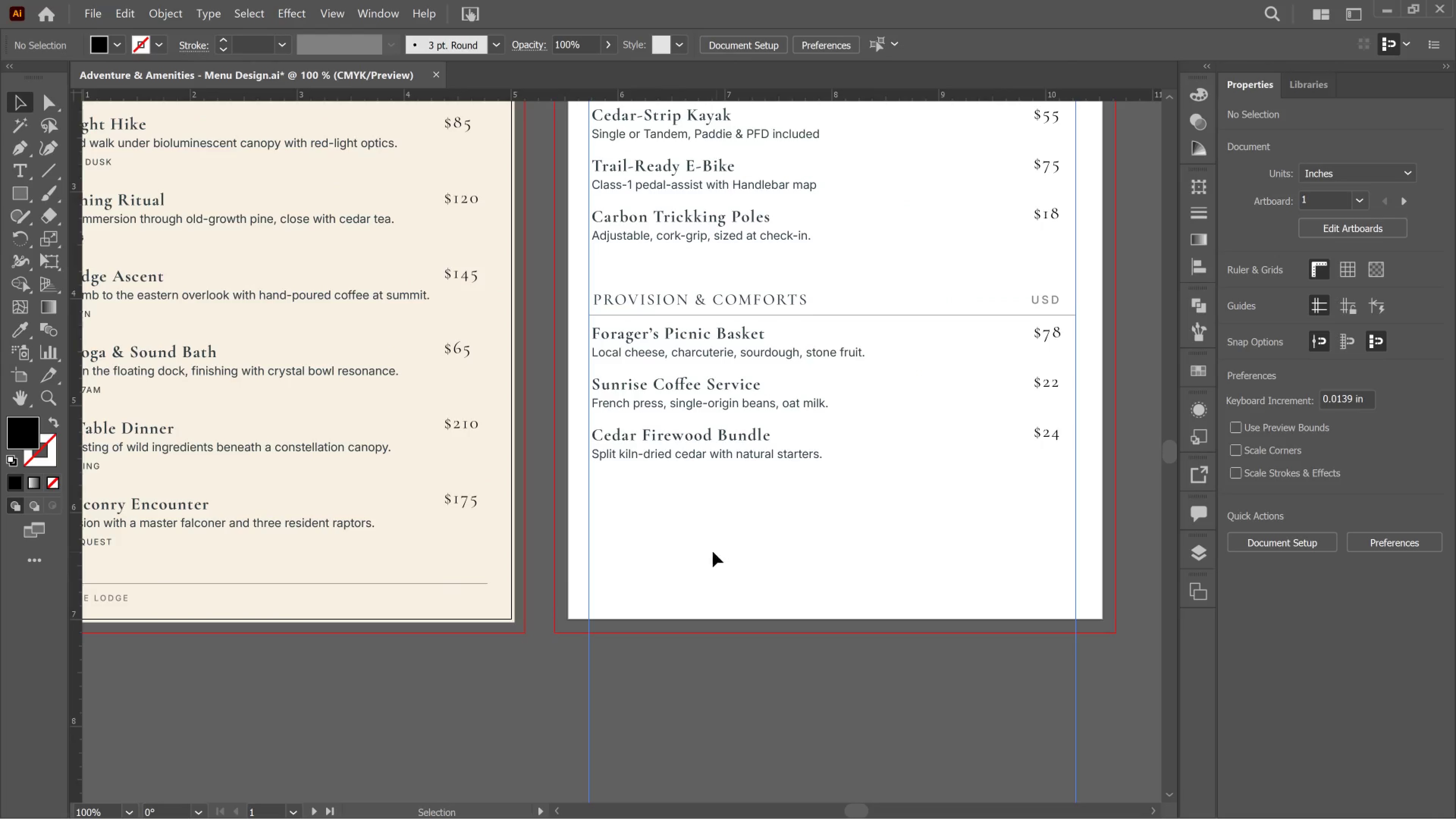 
key(Space)
 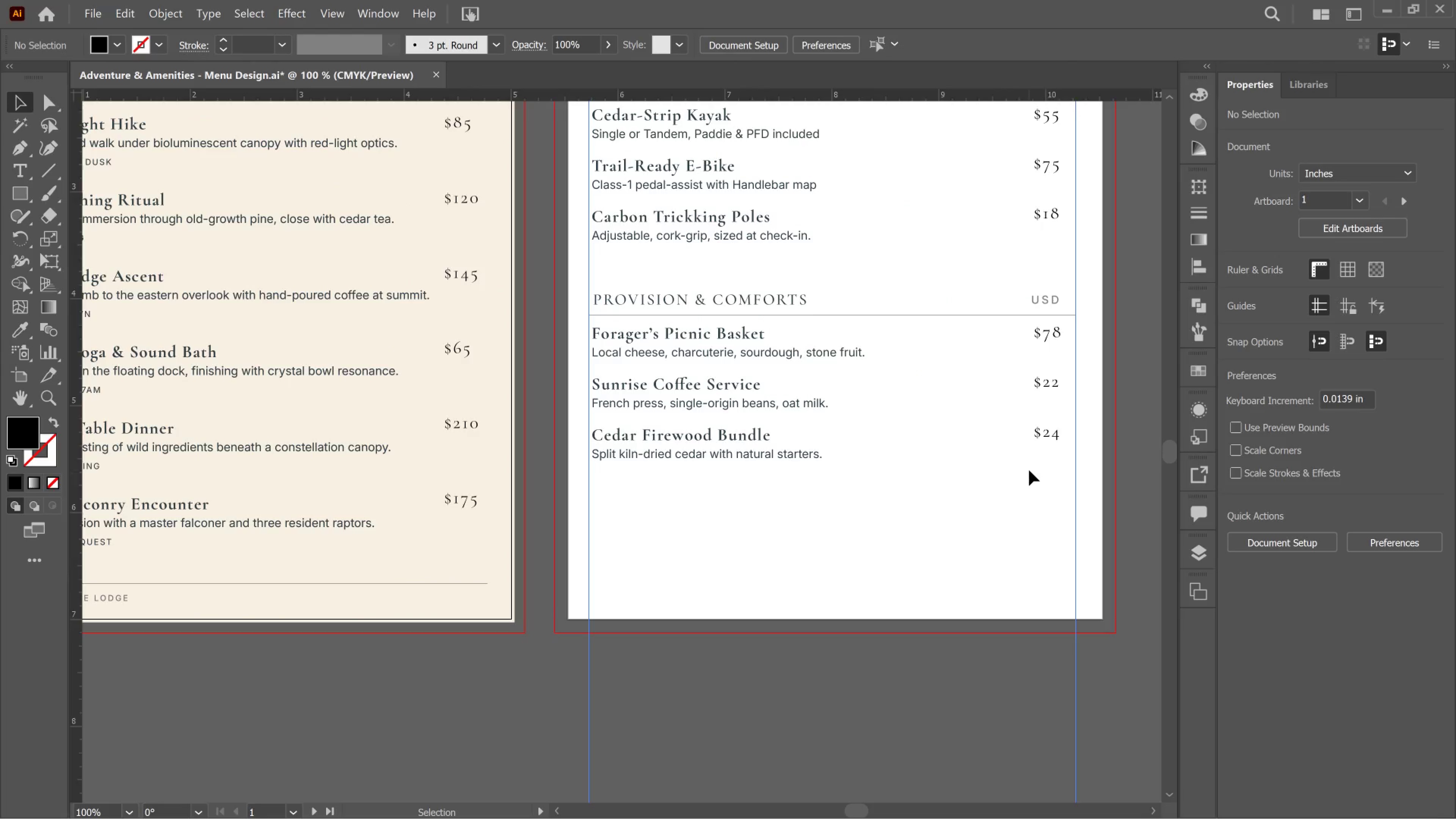 
hold_key(key=AltLeft, duration=0.77)
 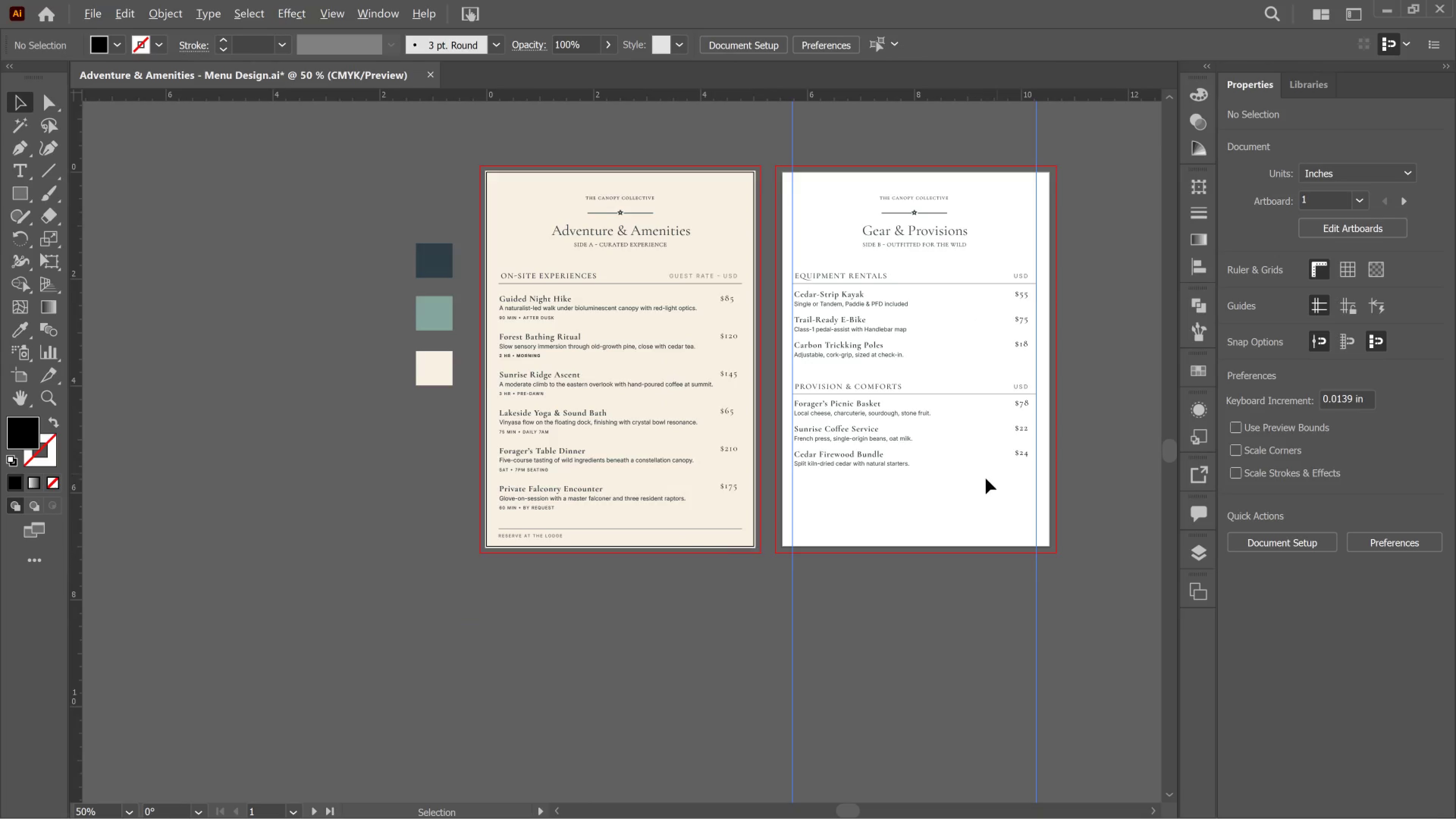 
key(Alt+AltLeft)
 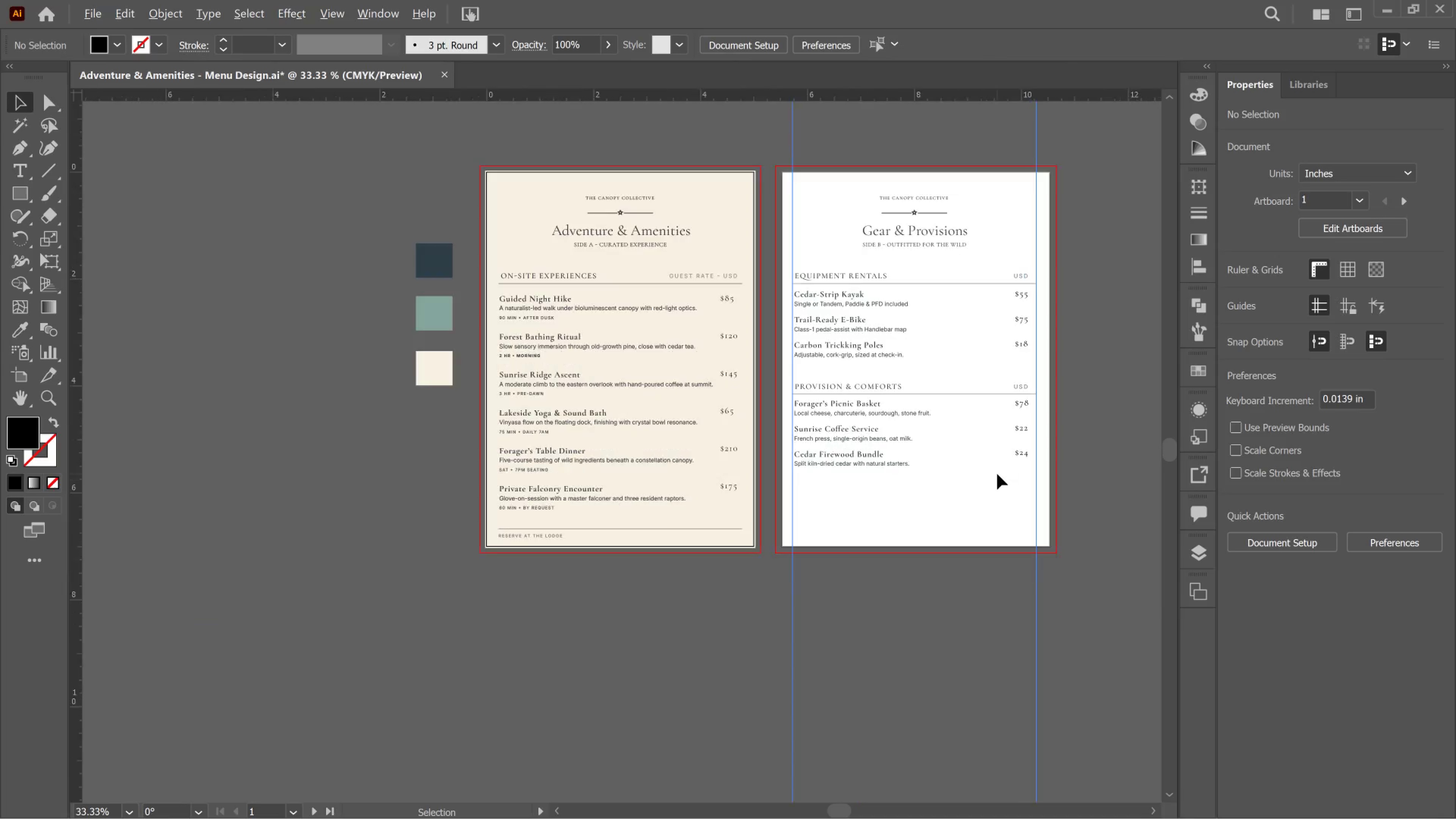 
scroll: coordinate [997, 474], scroll_direction: down, amount: 3.0
 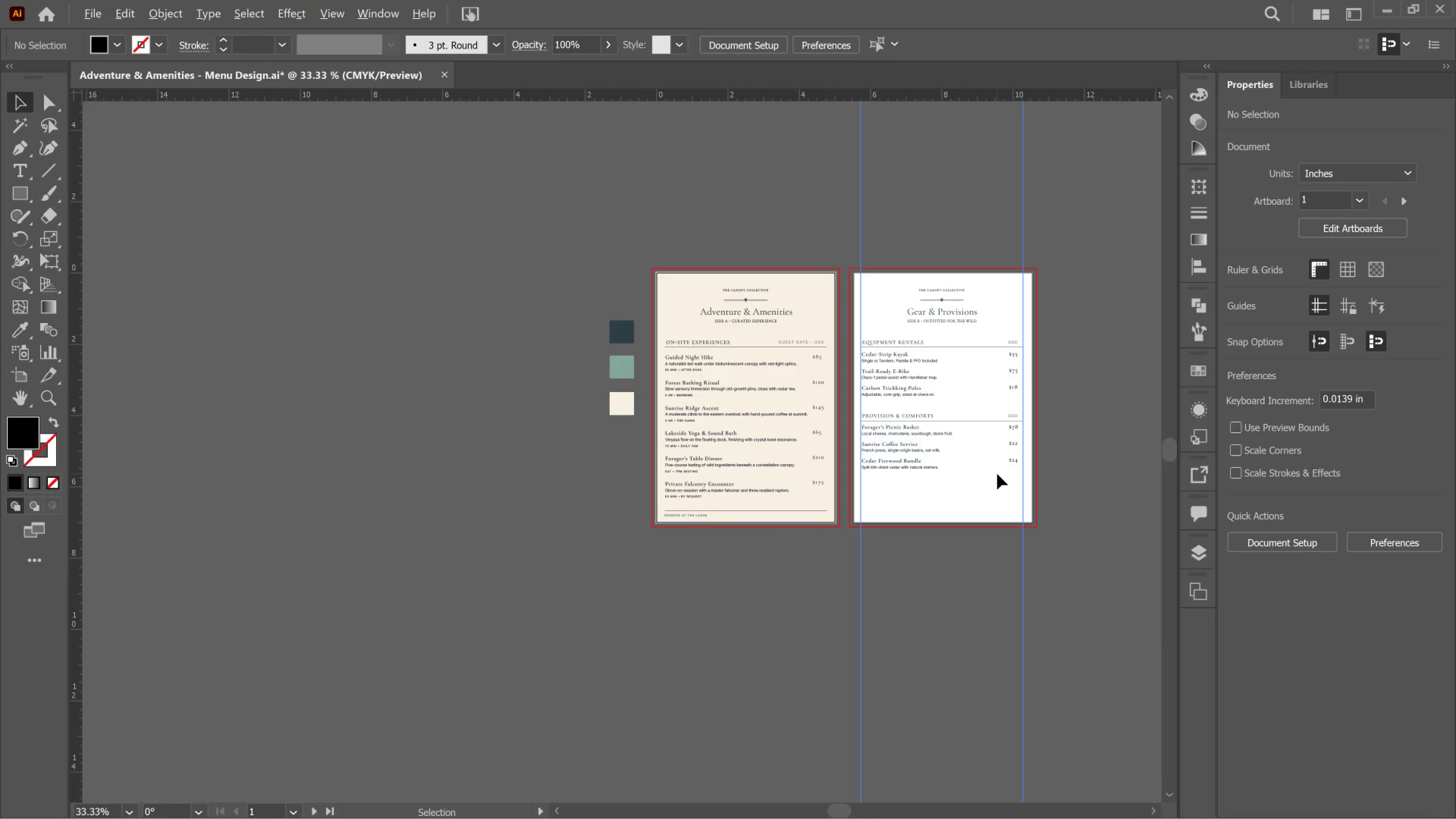 
scroll: coordinate [997, 474], scroll_direction: up, amount: 1.0
 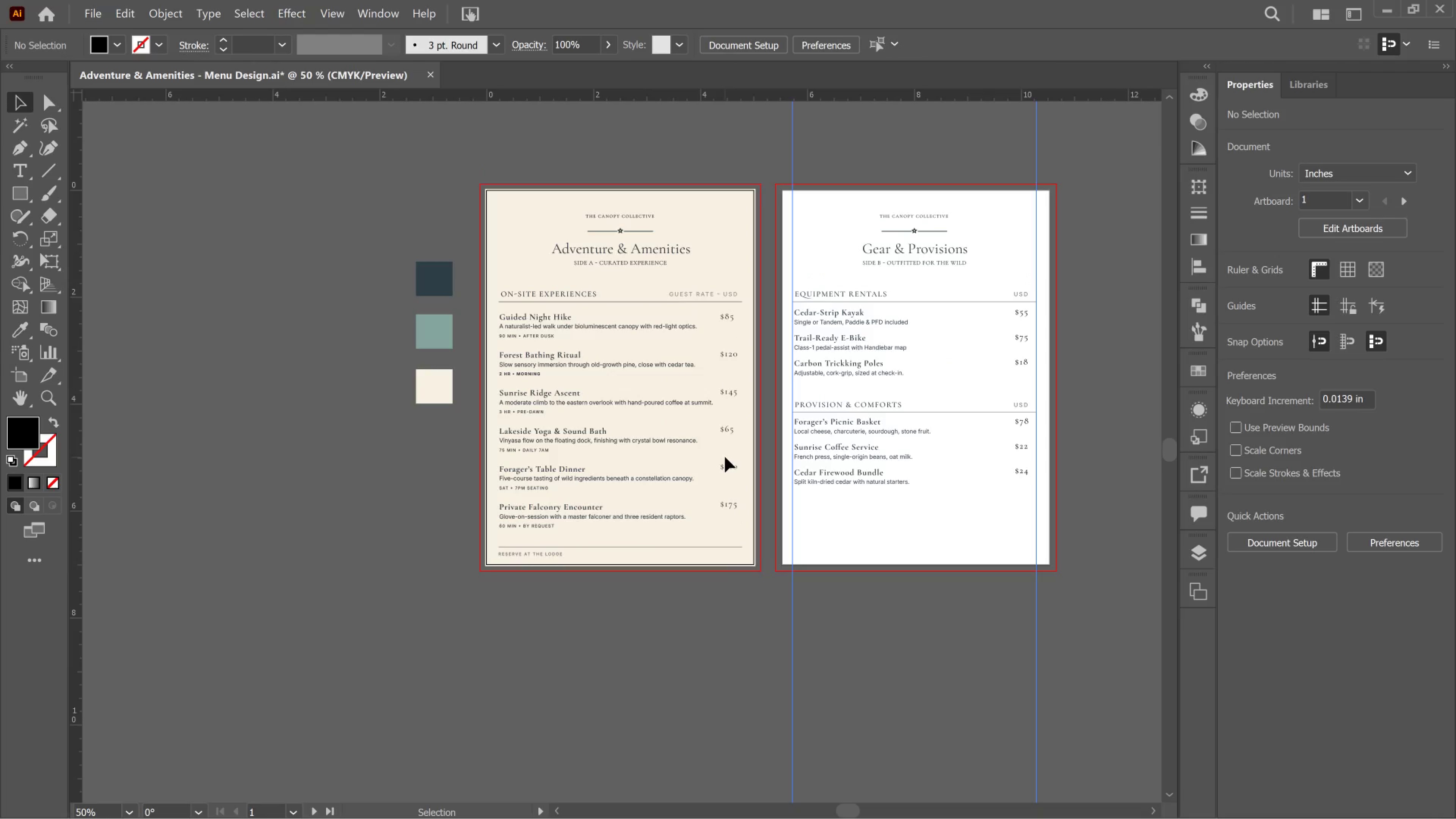 
key(Alt+Control+2)
 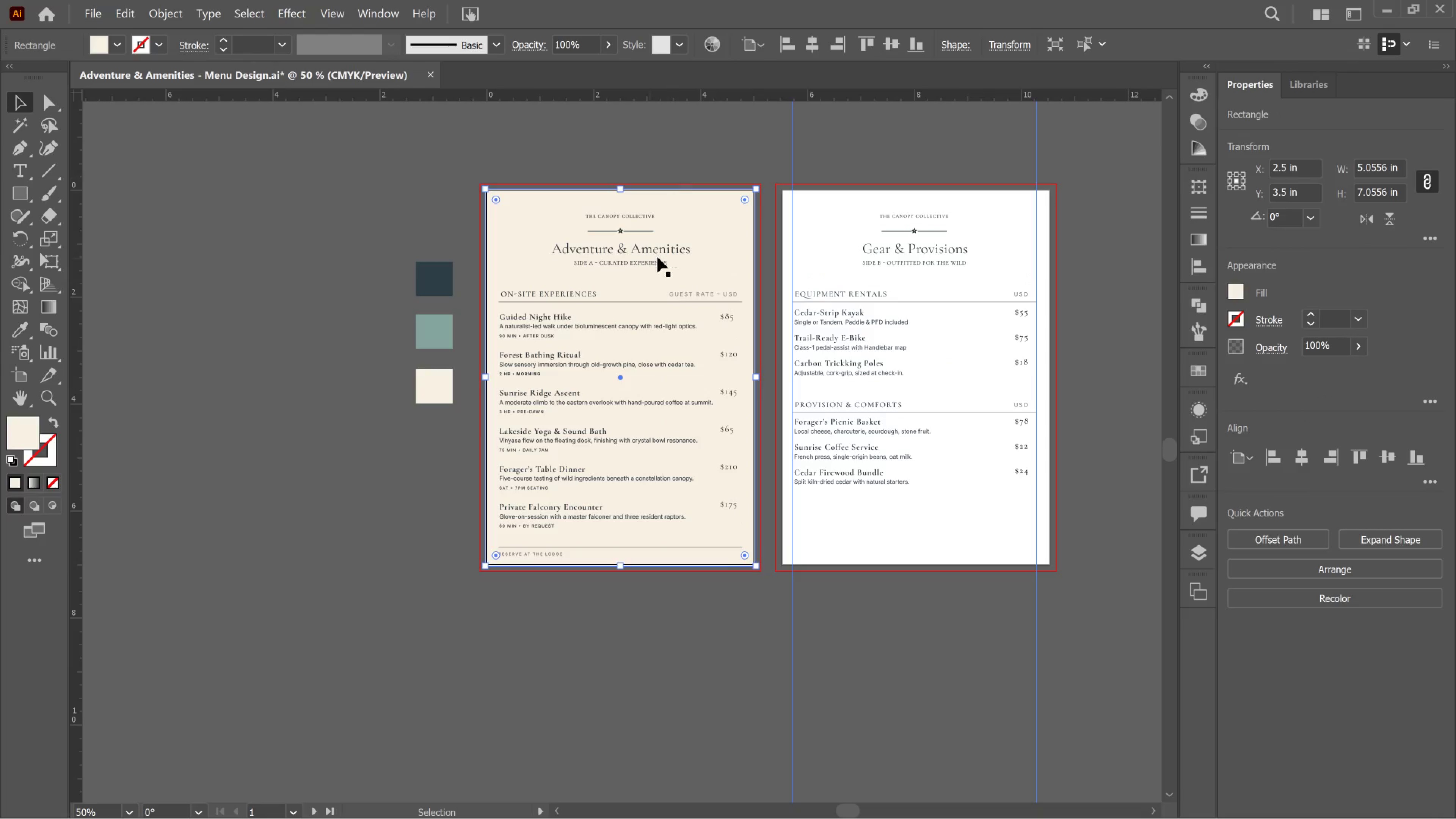 
hold_key(key=AltLeft, duration=1.38)
 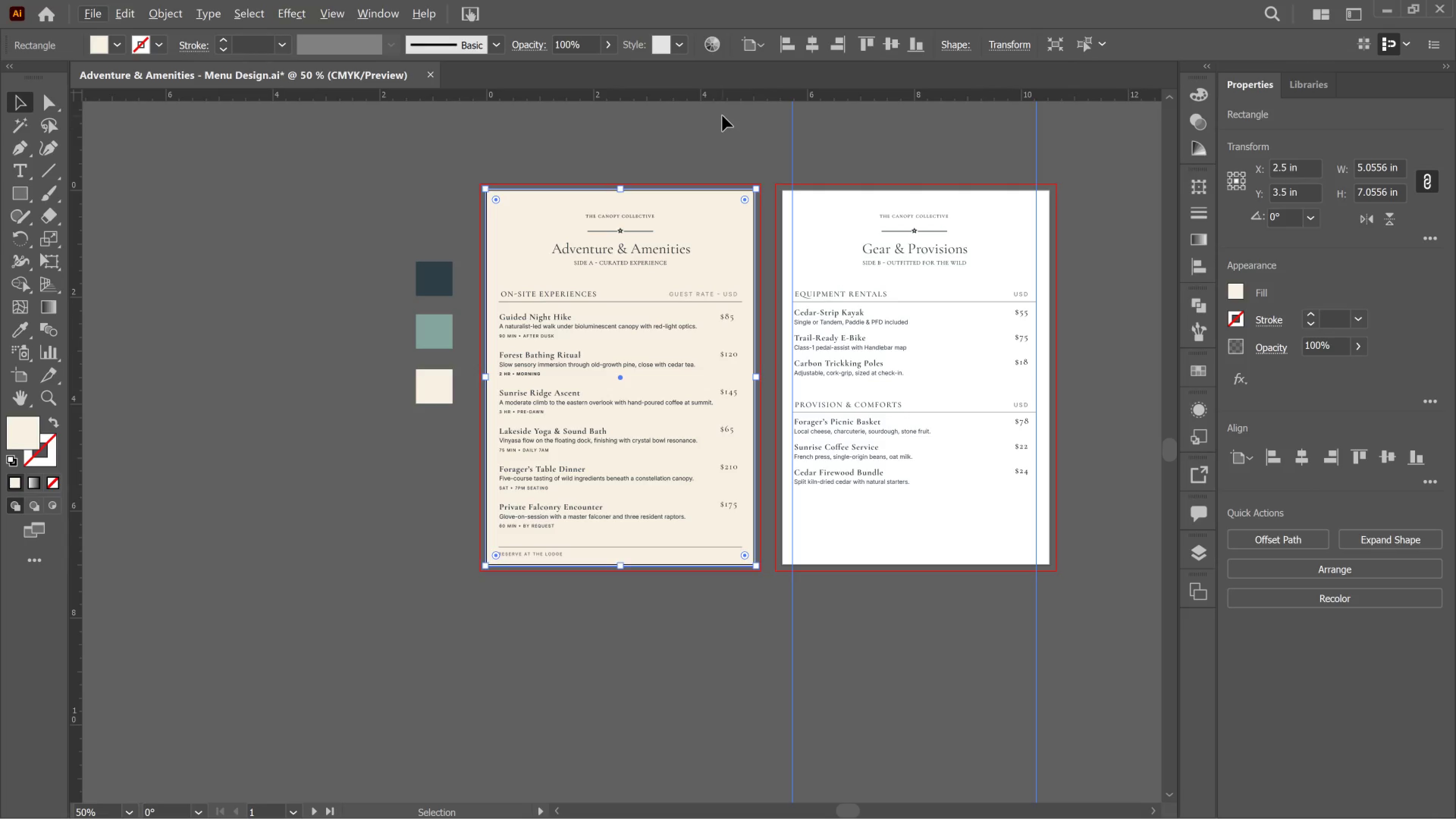 
left_click([722, 116])
 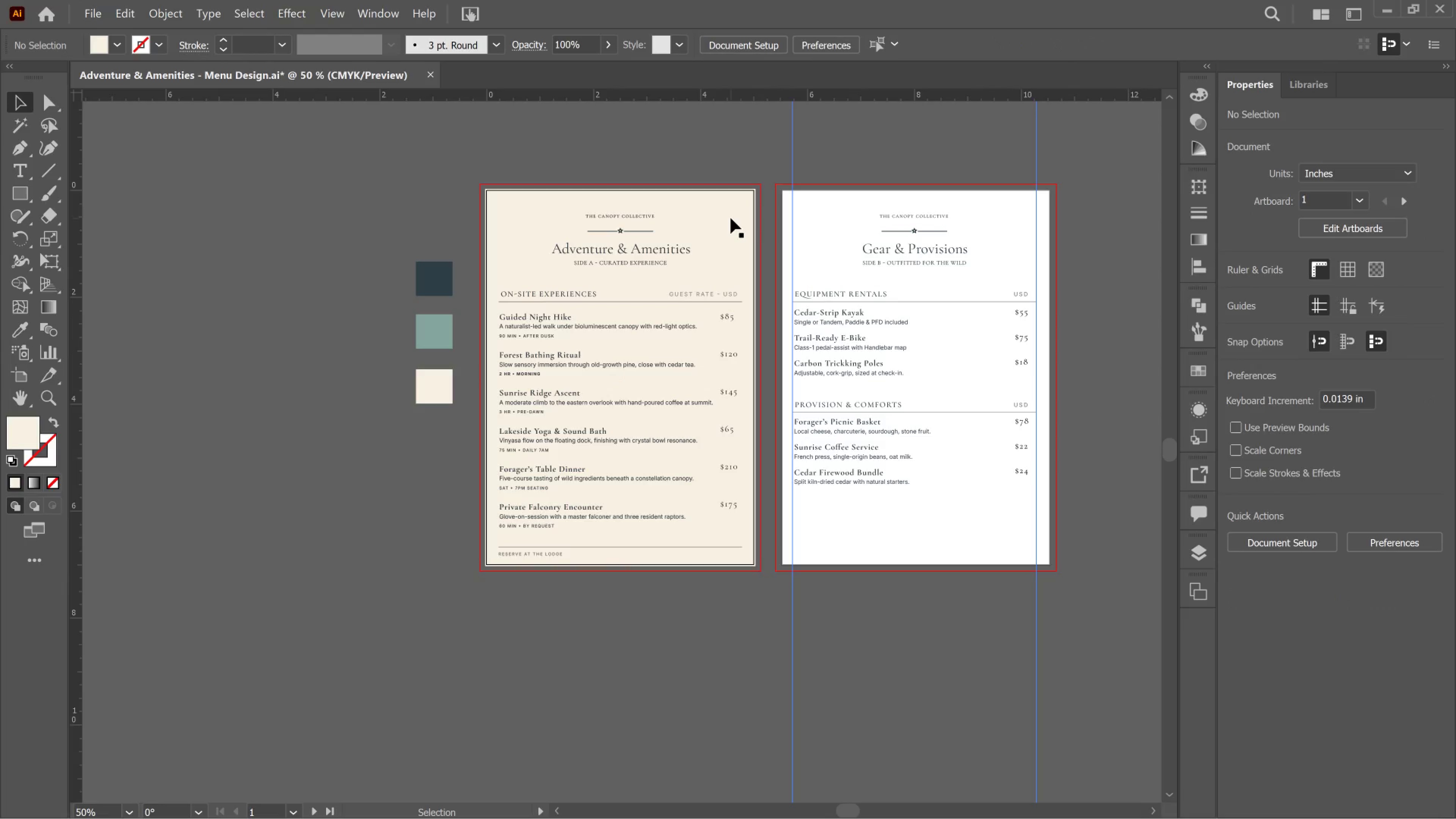 
left_click([731, 218])
 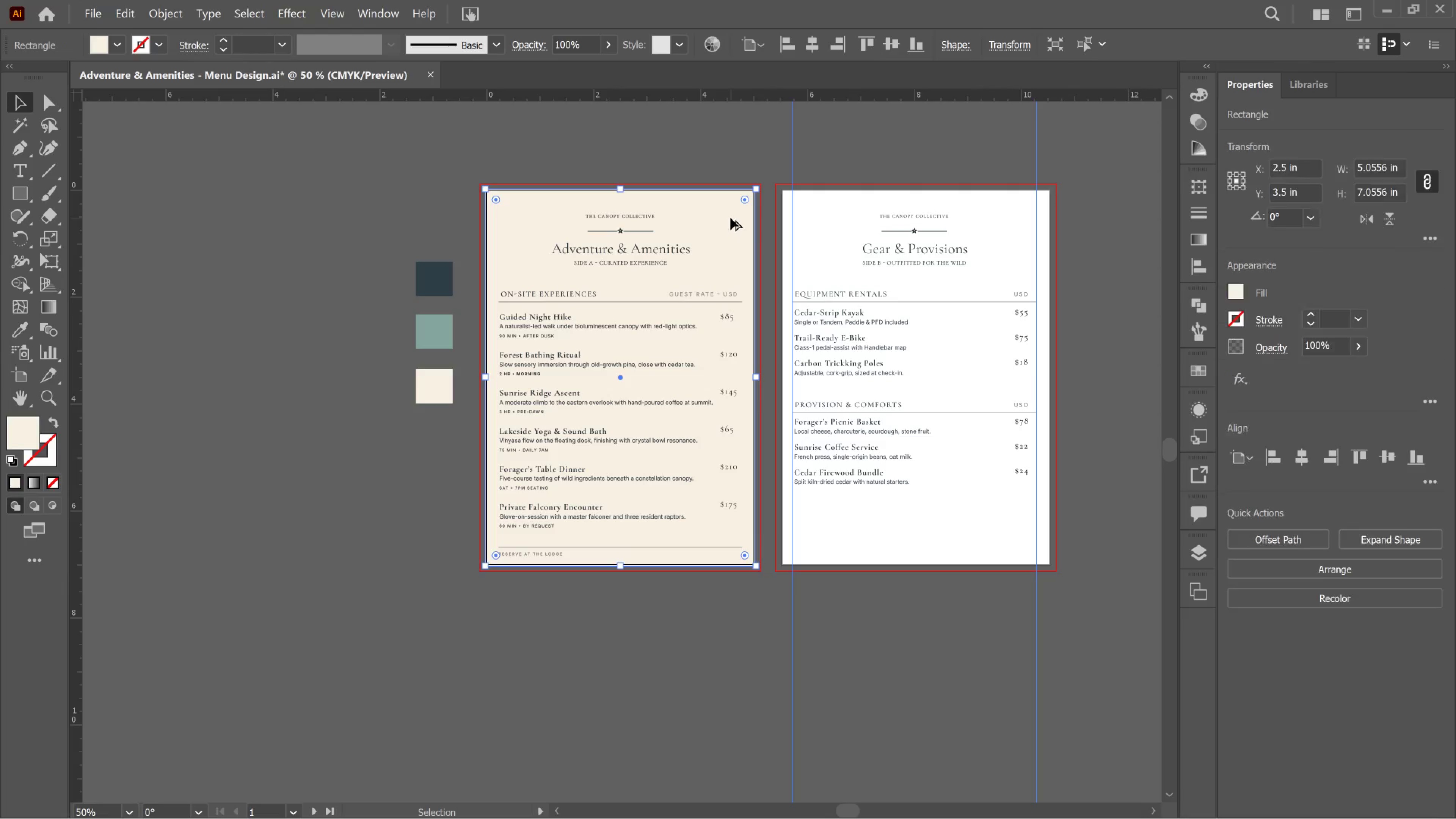 
hold_key(key=AltLeft, duration=9.0)
 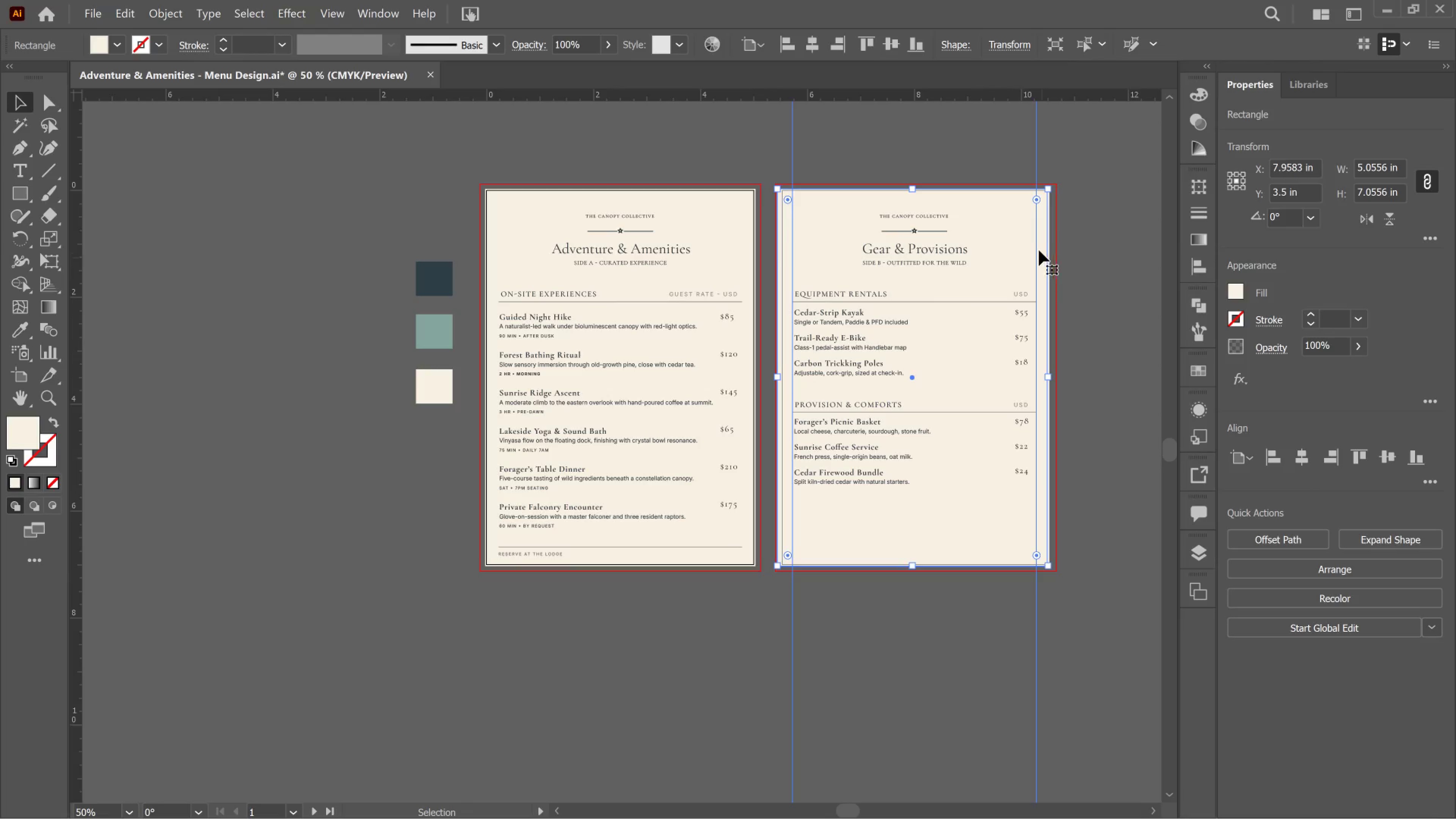 
hold_key(key=ControlLeft, duration=0.42)
 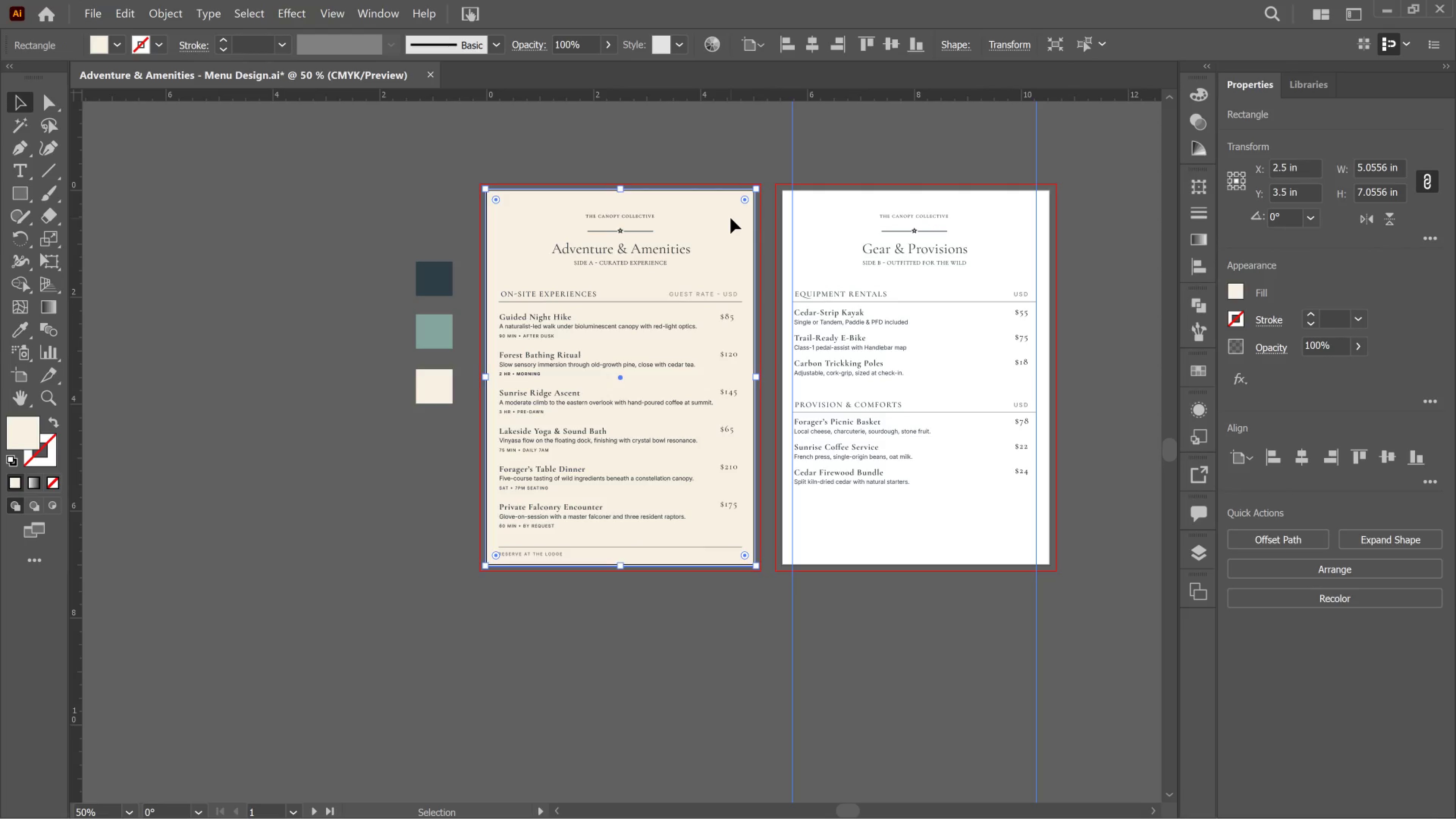 
left_click_drag(start_coordinate=[731, 218], to_coordinate=[1023, 219])
 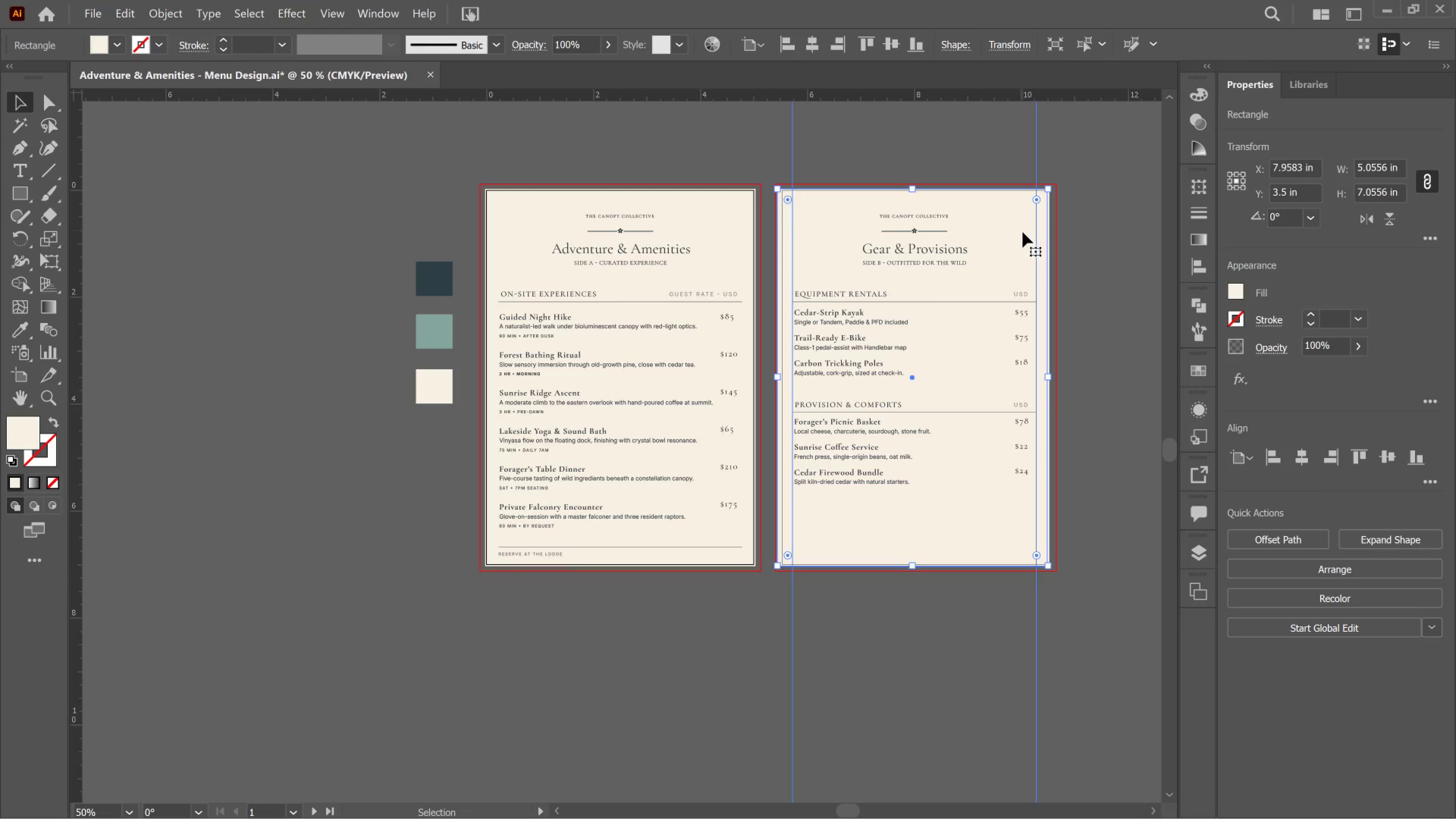 
hold_key(key=ShiftLeft, duration=7.08)
 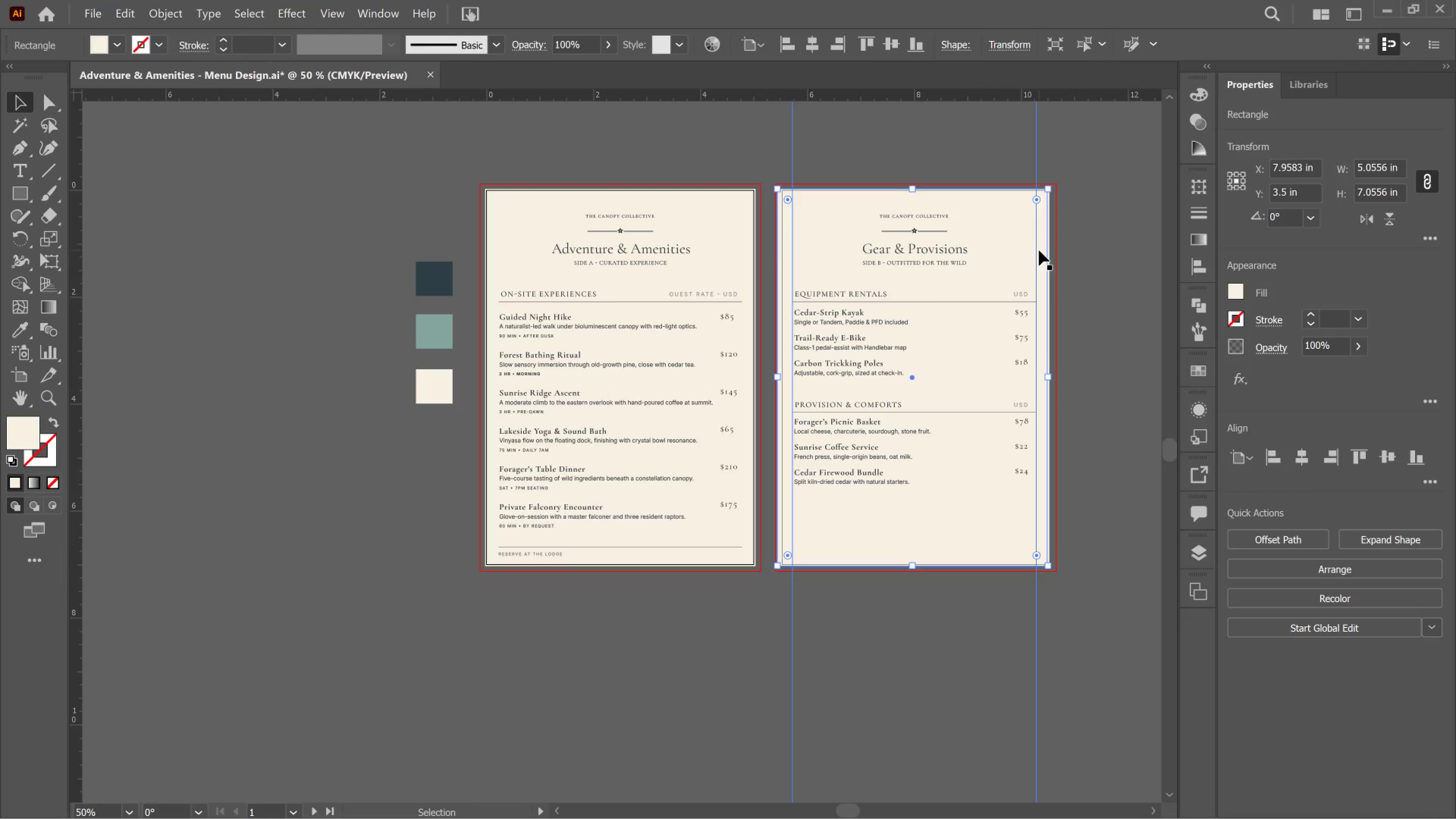 
key(ArrowRight)
 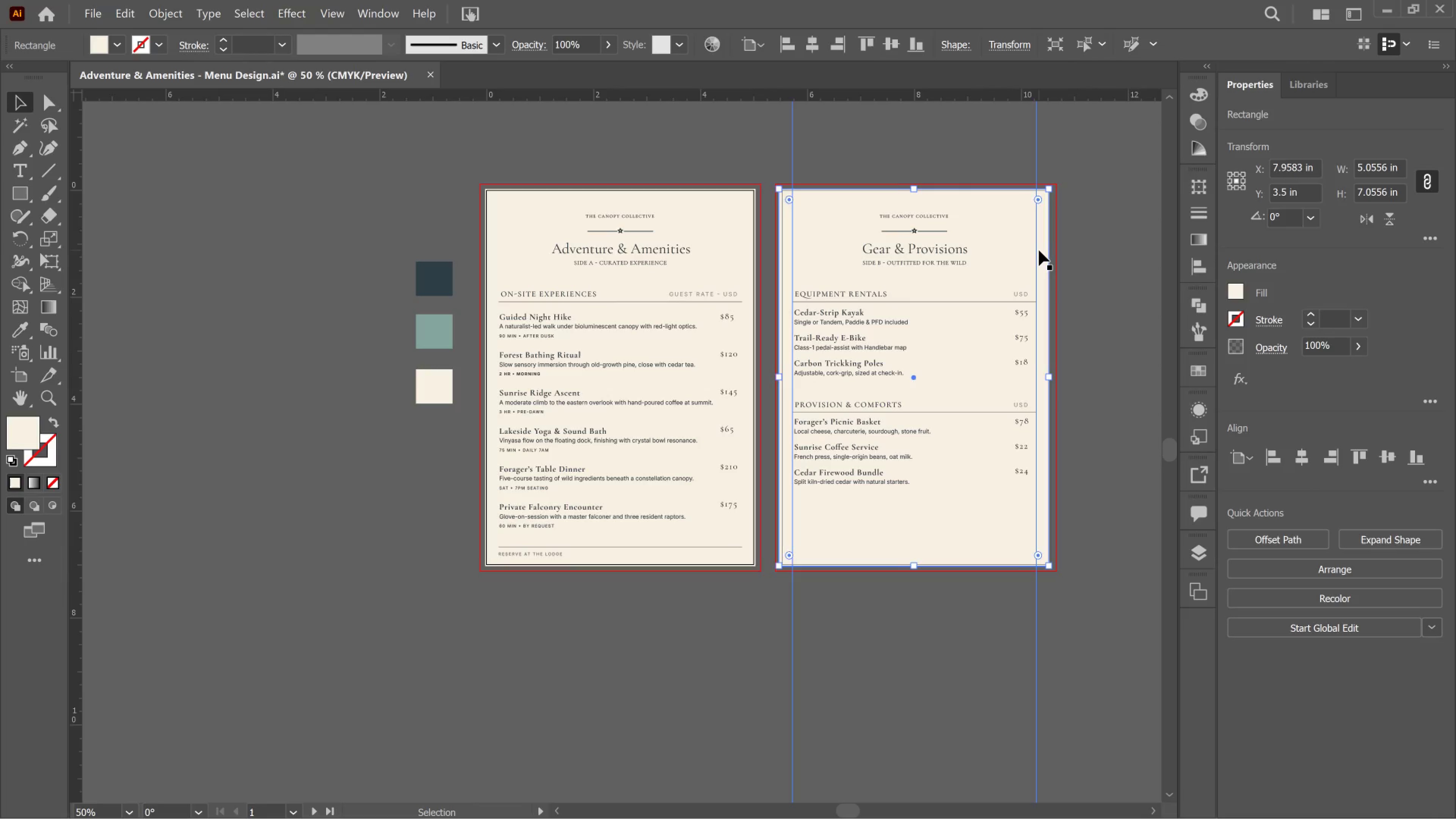 
key(ArrowRight)
 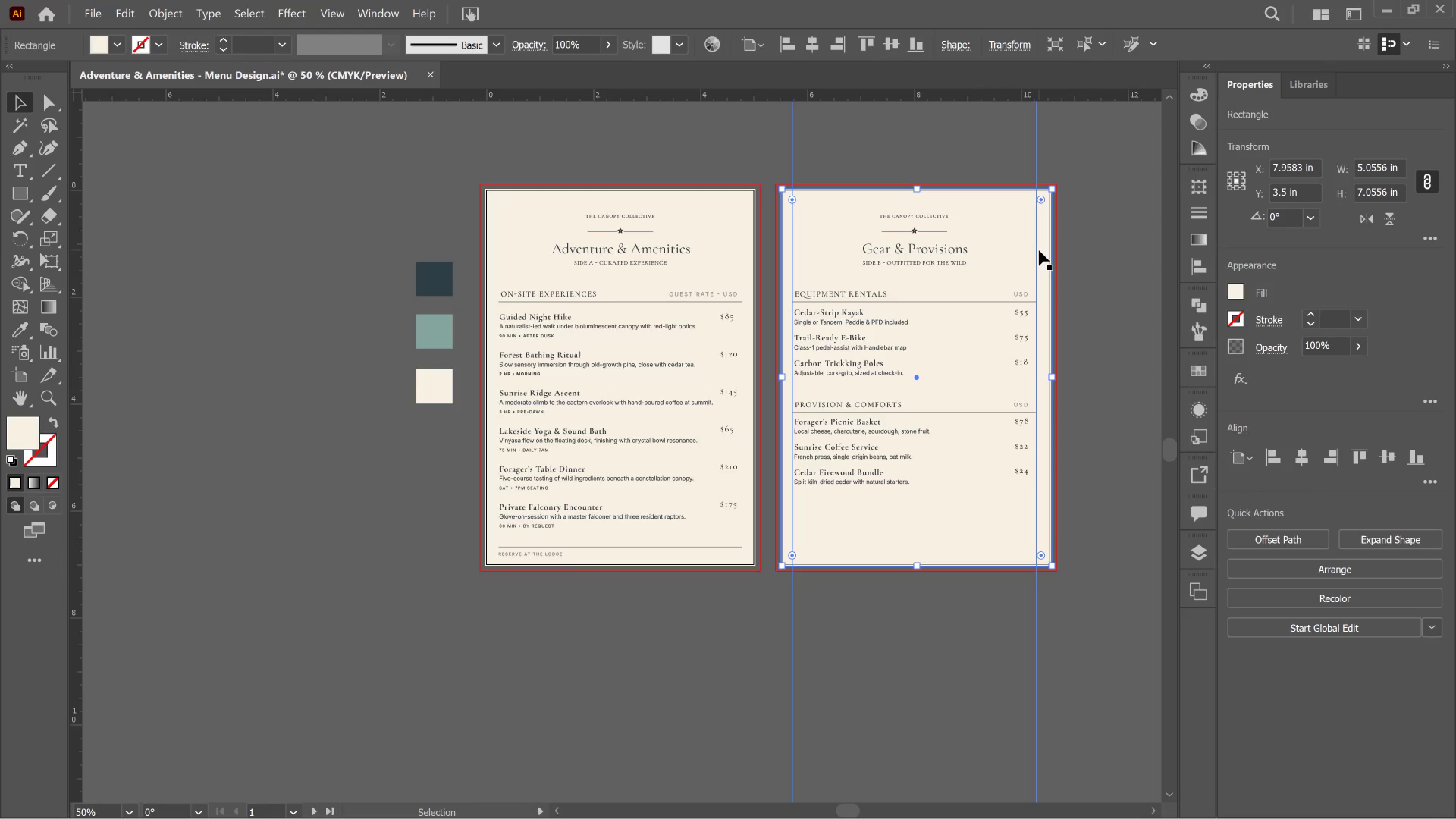 
key(ArrowRight)
 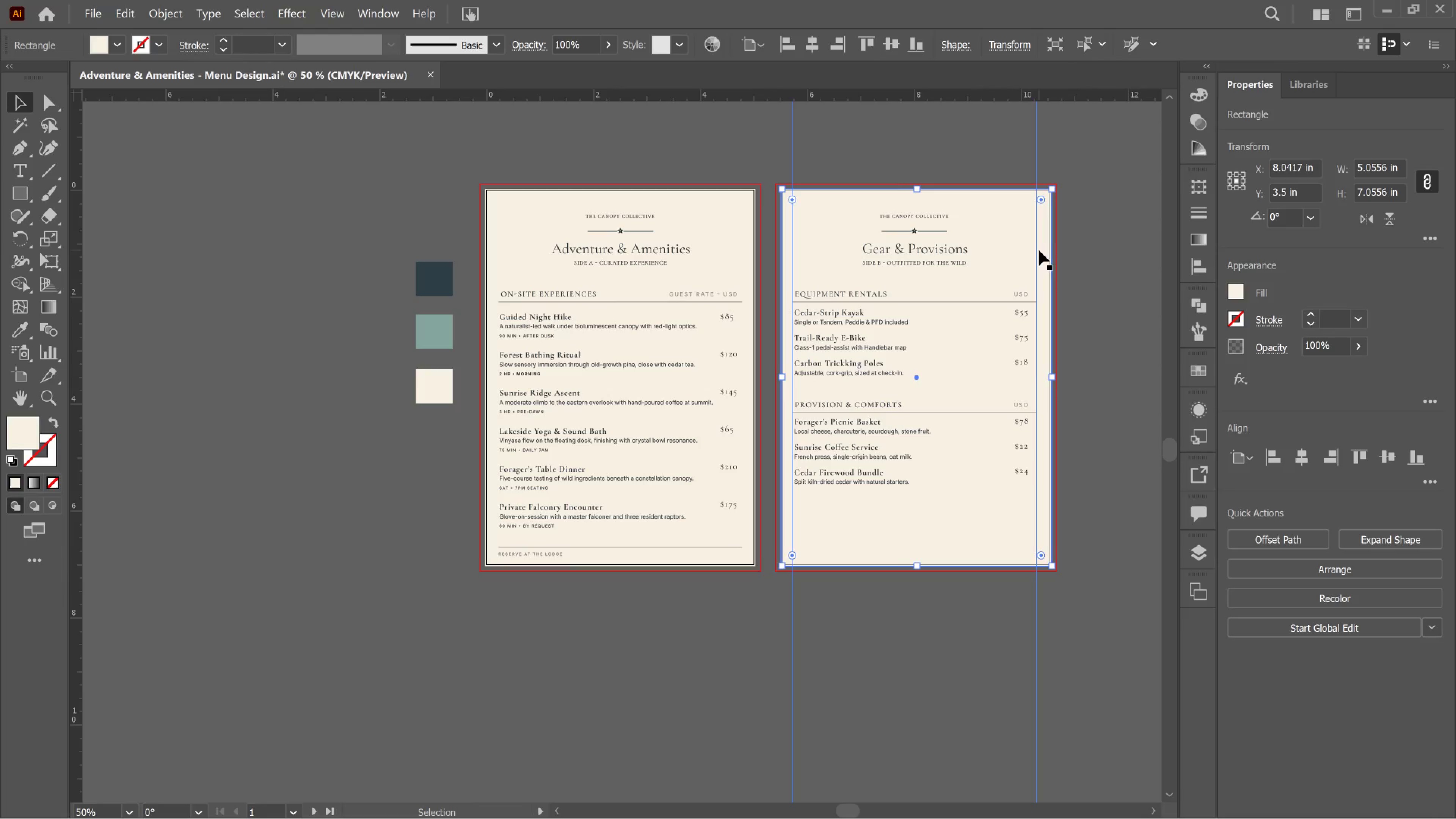 
key(ArrowRight)
 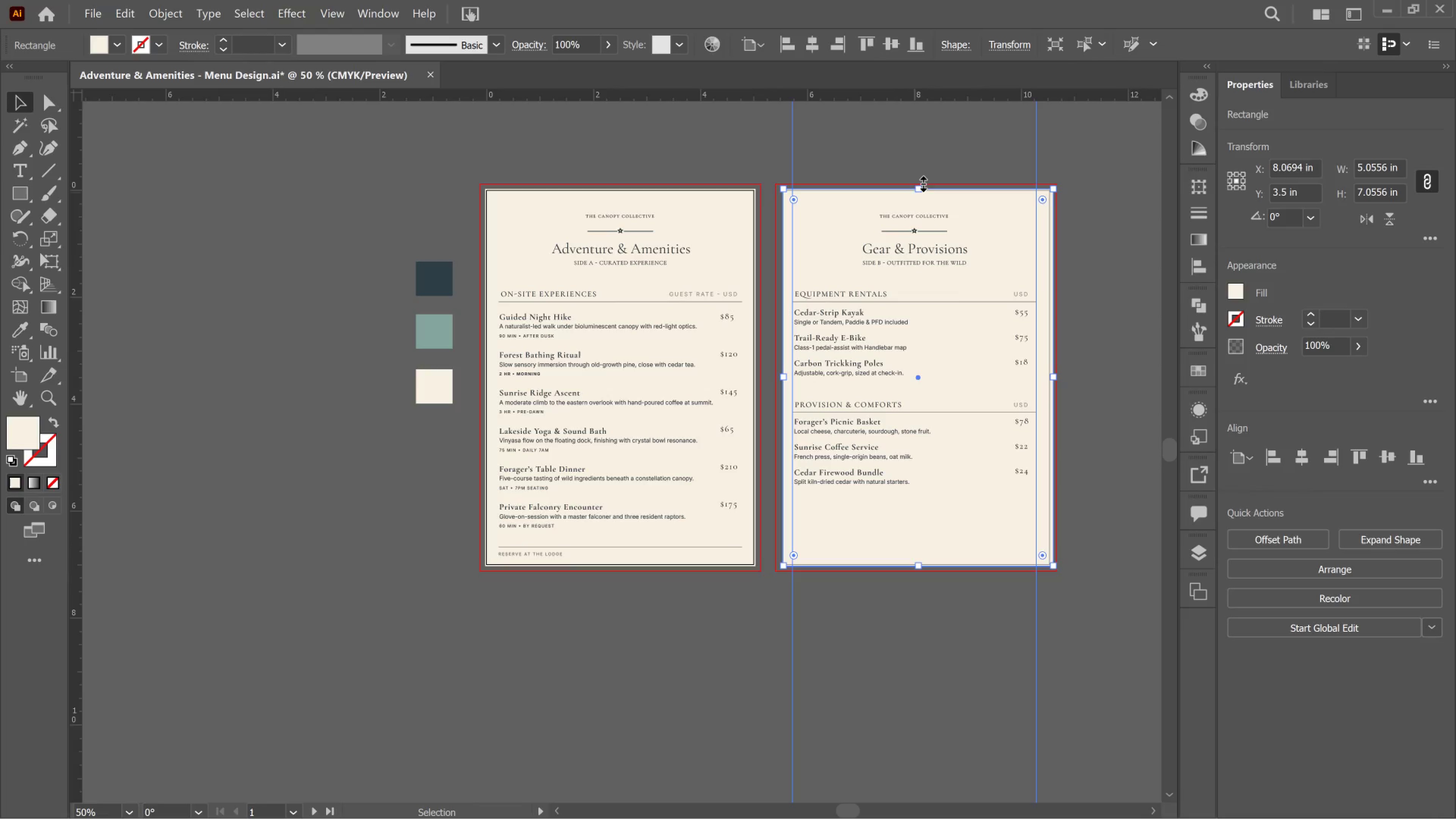 
hold_key(key=AltLeft, duration=5.33)
left_click_drag(start_coordinate=[919, 184], to_coordinate=[919, 173])
 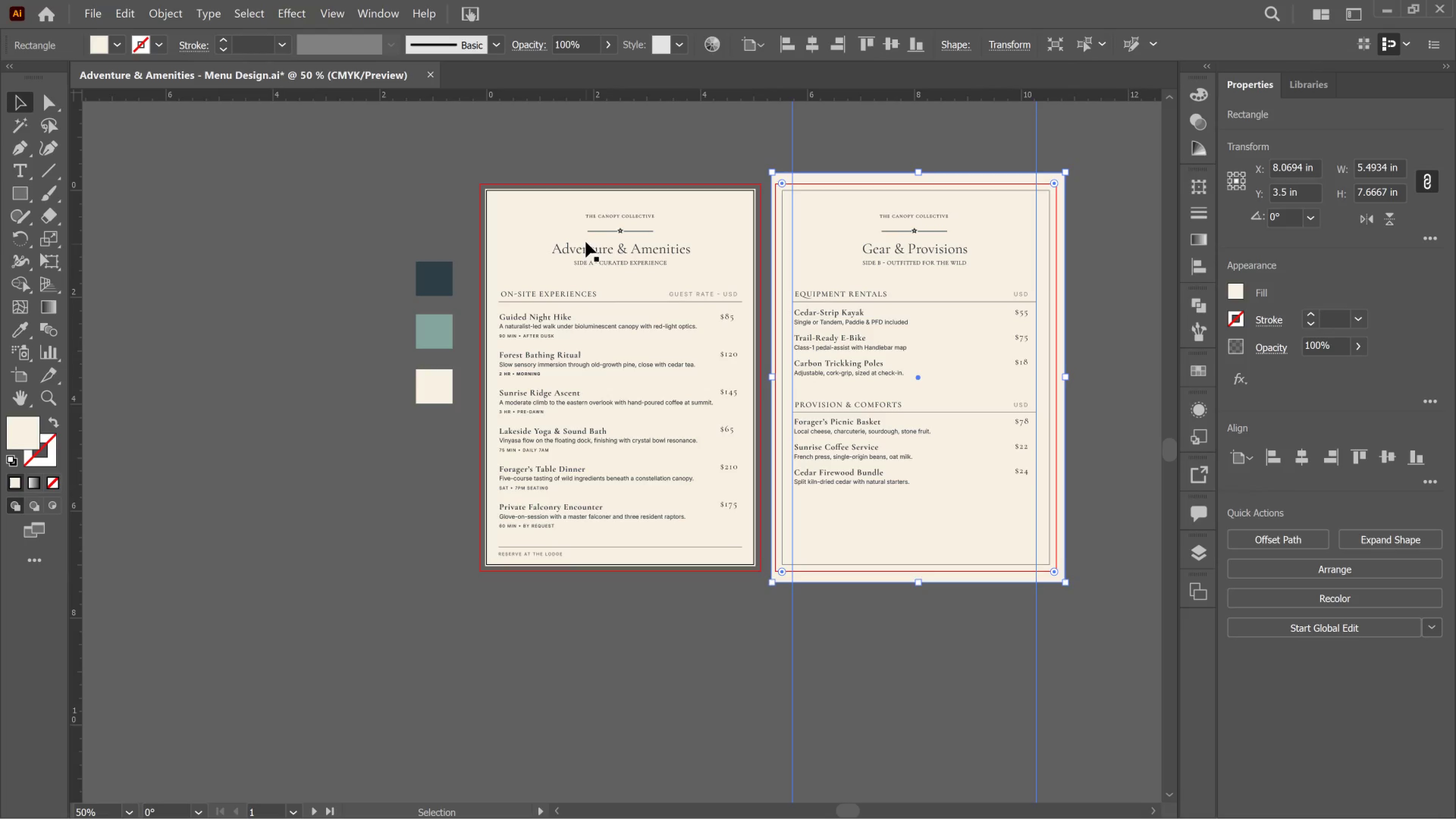 
hold_key(key=ShiftLeft, duration=3.52)
 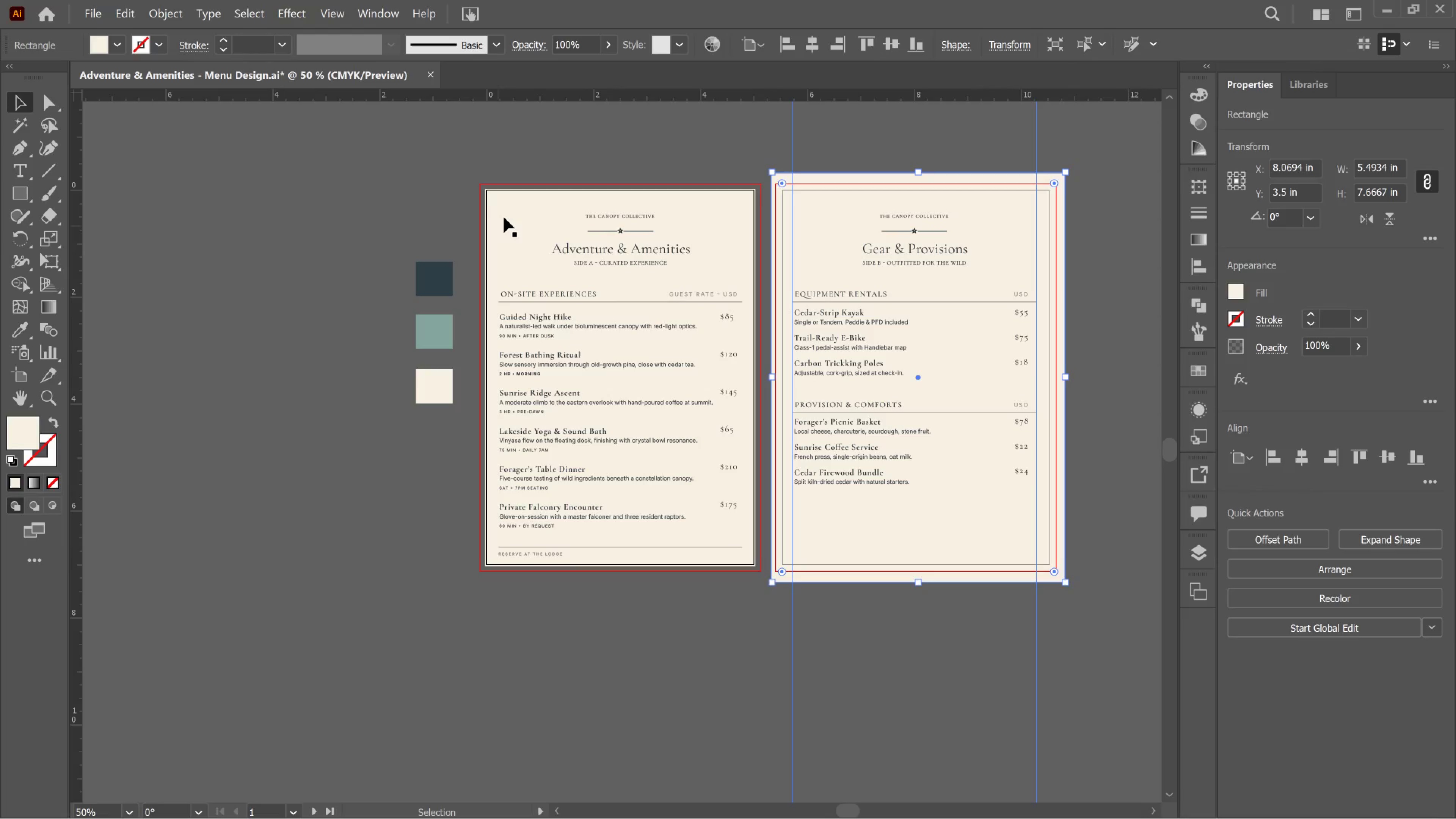 
left_click_drag(start_coordinate=[504, 217], to_coordinate=[506, 217])
 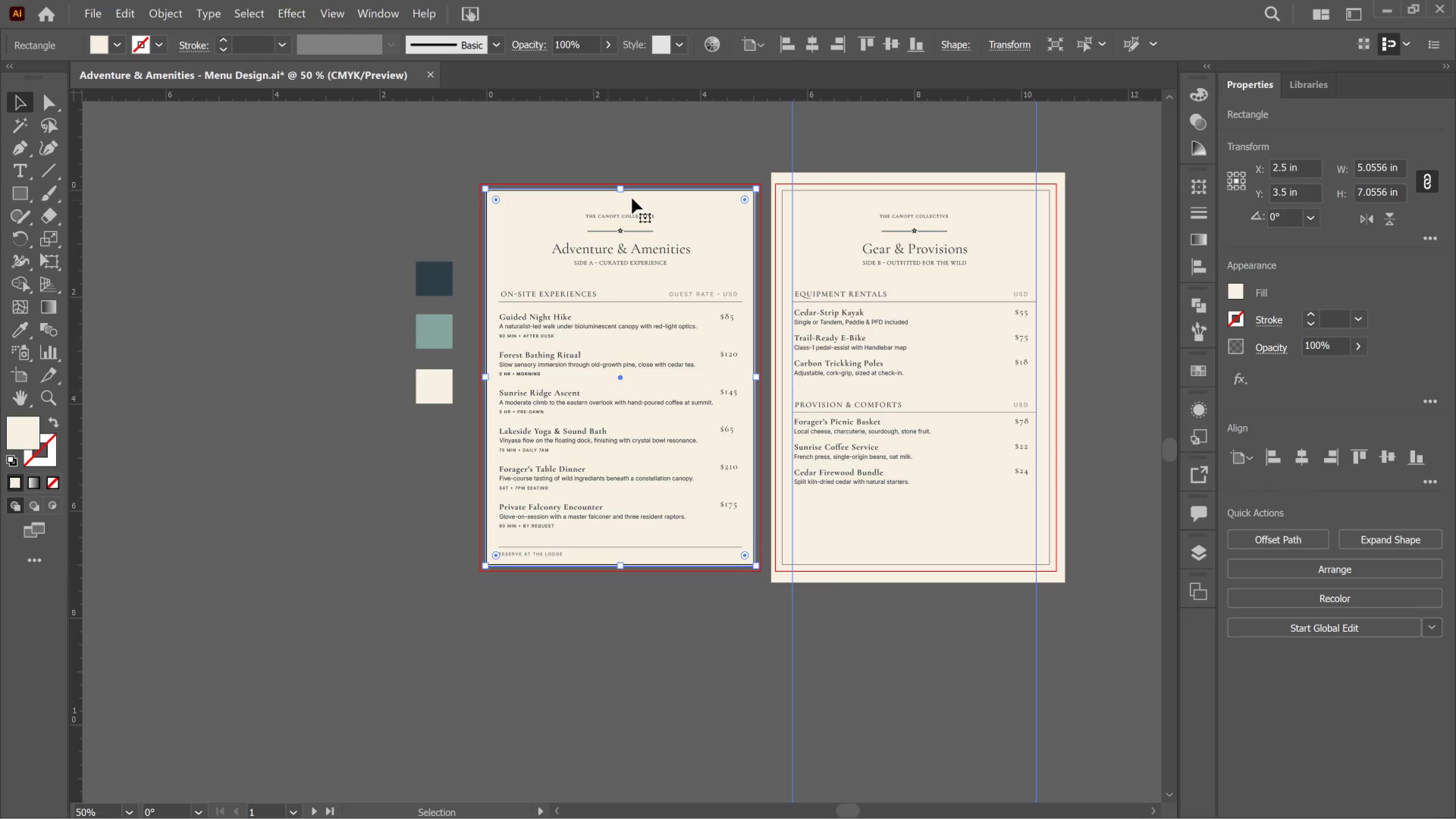 
key(Alt+AltLeft)
 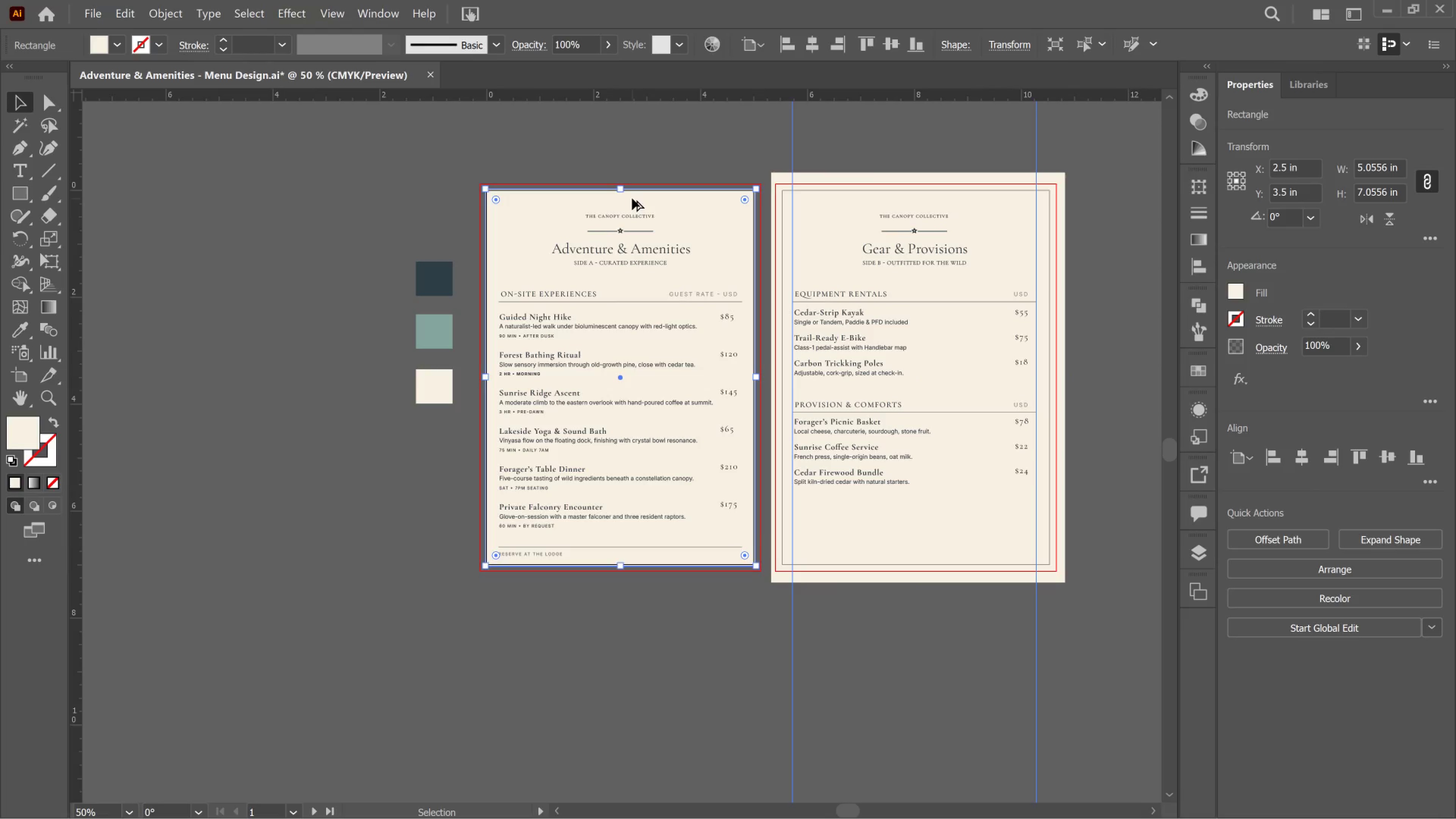 
hold_key(key=AltLeft, duration=2.92)
left_click_drag(start_coordinate=[623, 187], to_coordinate=[613, 172])
 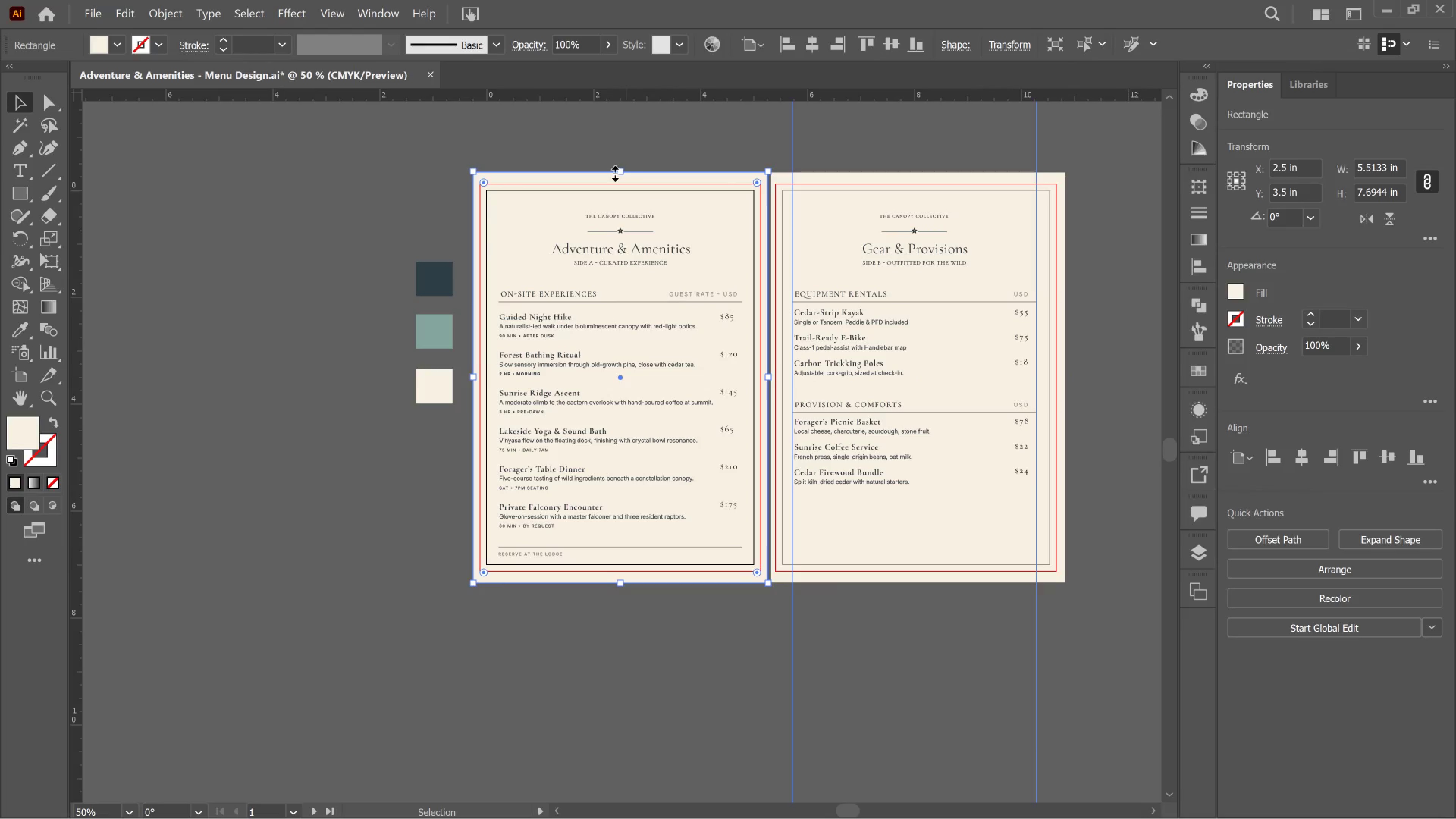 
hold_key(key=ShiftLeft, duration=1.56)
 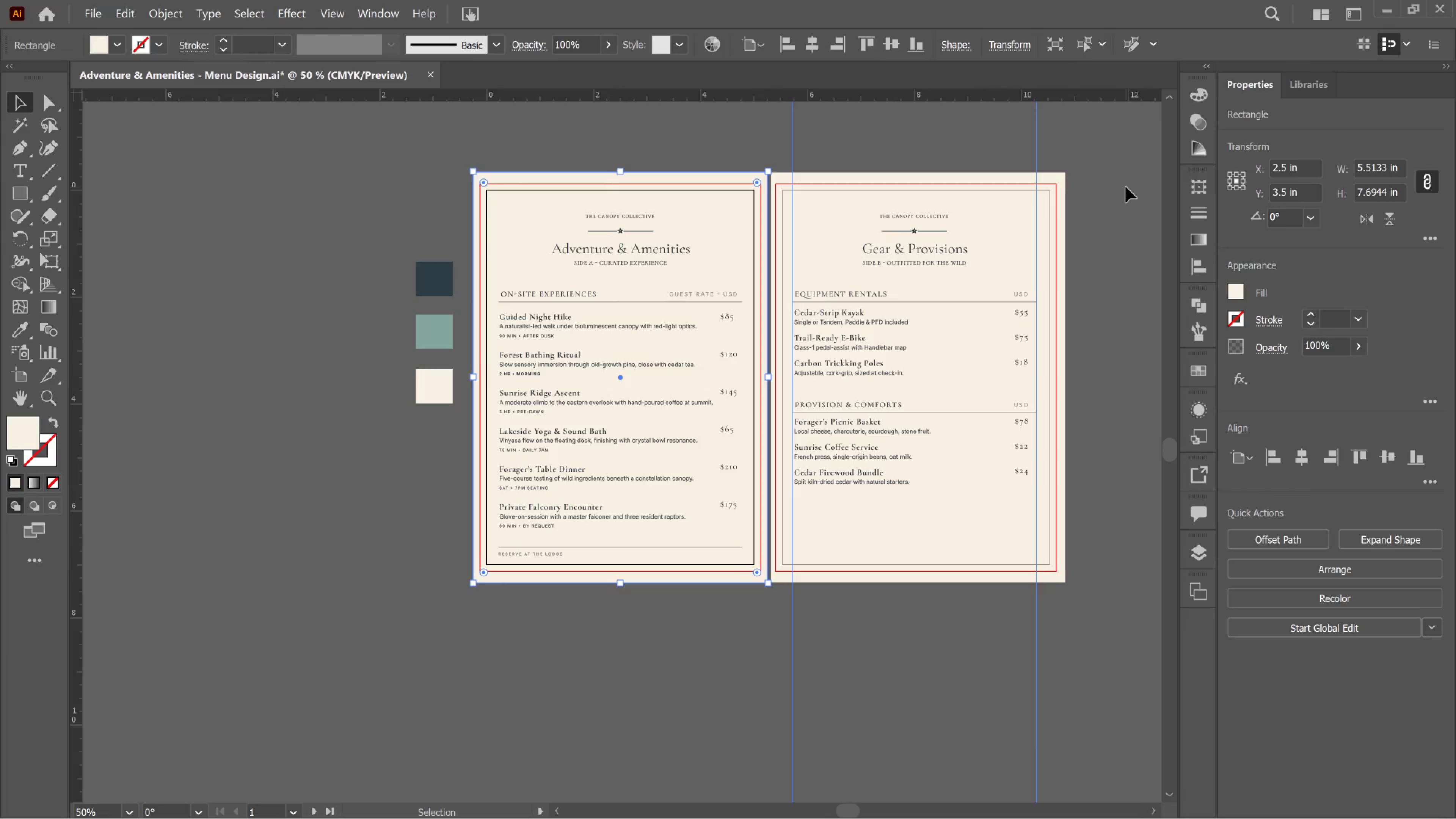 
left_click([1126, 187])
 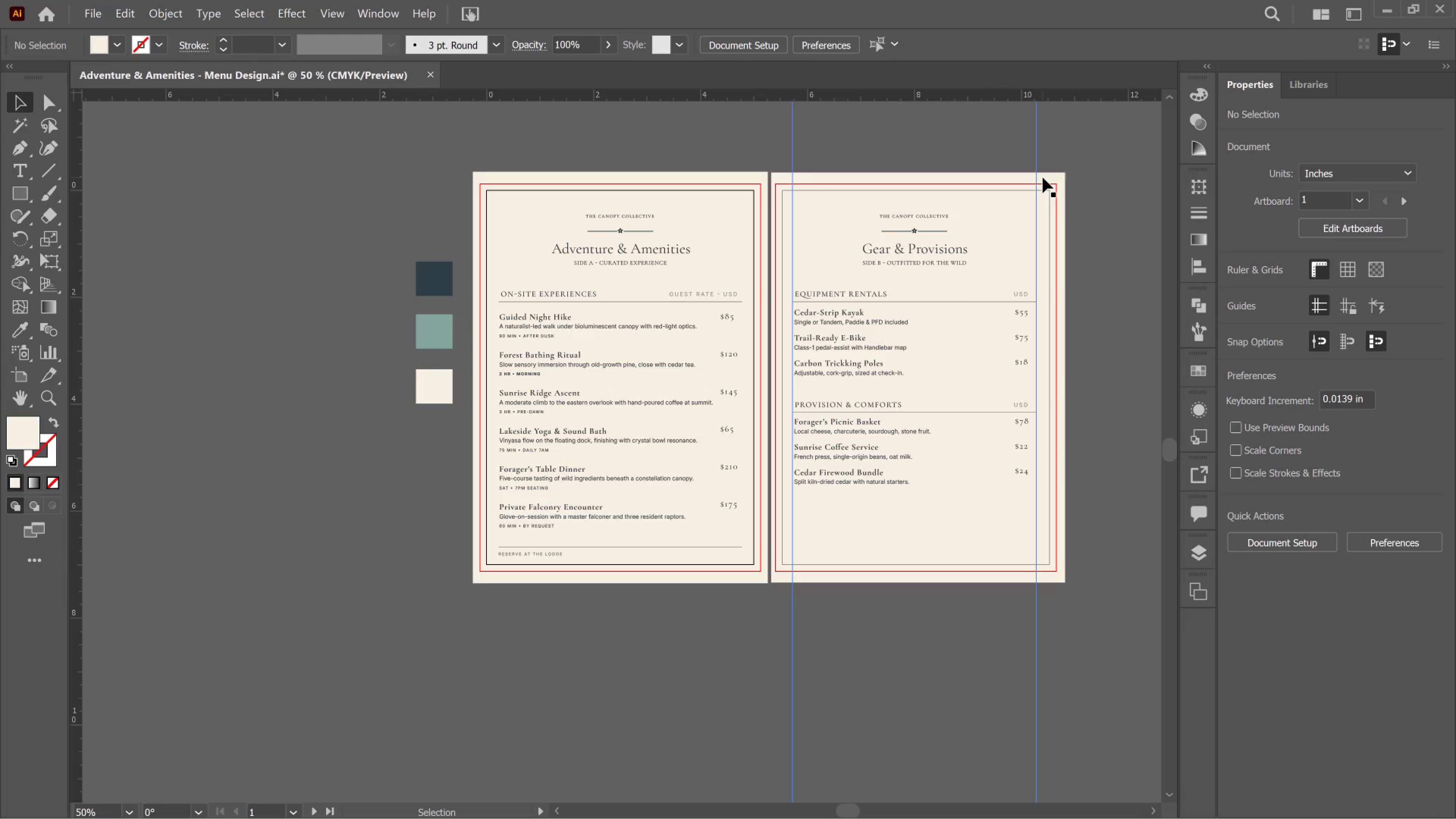 
key(Control+S)
 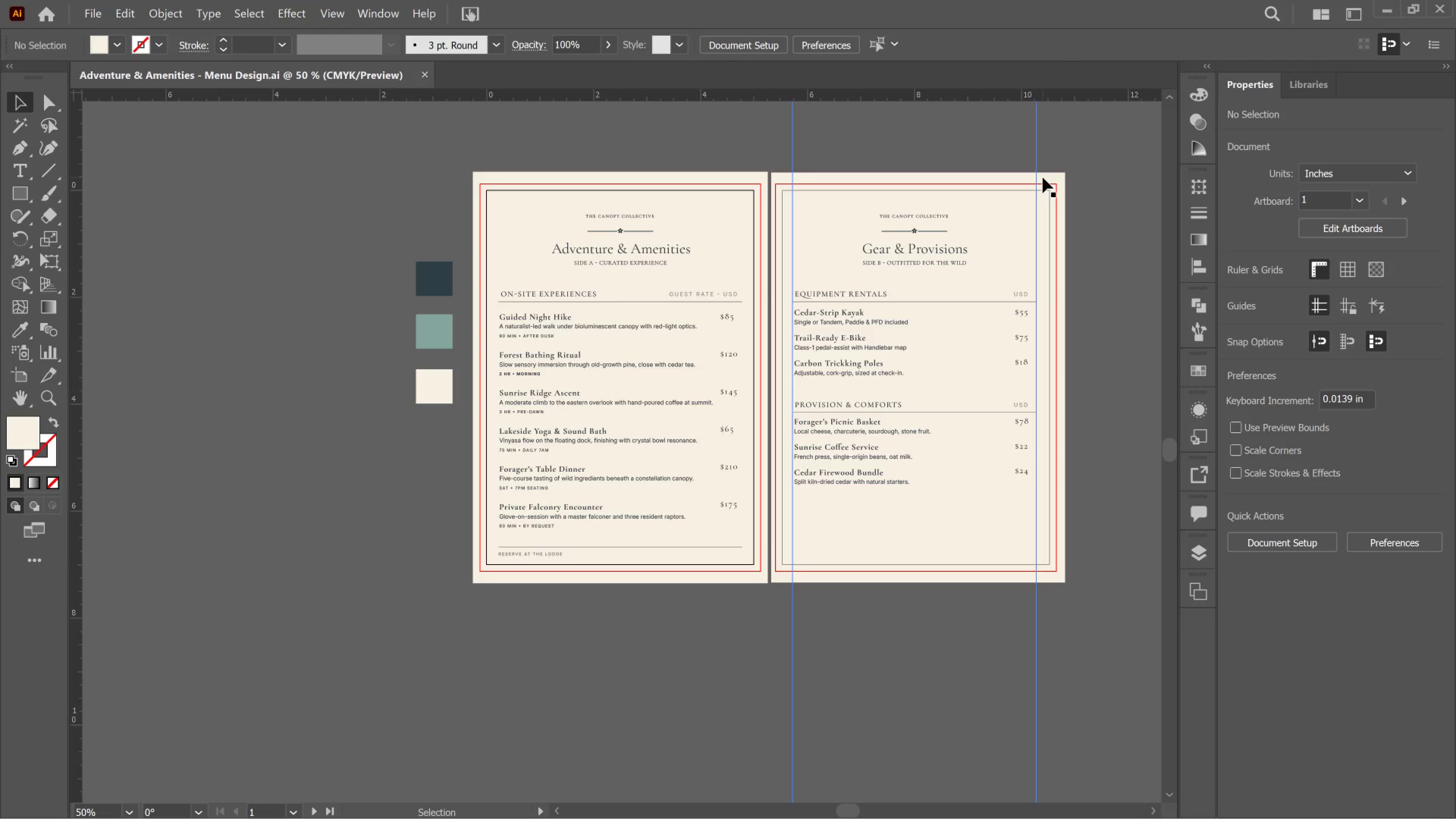 
wait(6.98)
 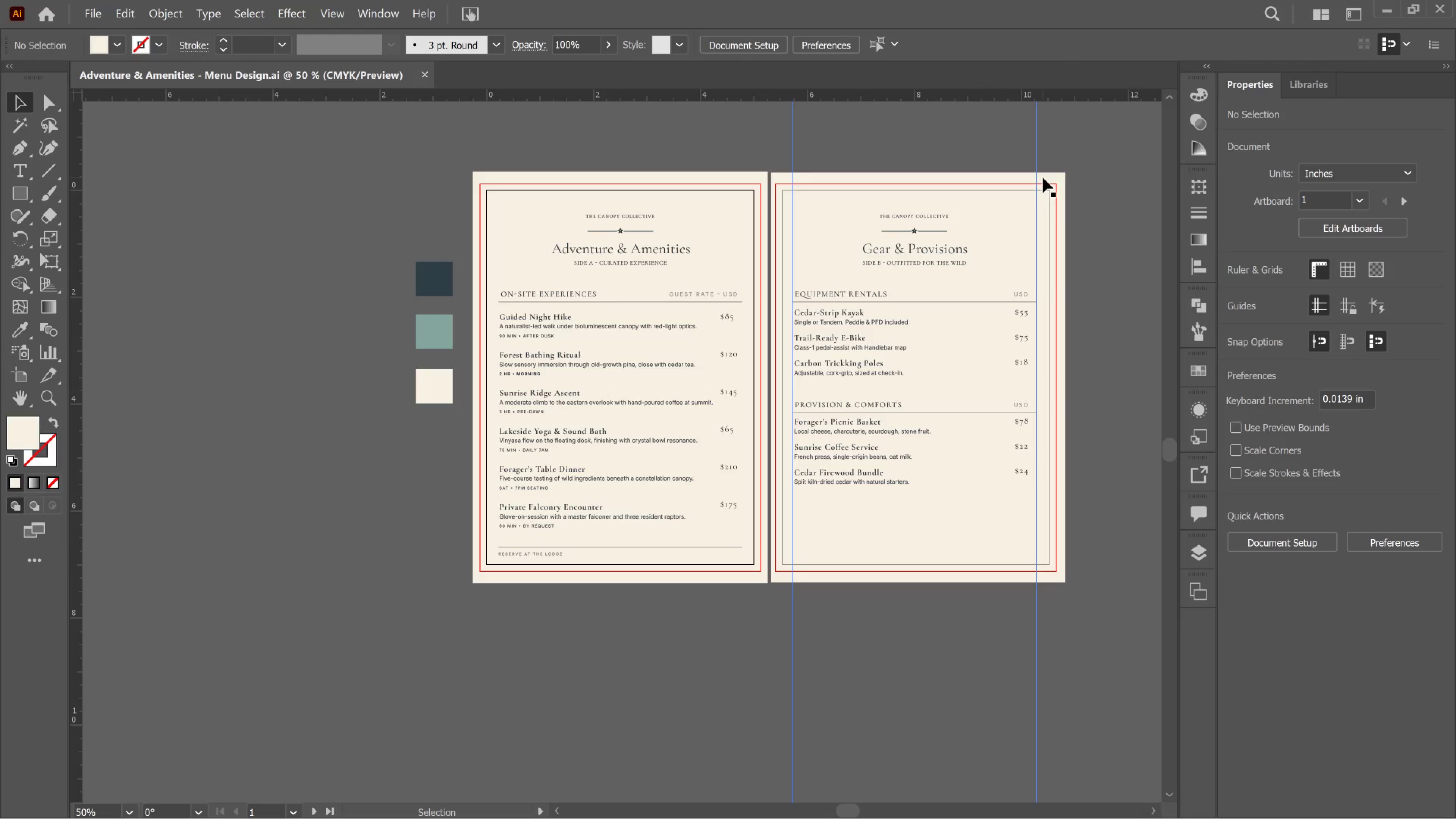 
hold_key(key=AltLeft, duration=0.41)
 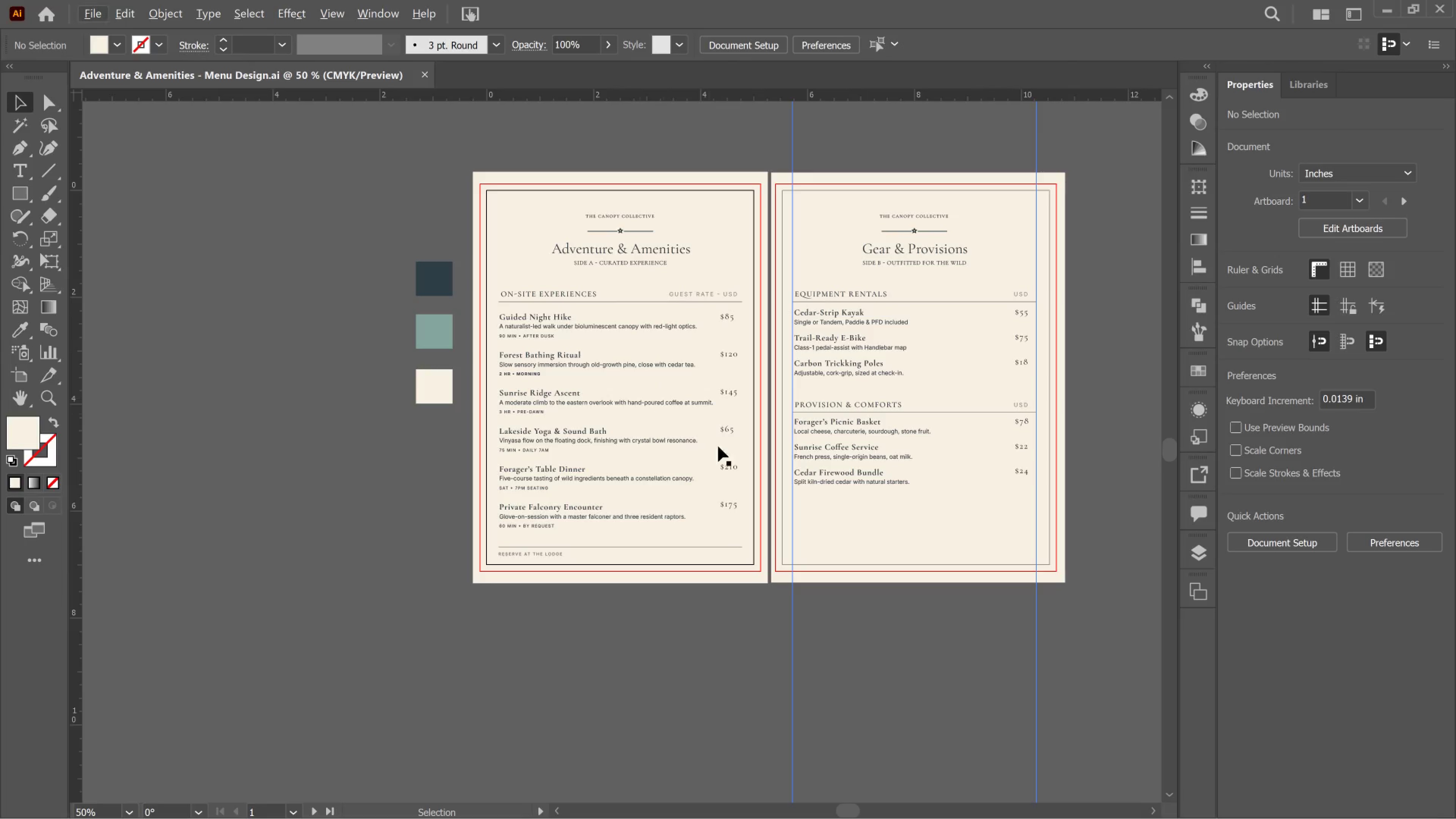 
key(Alt+AltLeft)
 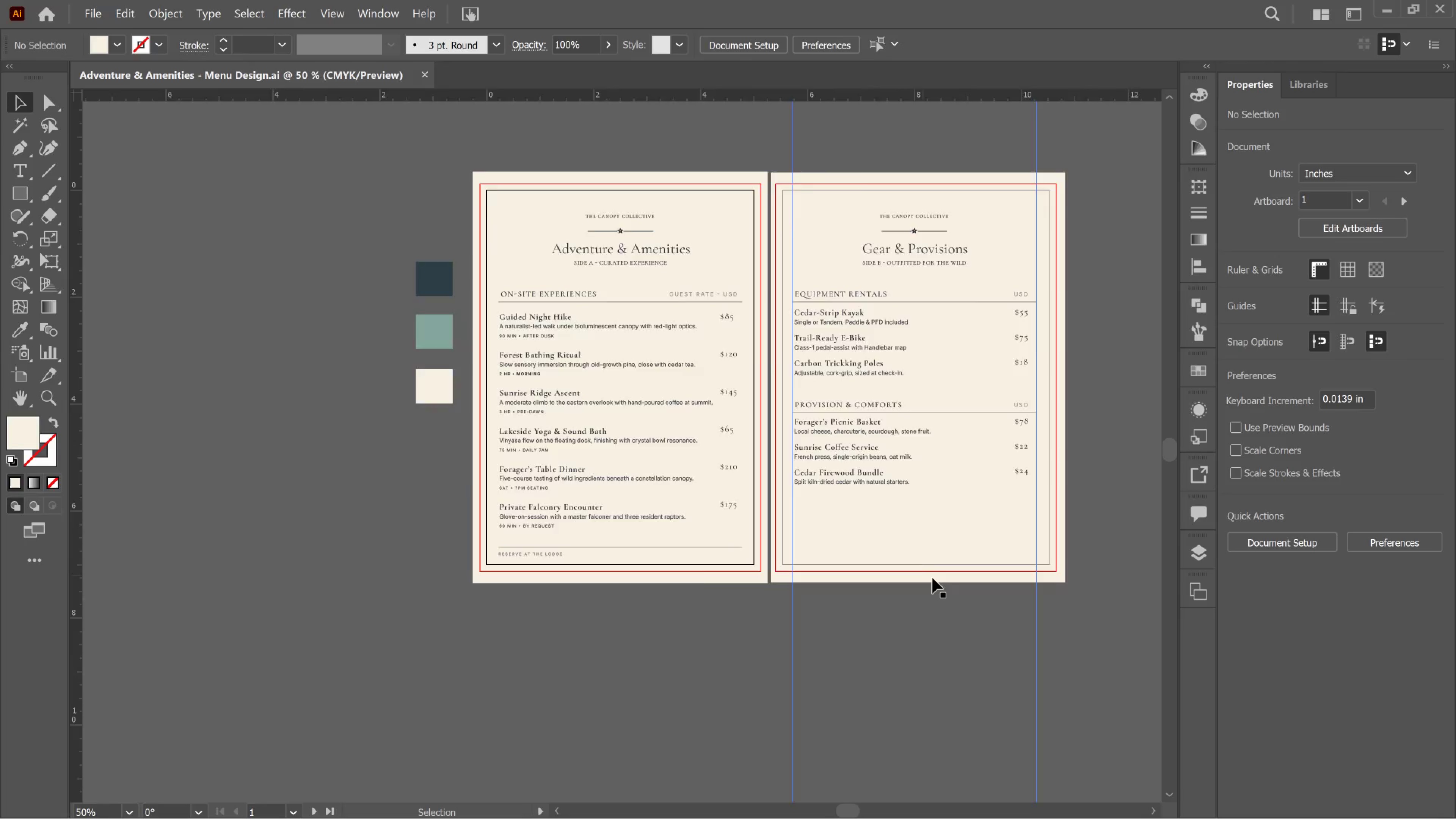 
scroll: coordinate [932, 578], scroll_direction: up, amount: 2.0
 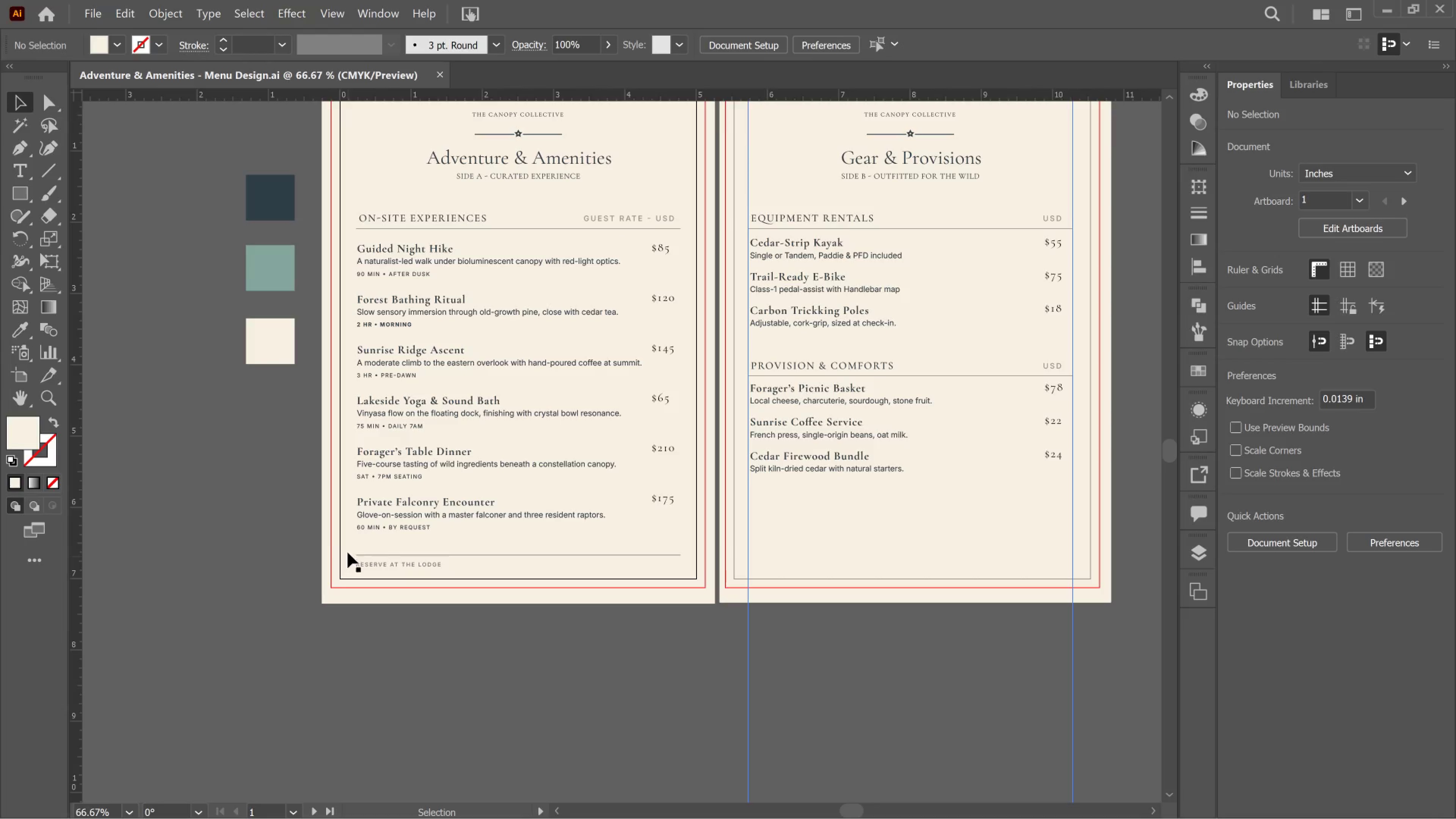 
left_click_drag(start_coordinate=[350, 551], to_coordinate=[382, 576])
 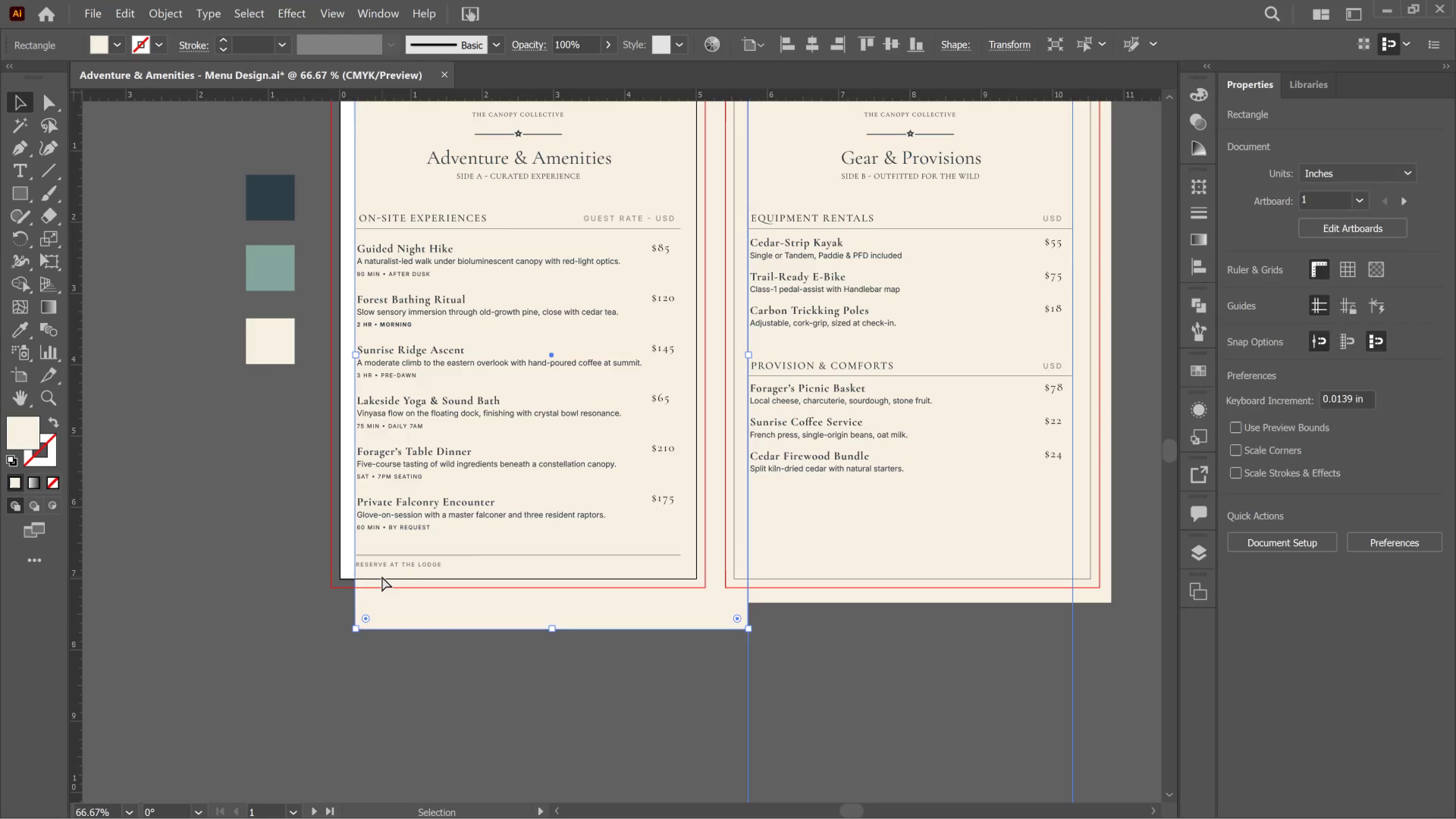 
key(Control+Z)
 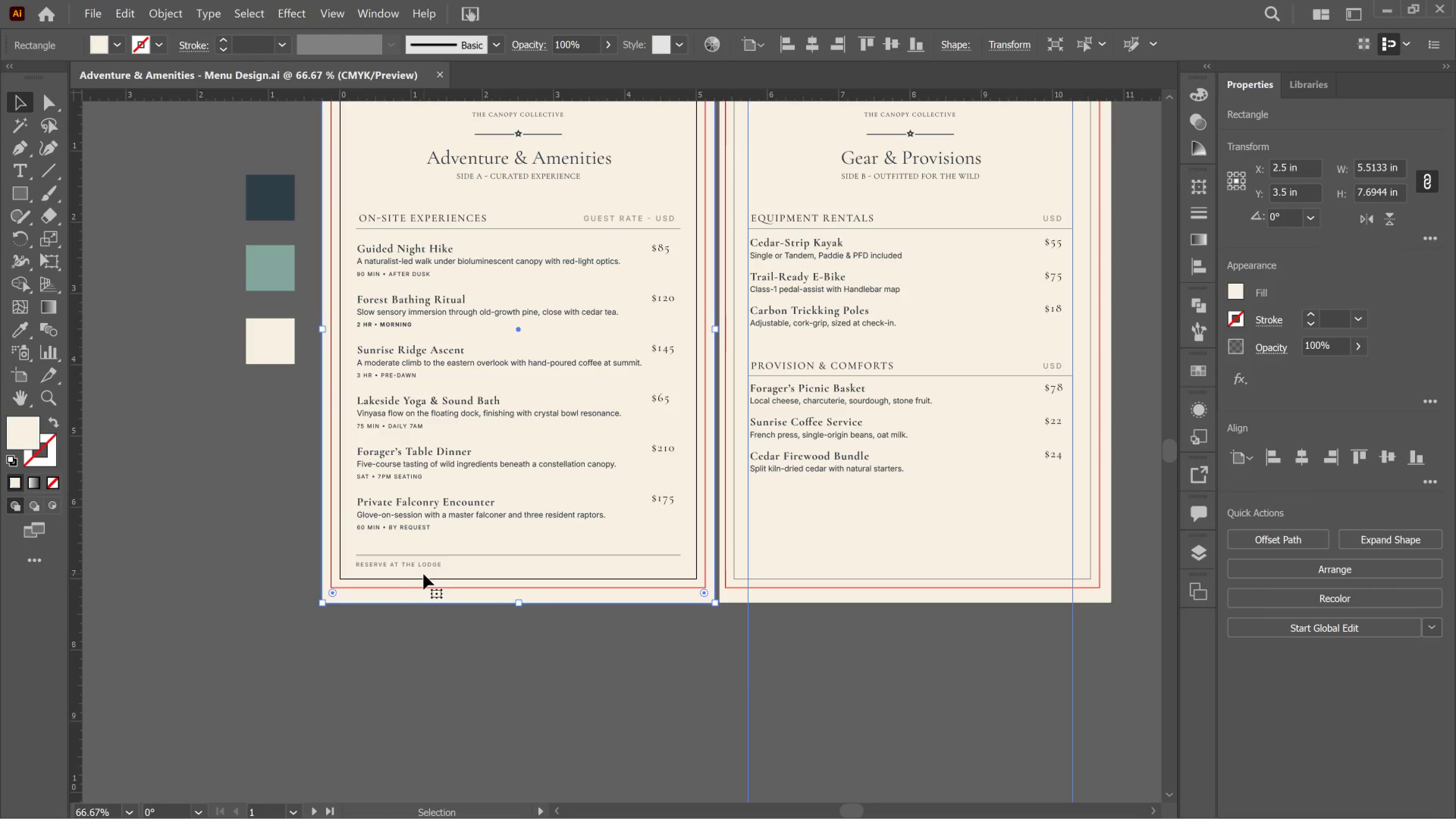 
key(Control+2)
 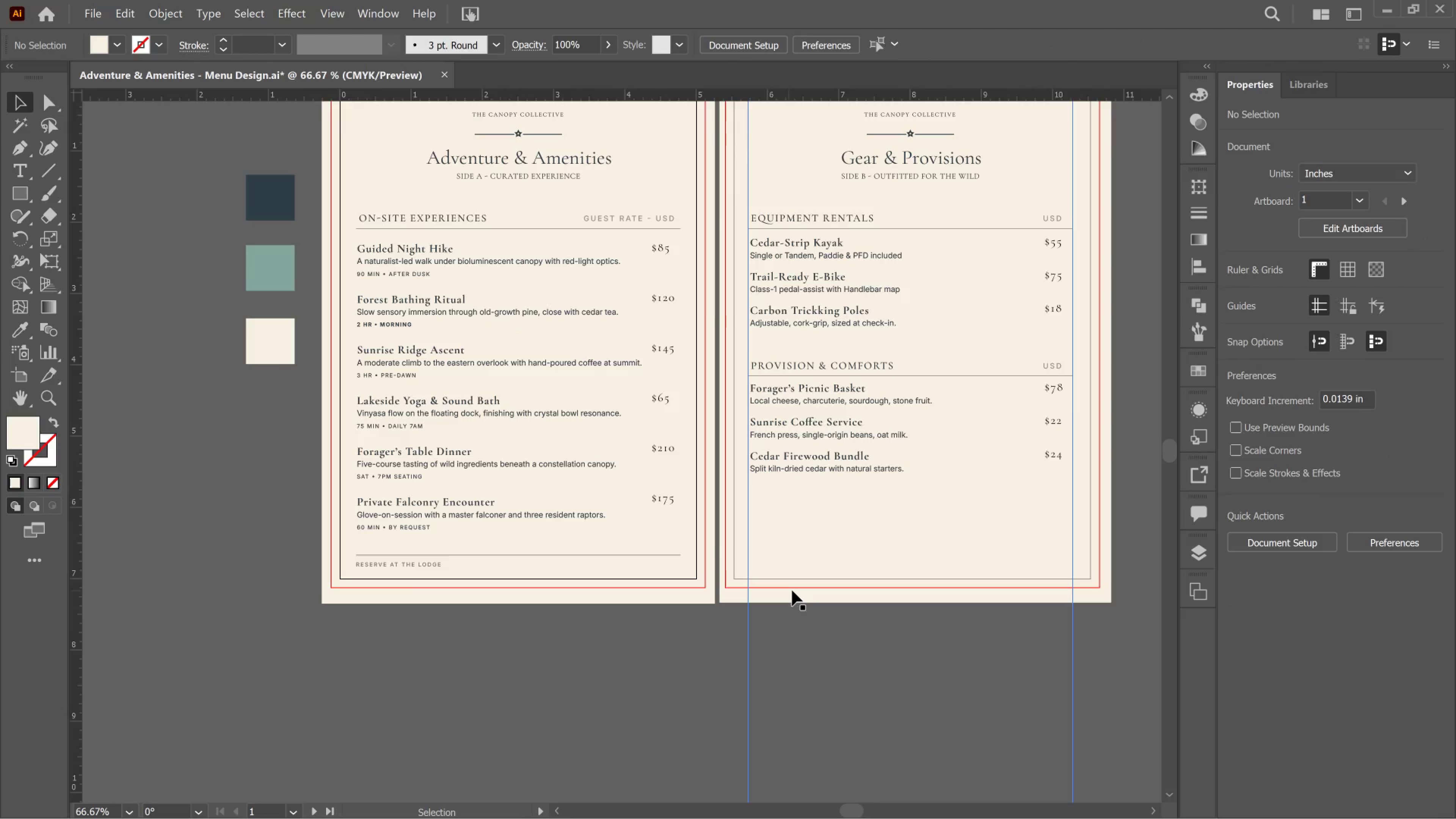 
left_click([792, 590])
 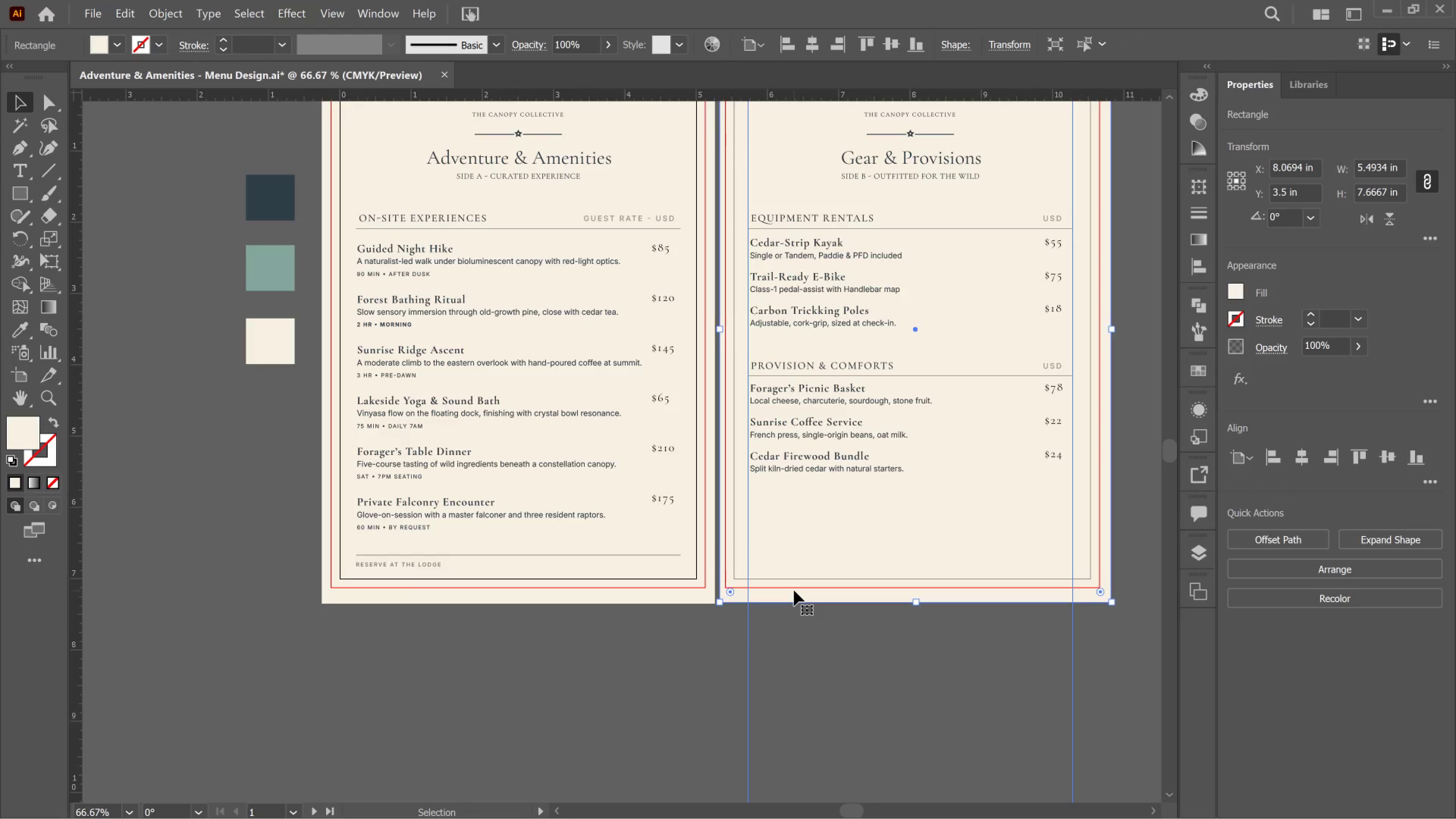 
key(Control+2)
 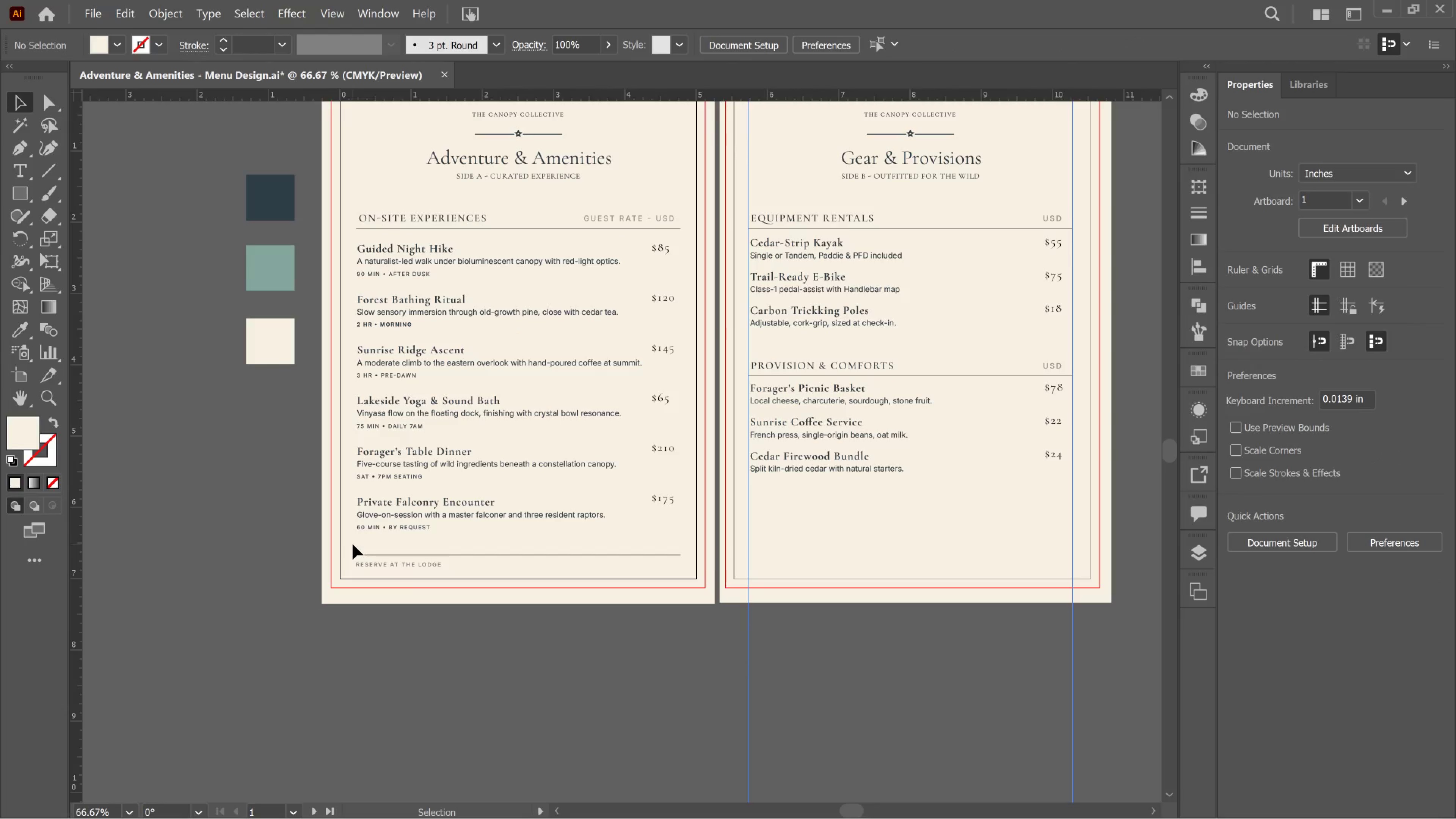 
left_click_drag(start_coordinate=[353, 544], to_coordinate=[413, 573])
 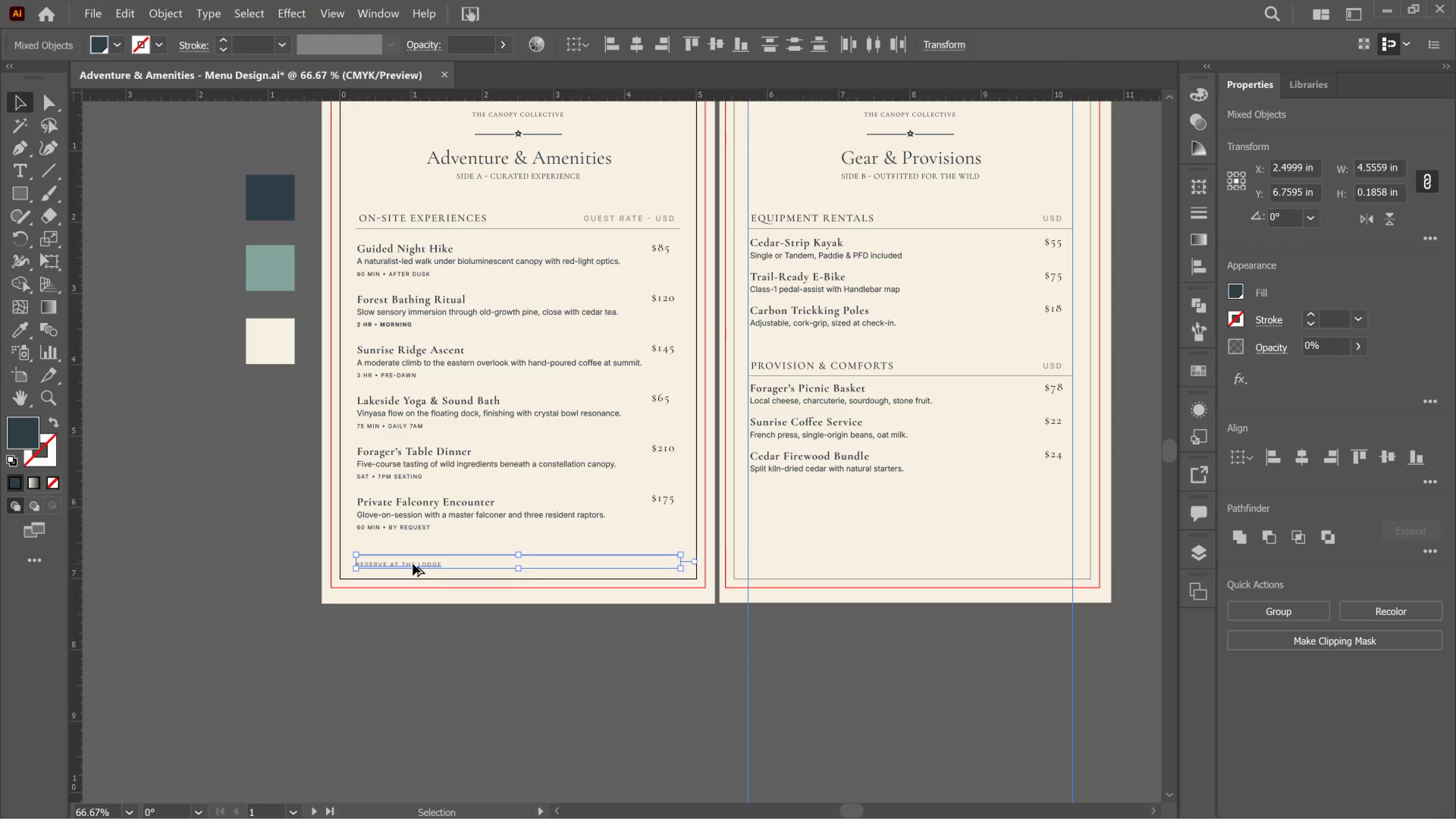 
hold_key(key=AltLeft, duration=1.34)
 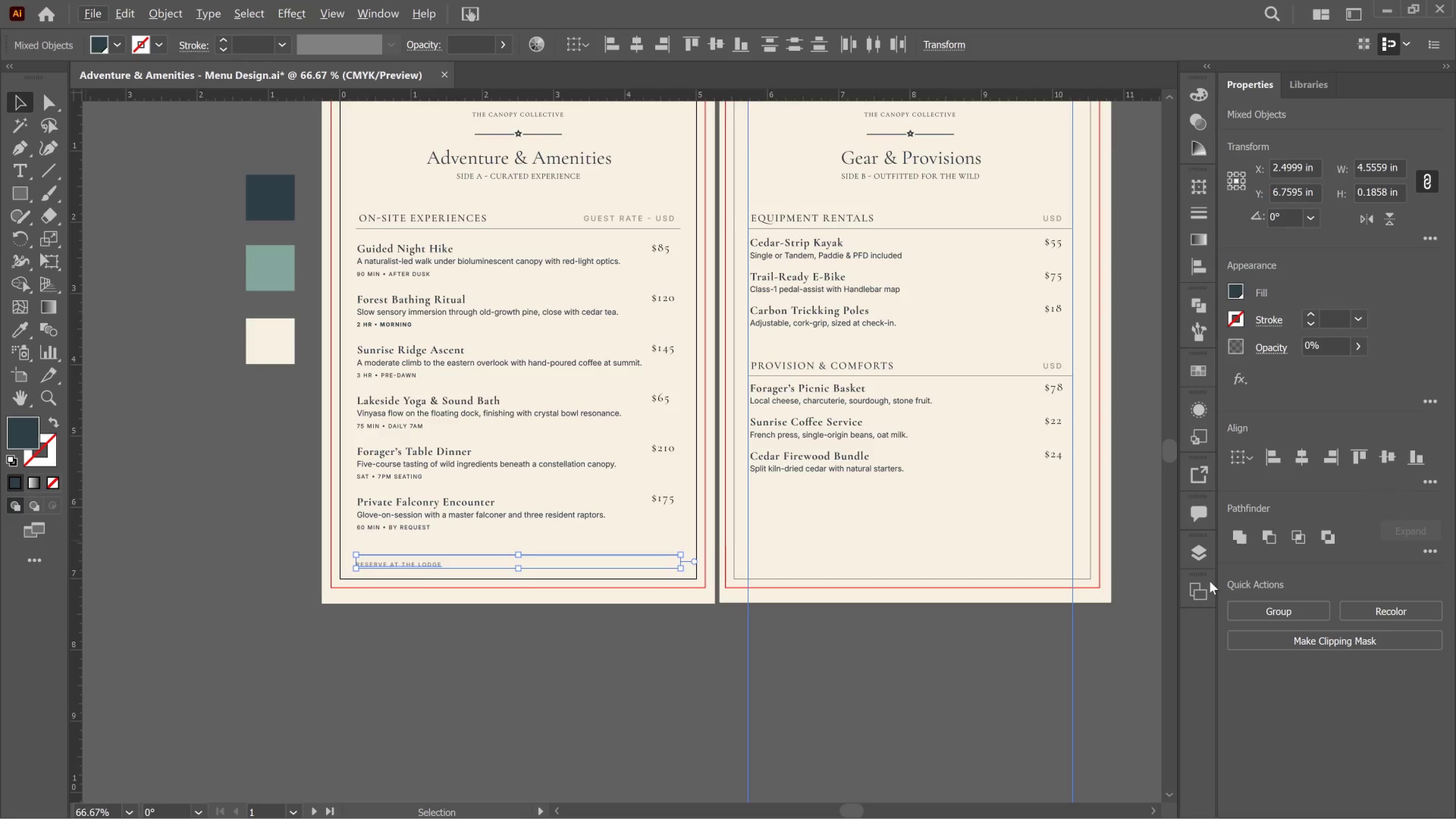 
left_click([1198, 538])
 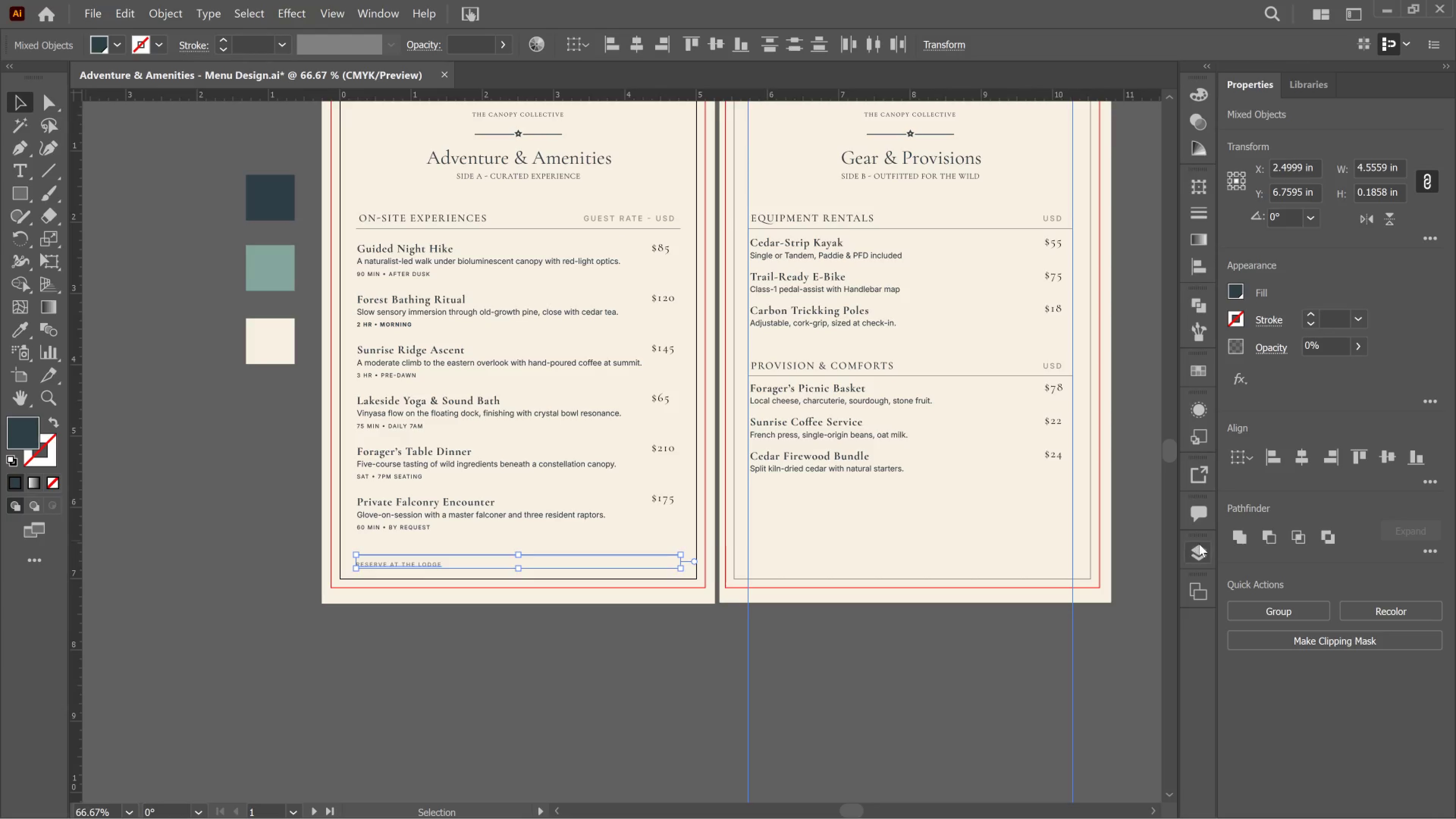 
left_click([1199, 544])
 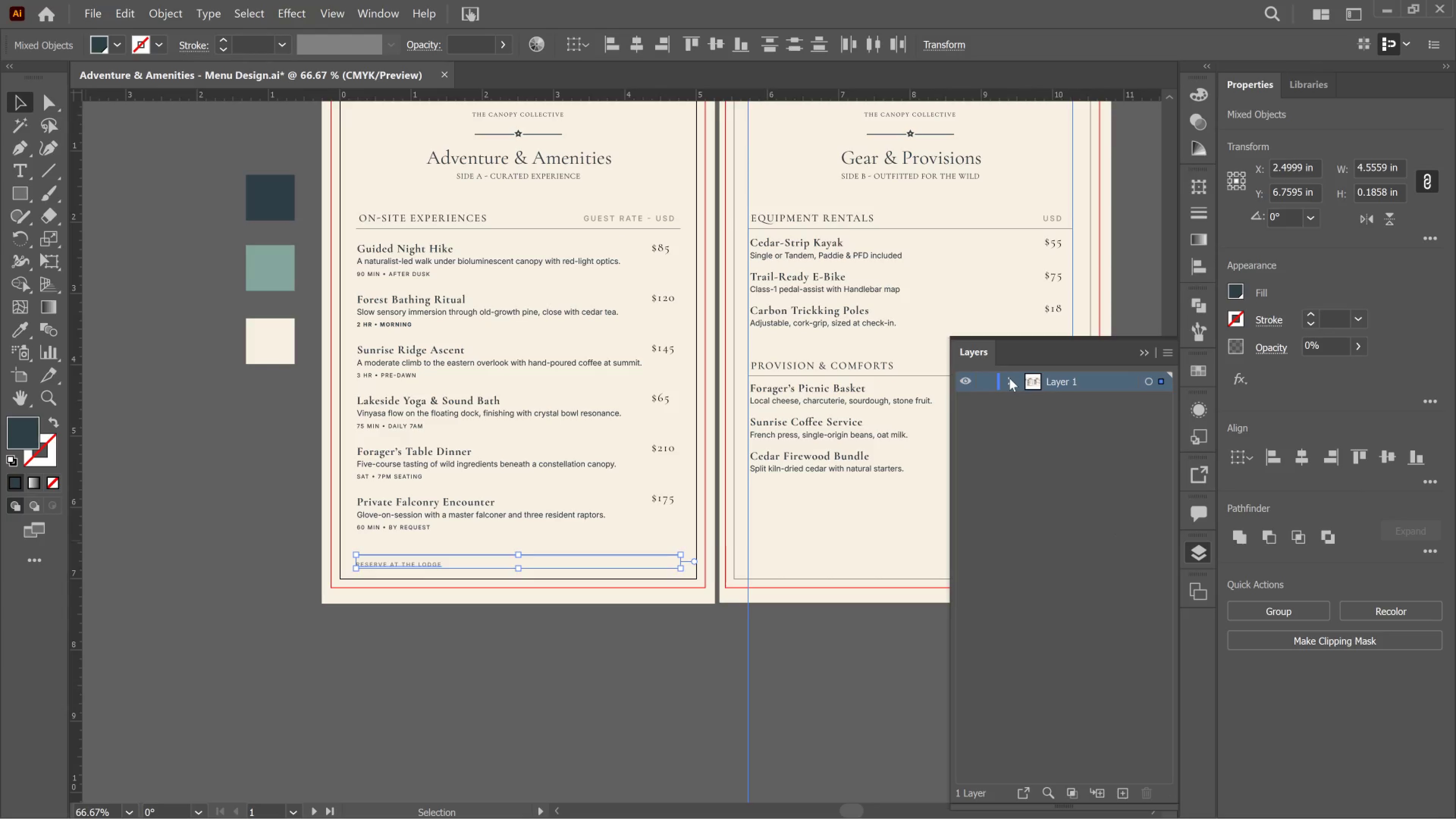 
left_click([1282, 610])
 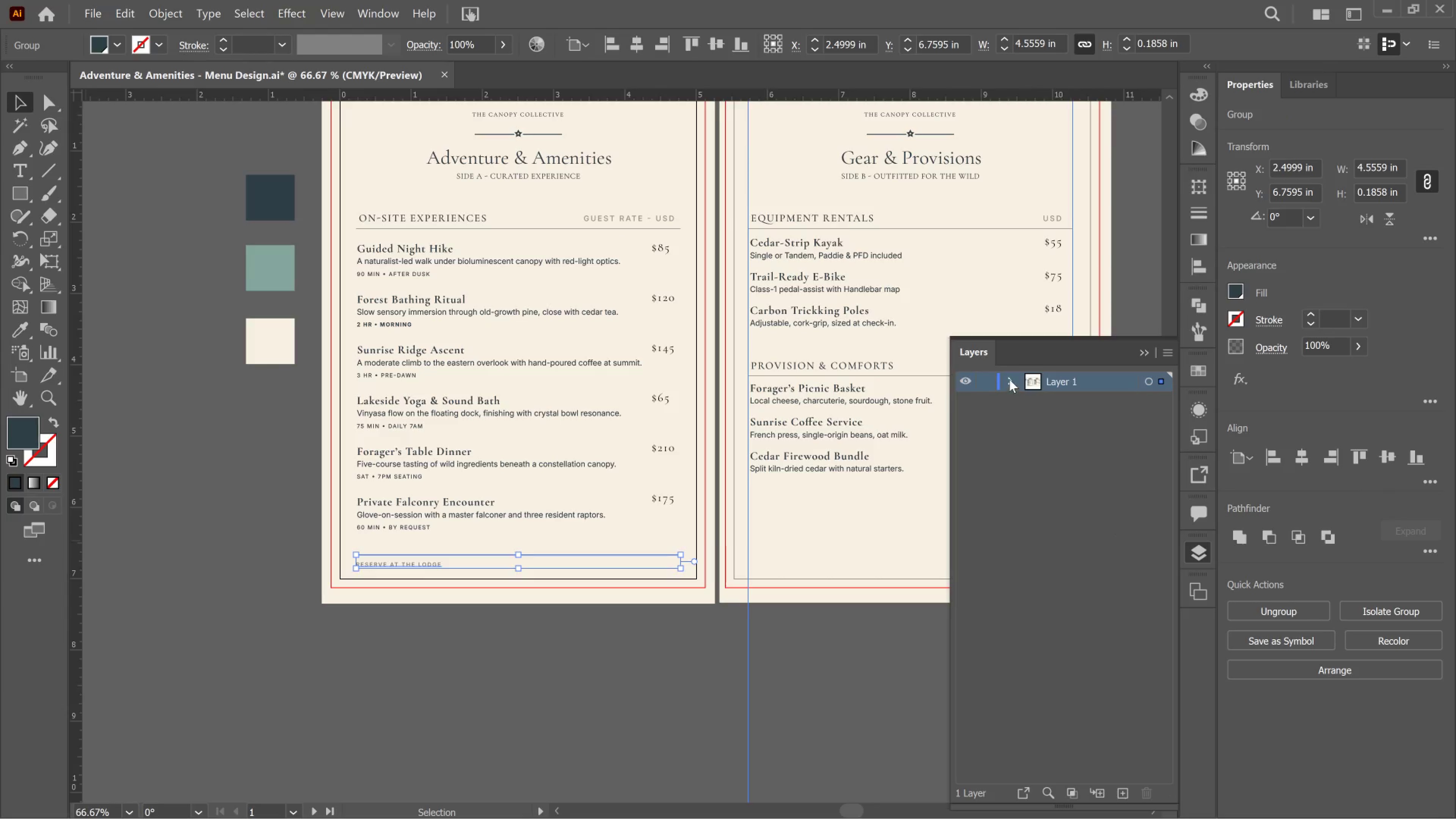 
left_click([1009, 379])
 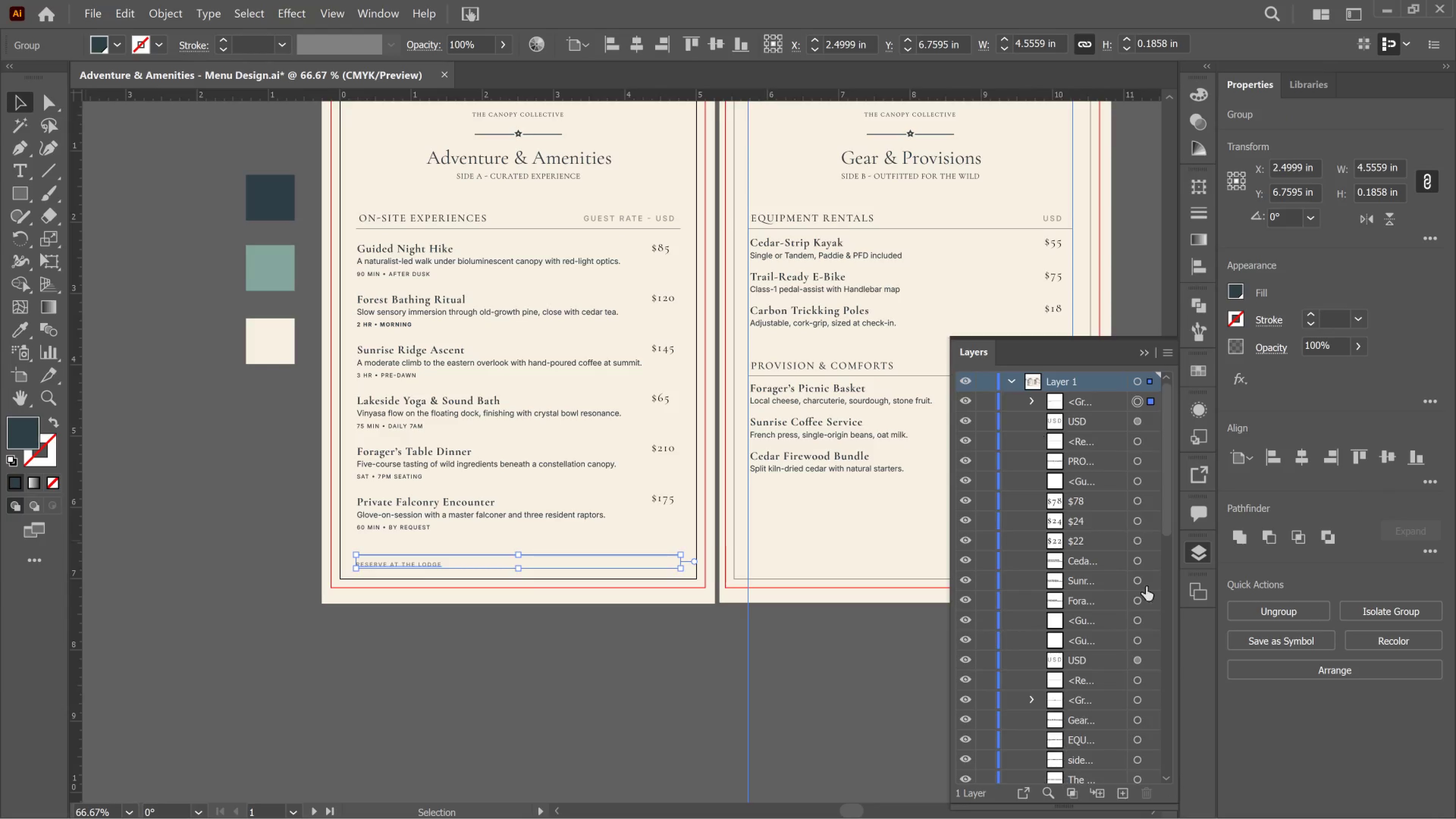 
left_click([1076, 403])
 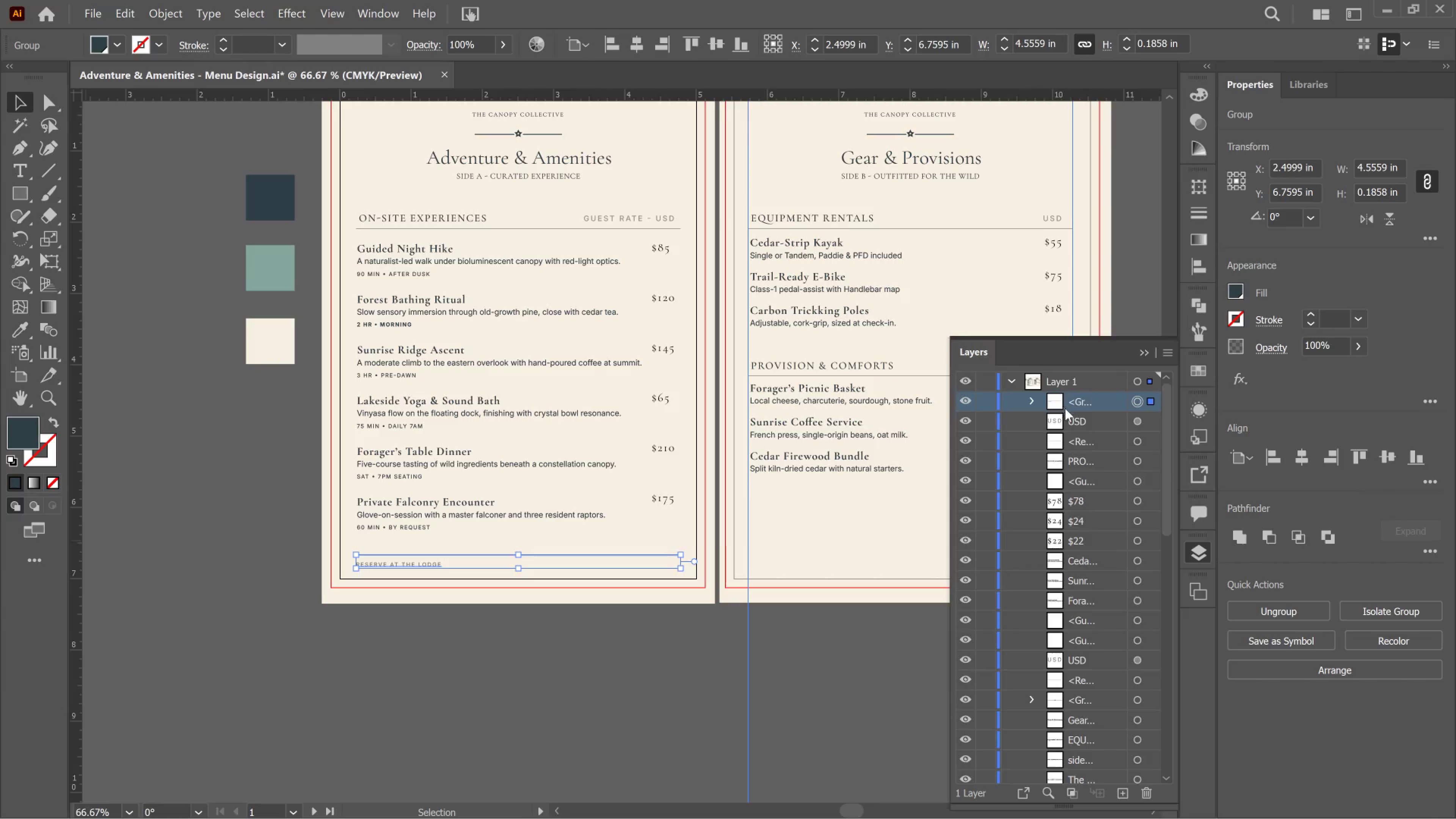 
scroll: coordinate [1138, 596], scroll_direction: up, amount: 2.0
 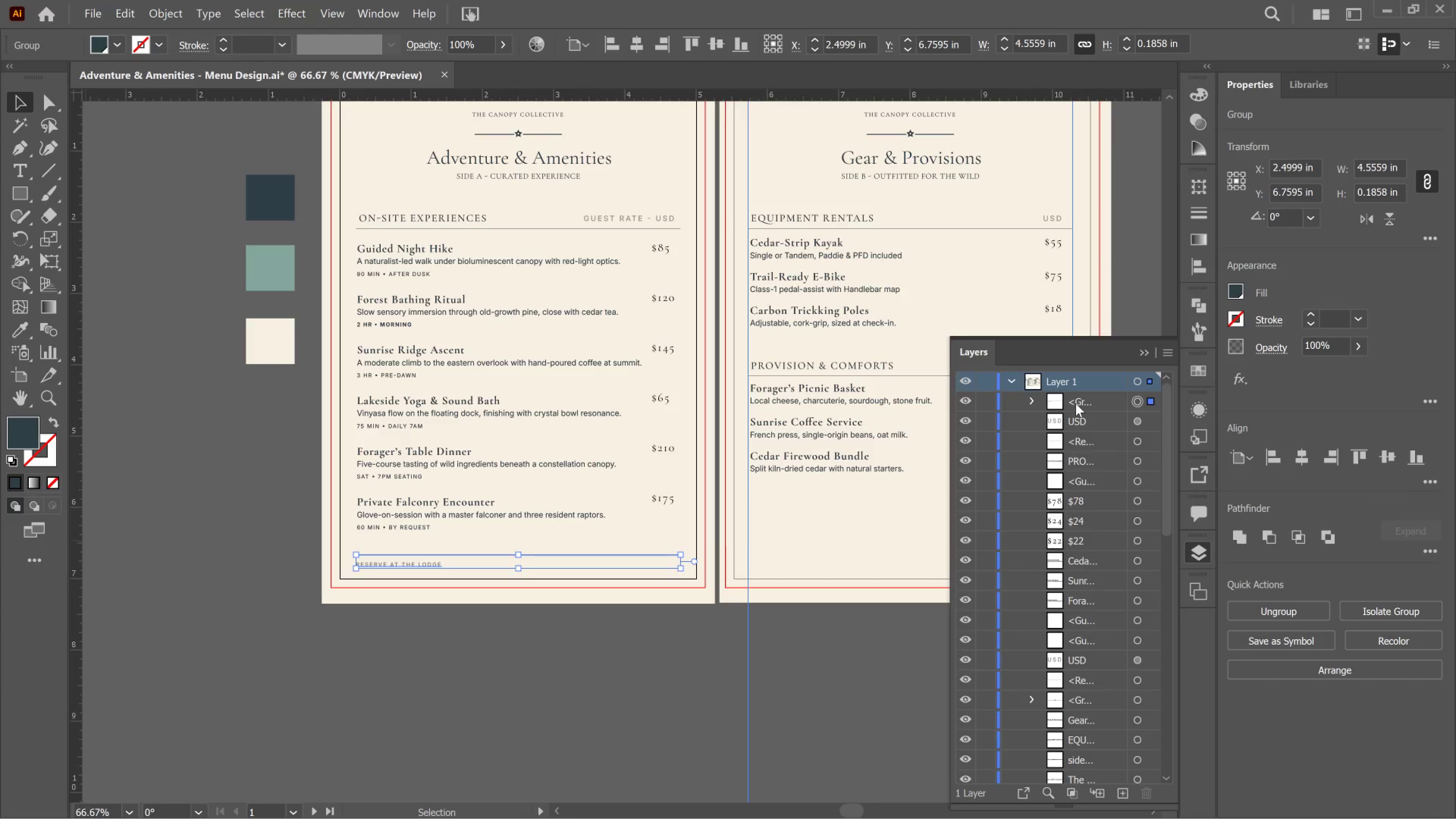 
double_click([1082, 399])
 